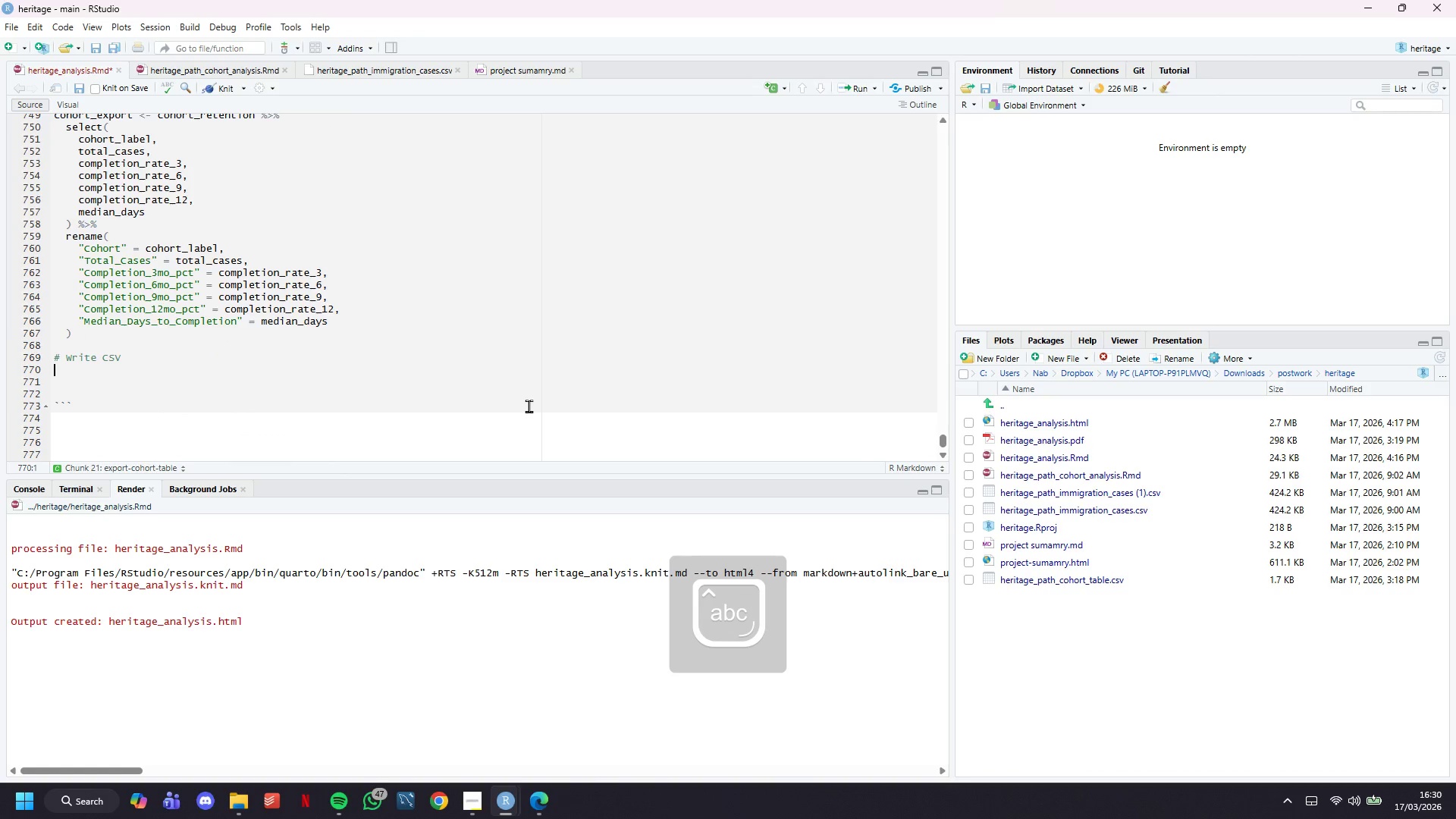 
type(rite_csv(cohort_export, :)
key(Backspace)
type("heritage_path_cohort_table.csv)
 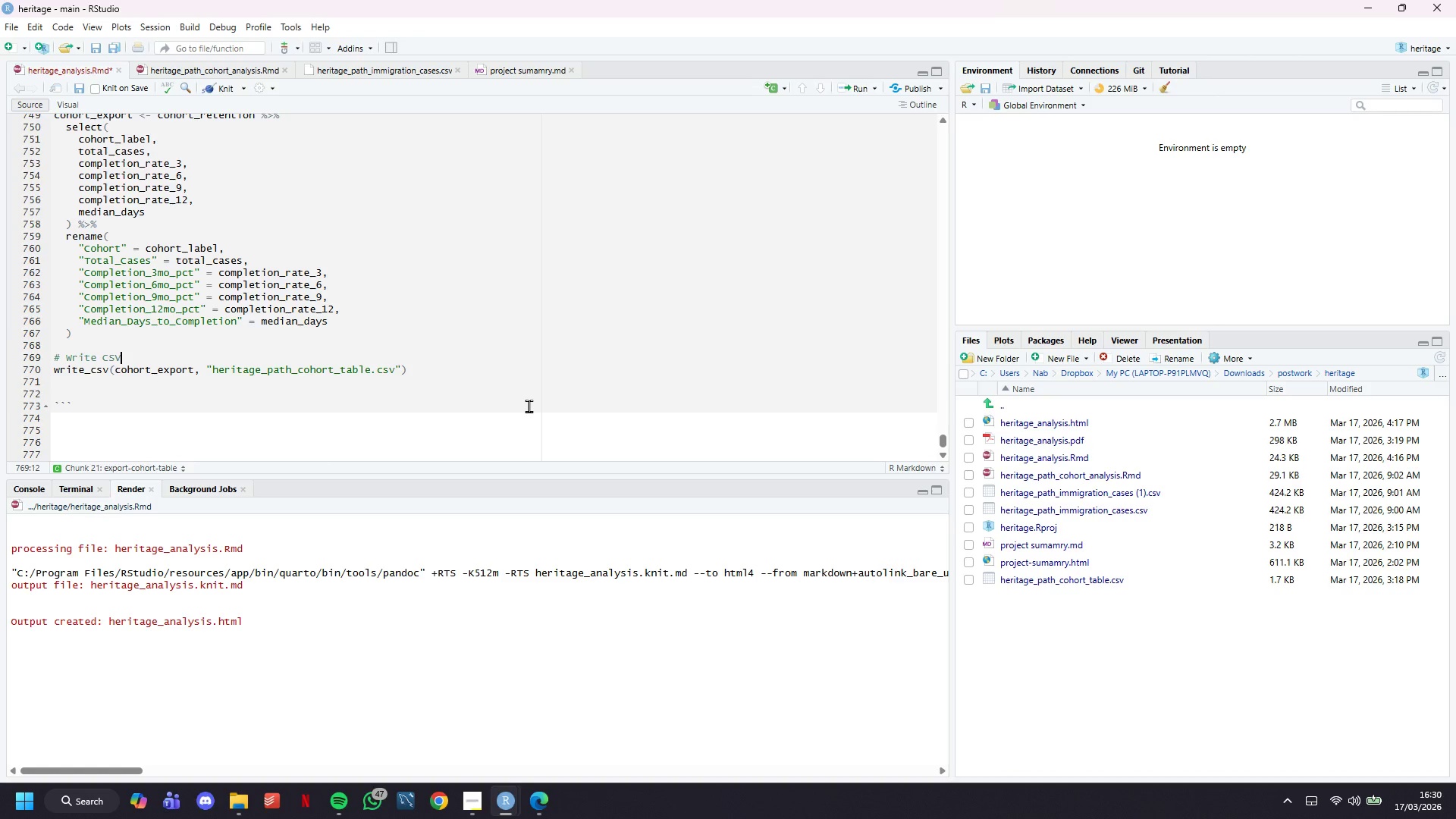 
 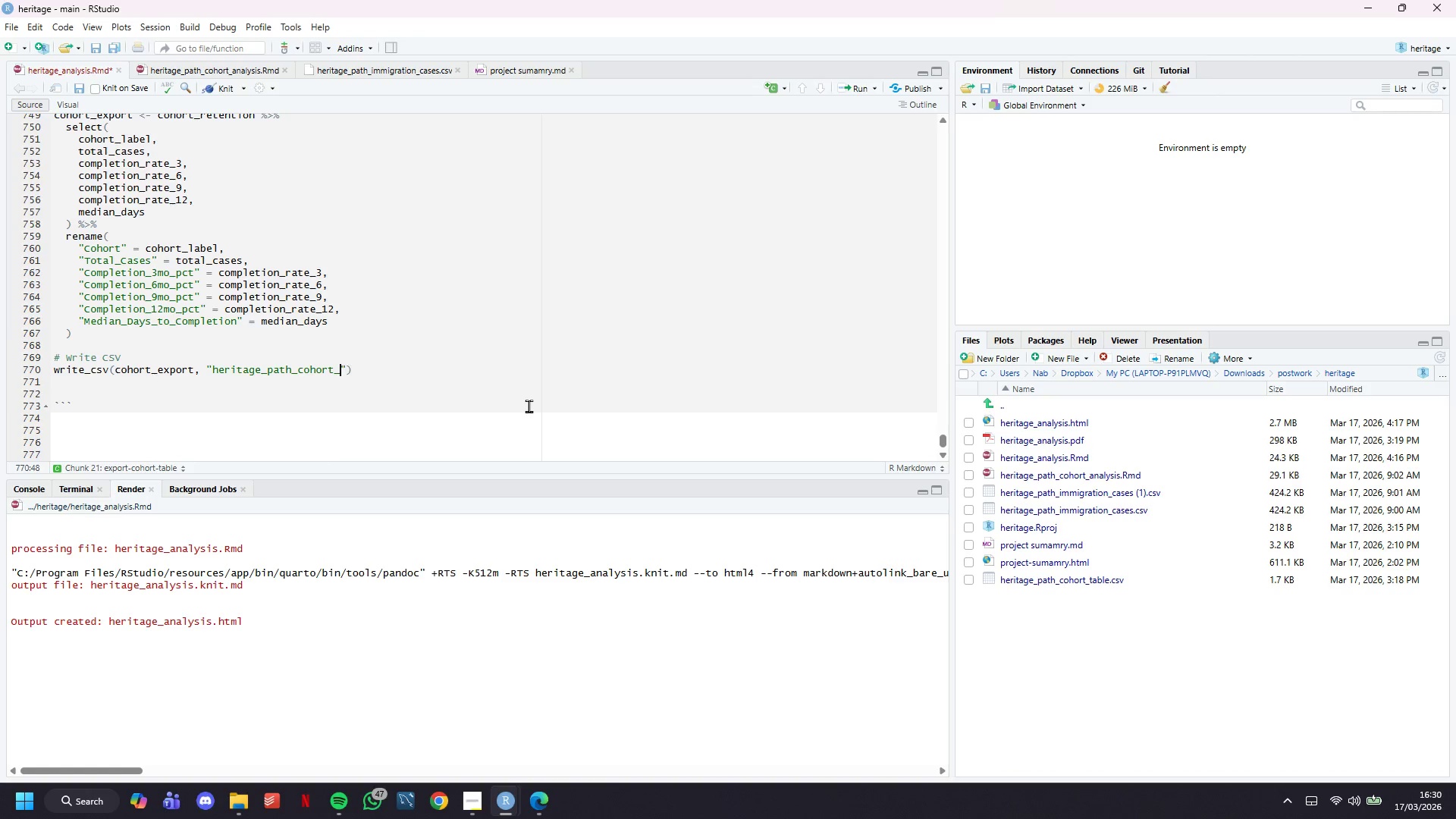 
key(ArrowUp)
 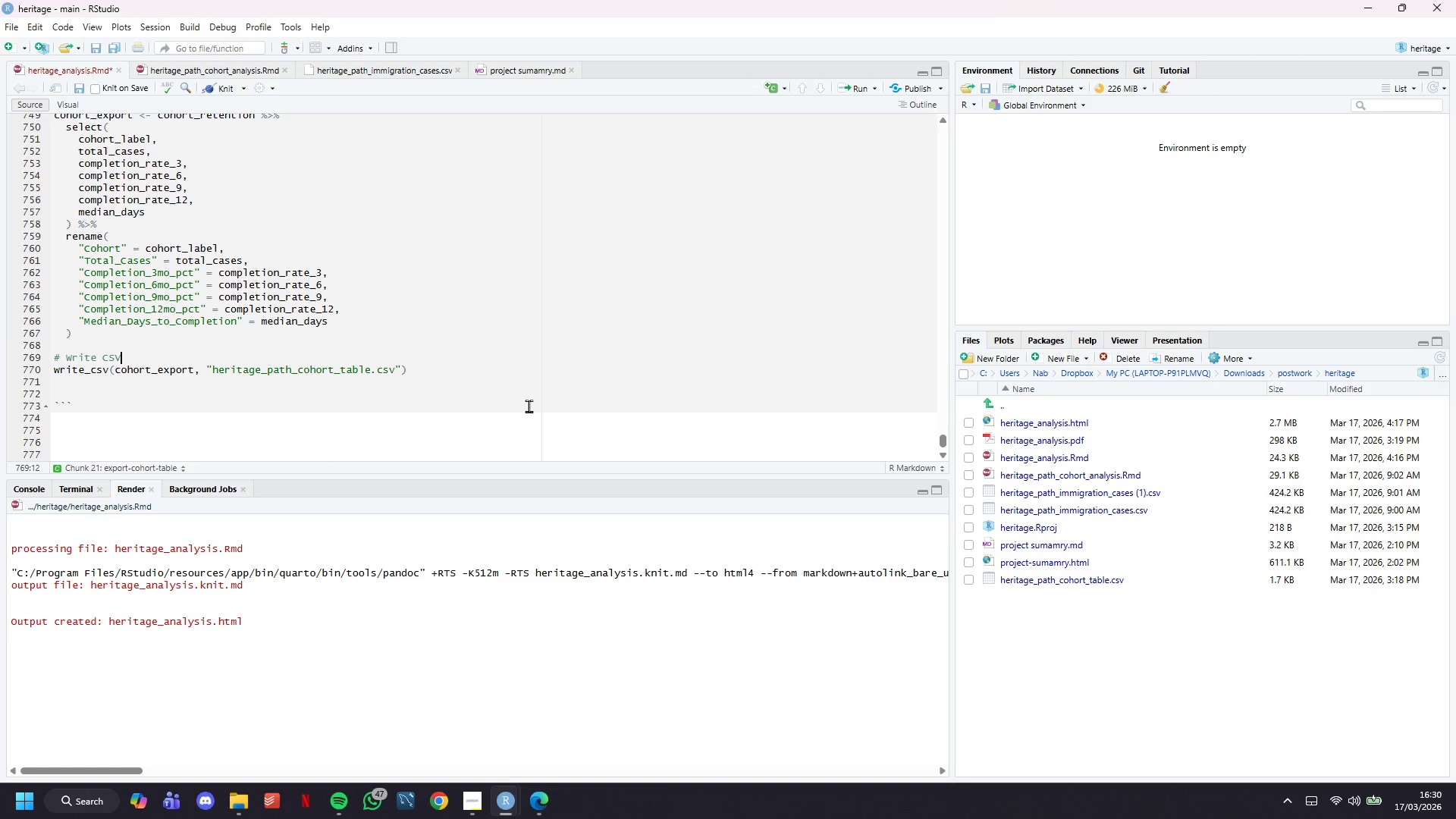 
key(ArrowRight)
 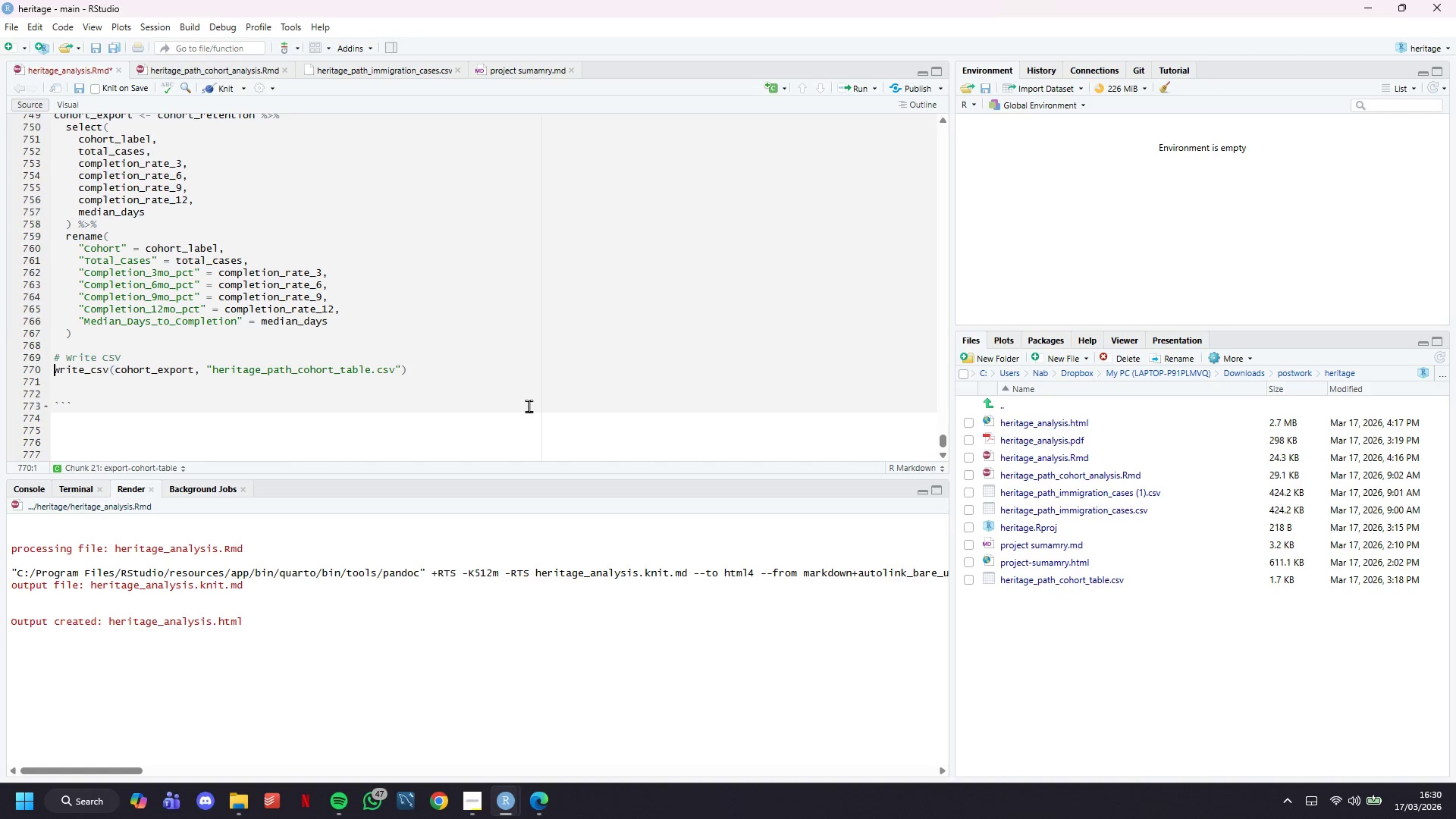 
key(ArrowRight)
 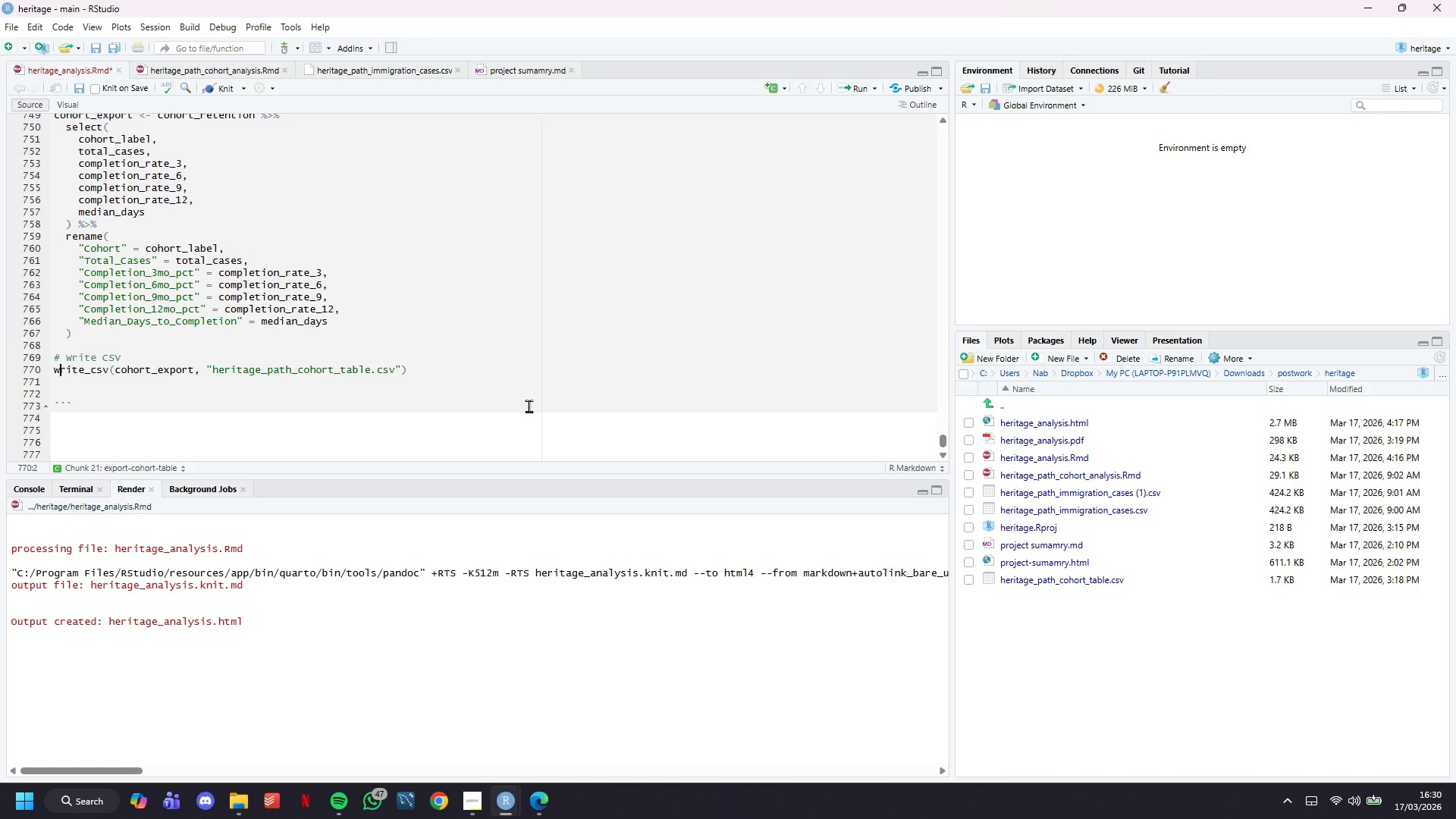 
key(ArrowDown)
 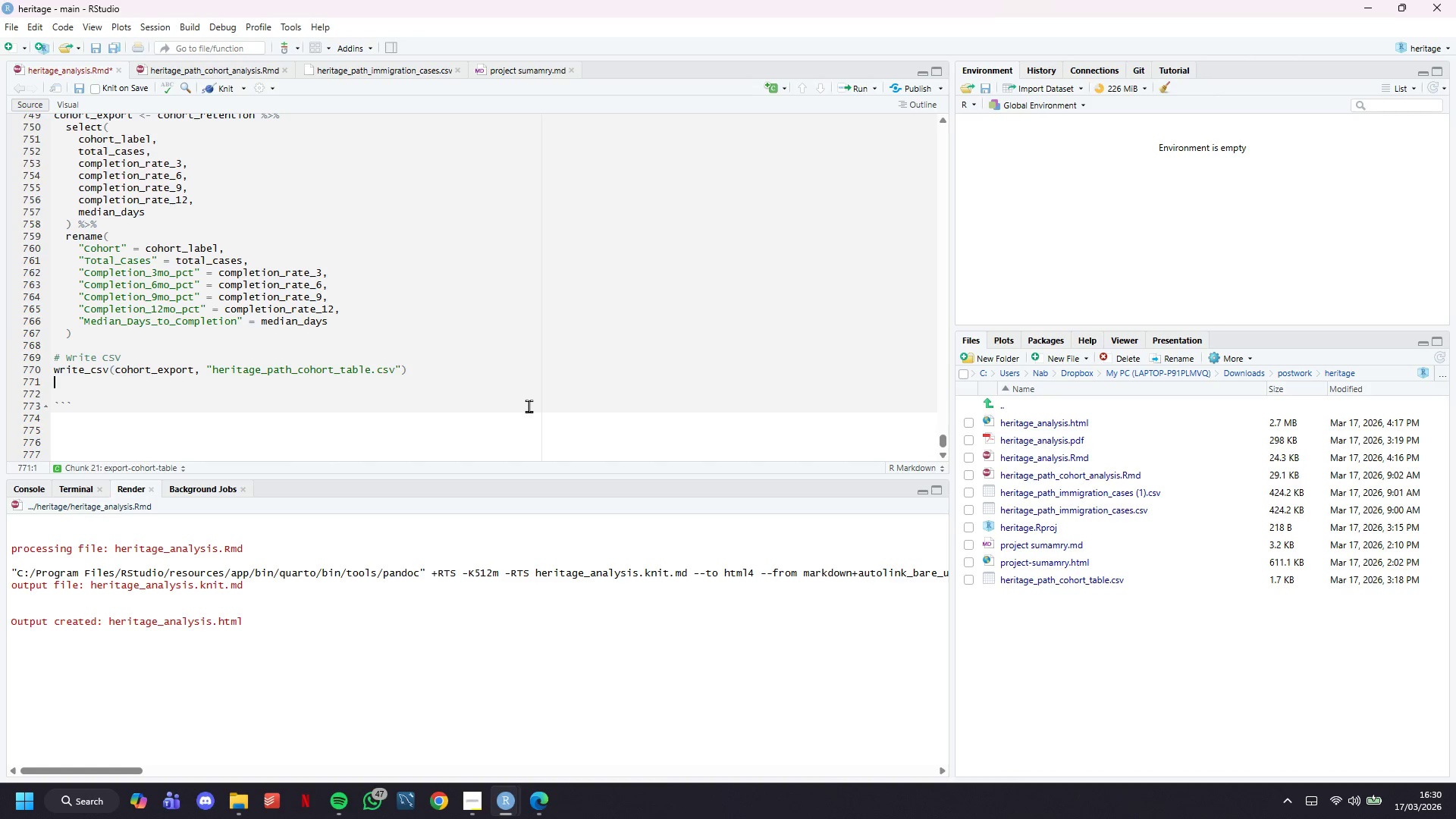 
key(ArrowDown)
 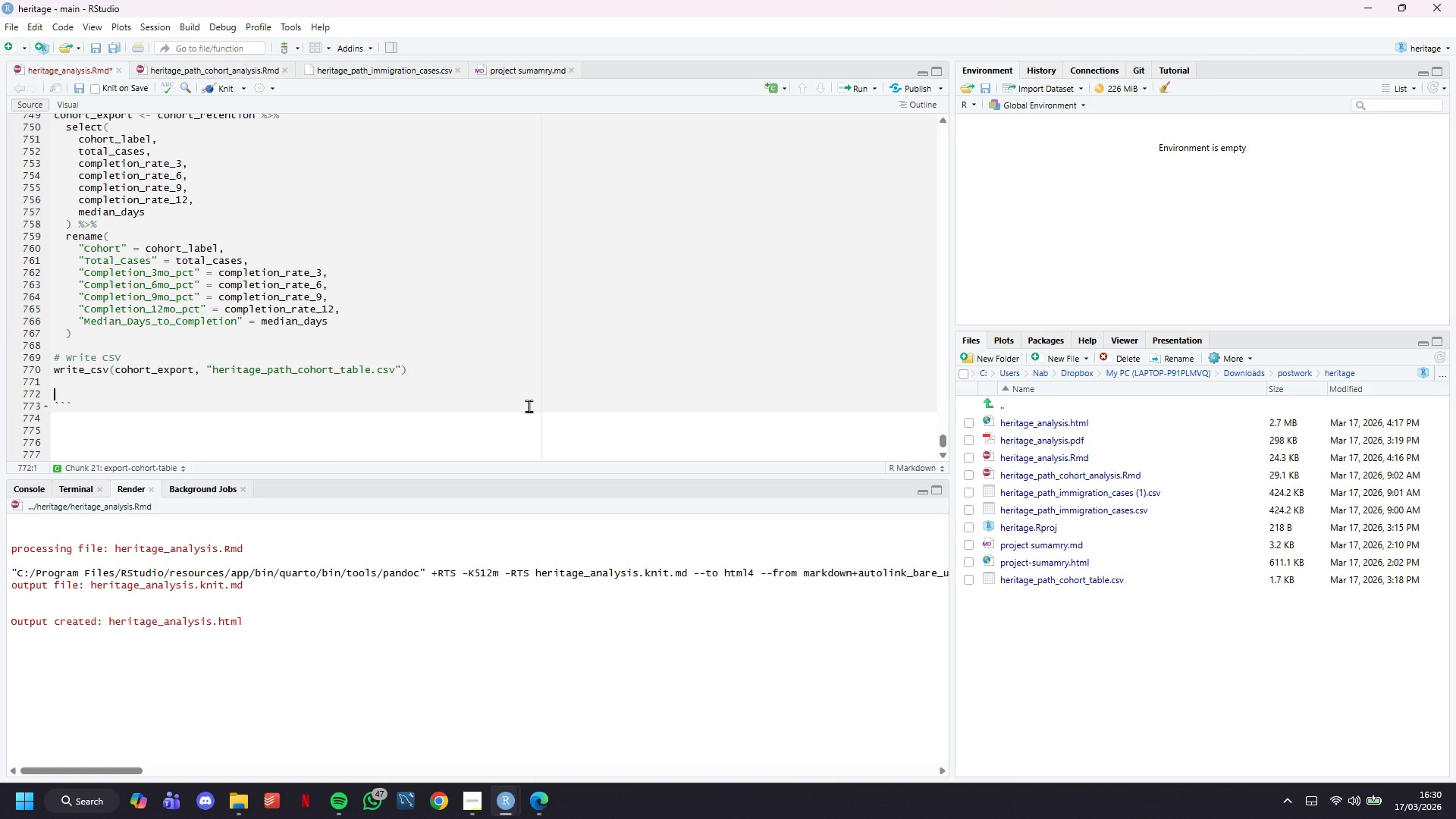 
key(ArrowUp)
 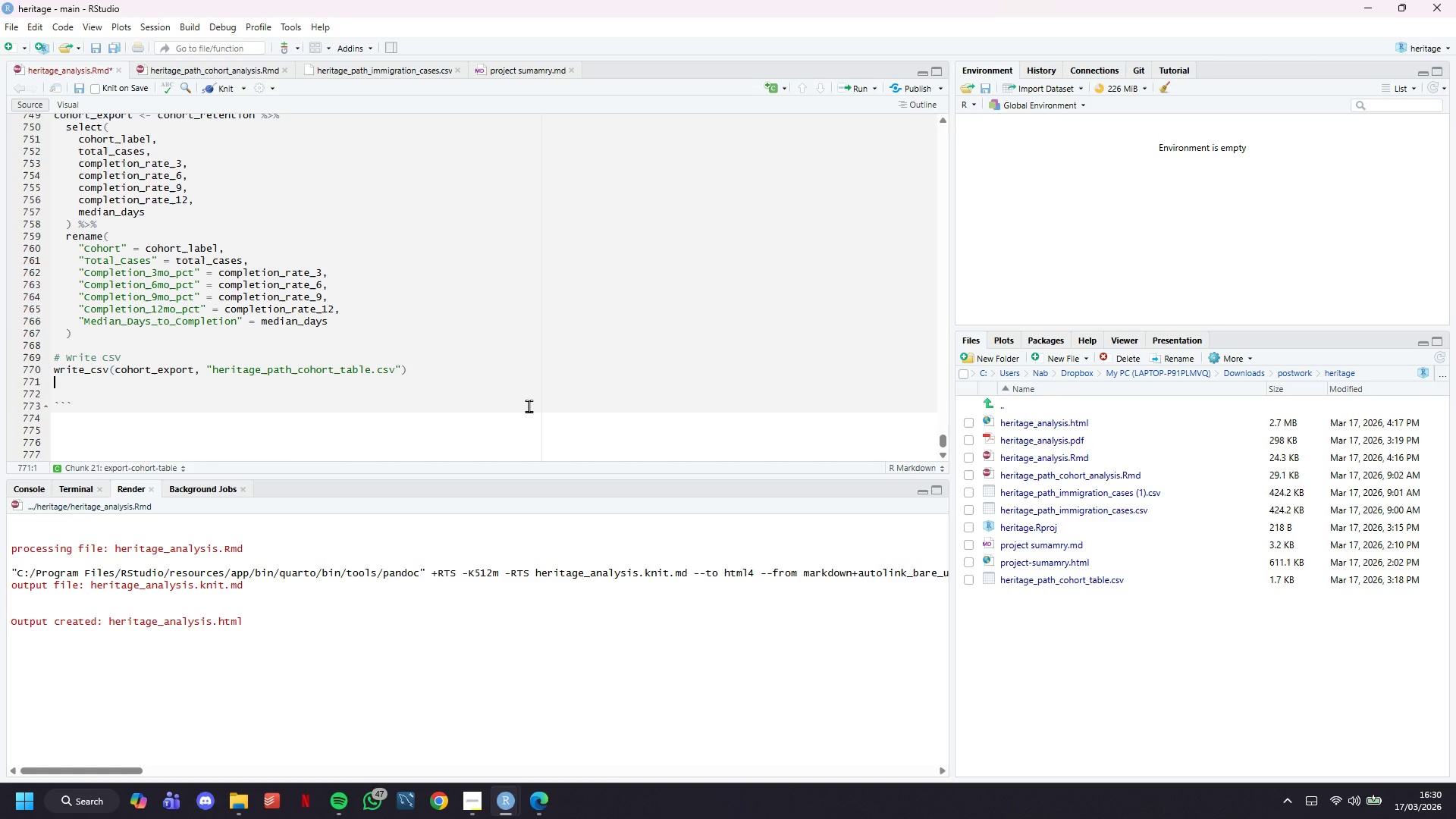 
wait(6.92)
 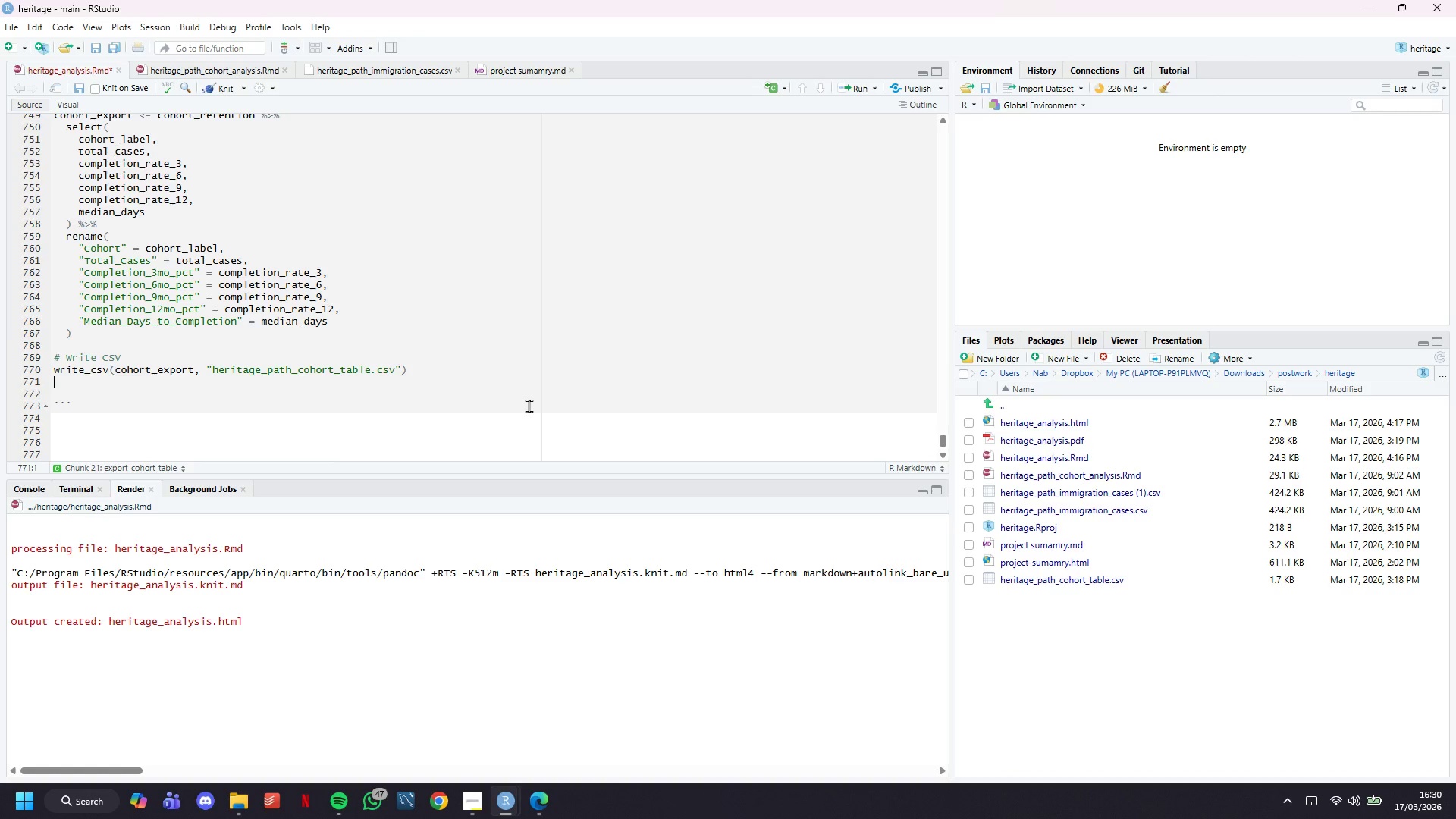 
key(ArrowDown)
 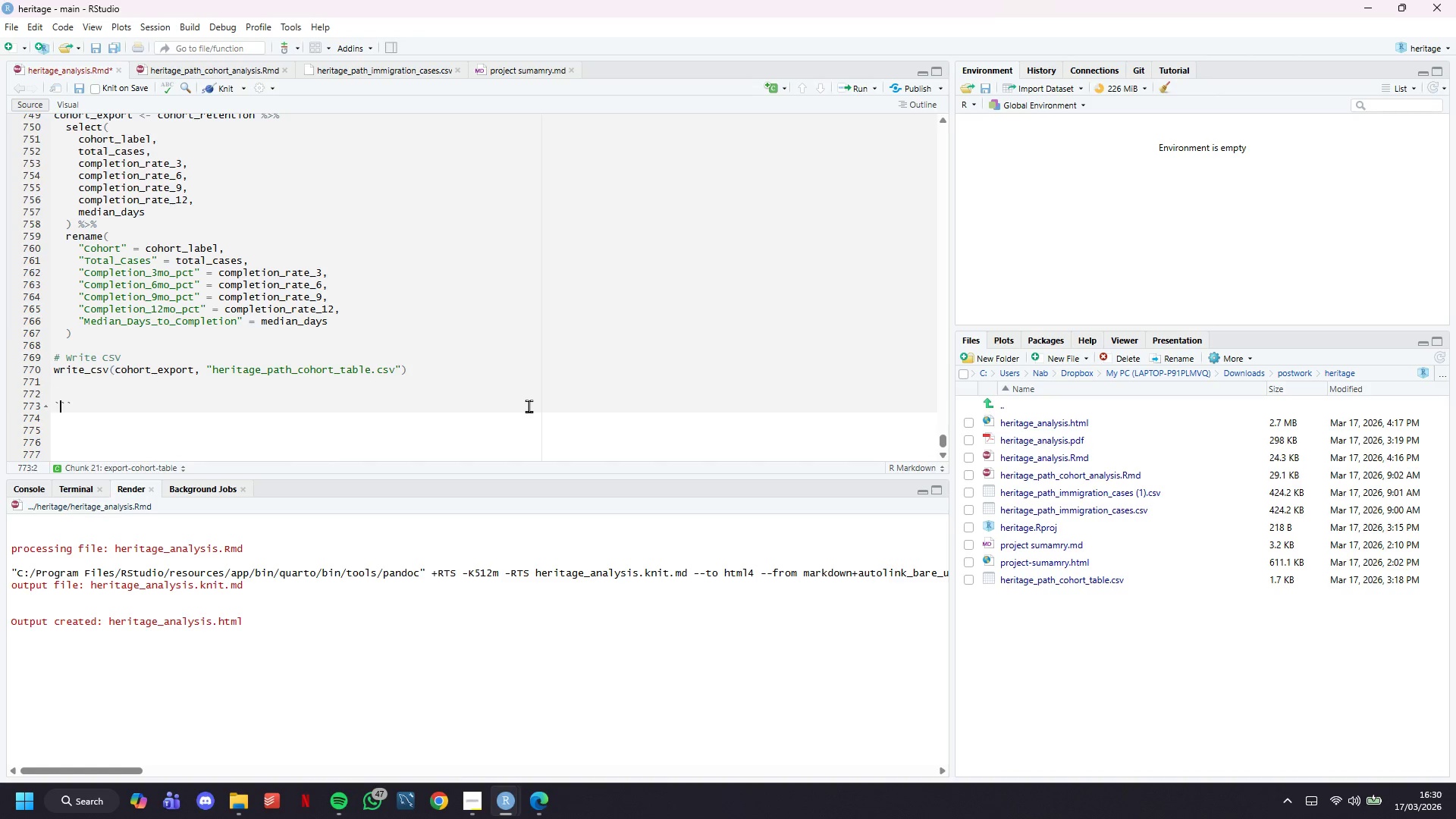 
key(ArrowDown)
 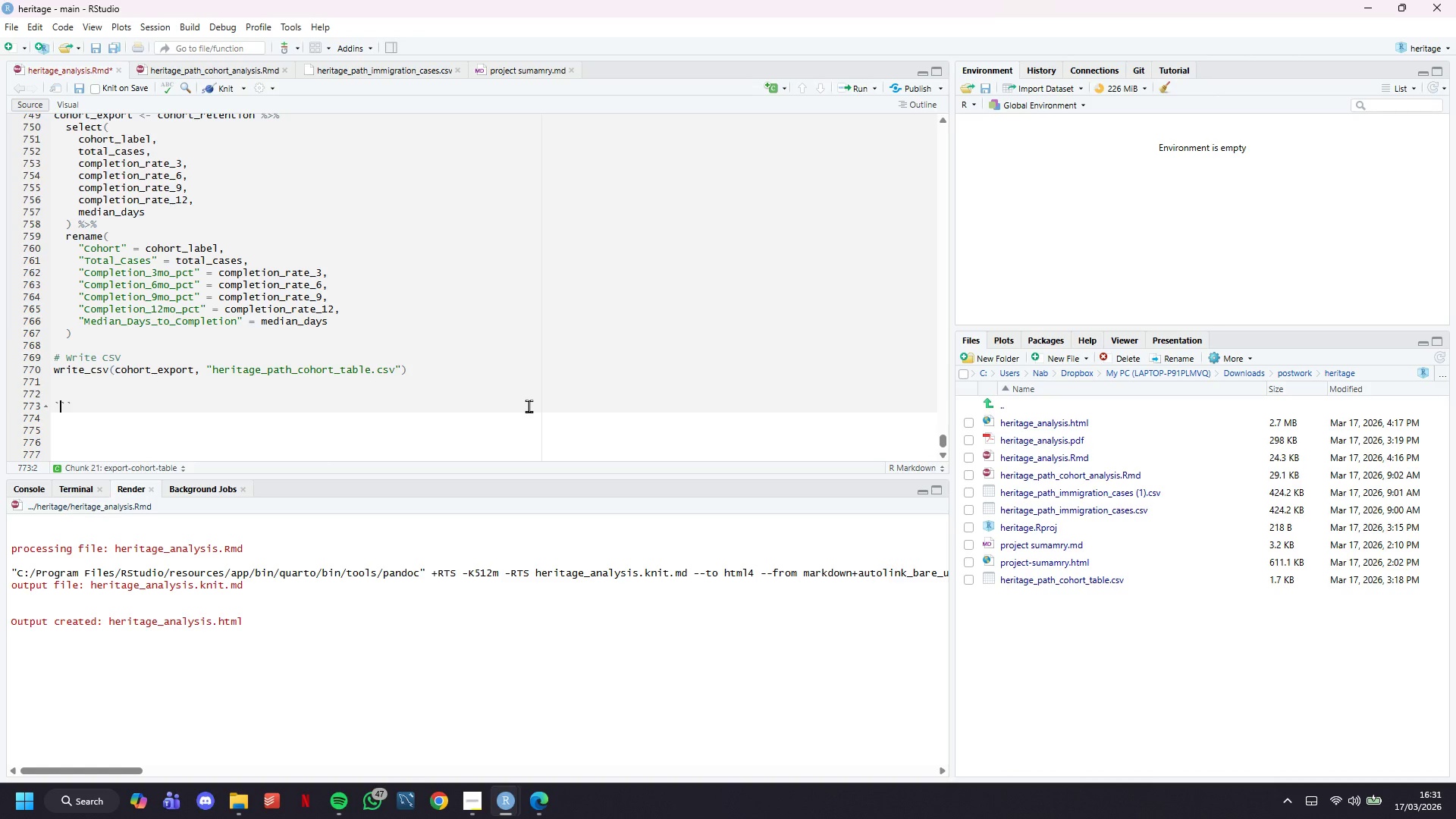 
key(ArrowUp)
 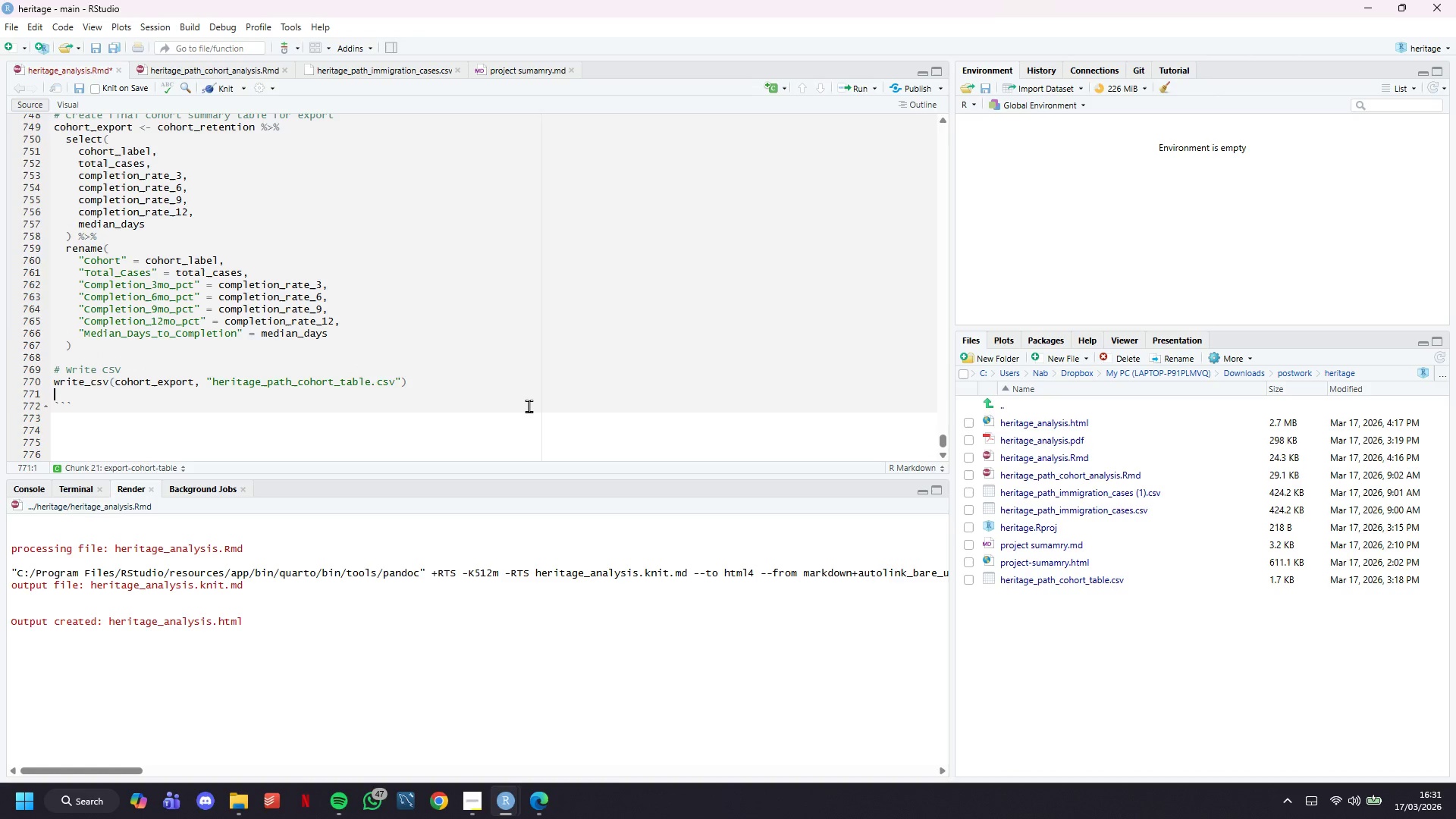 
key(Backspace)
 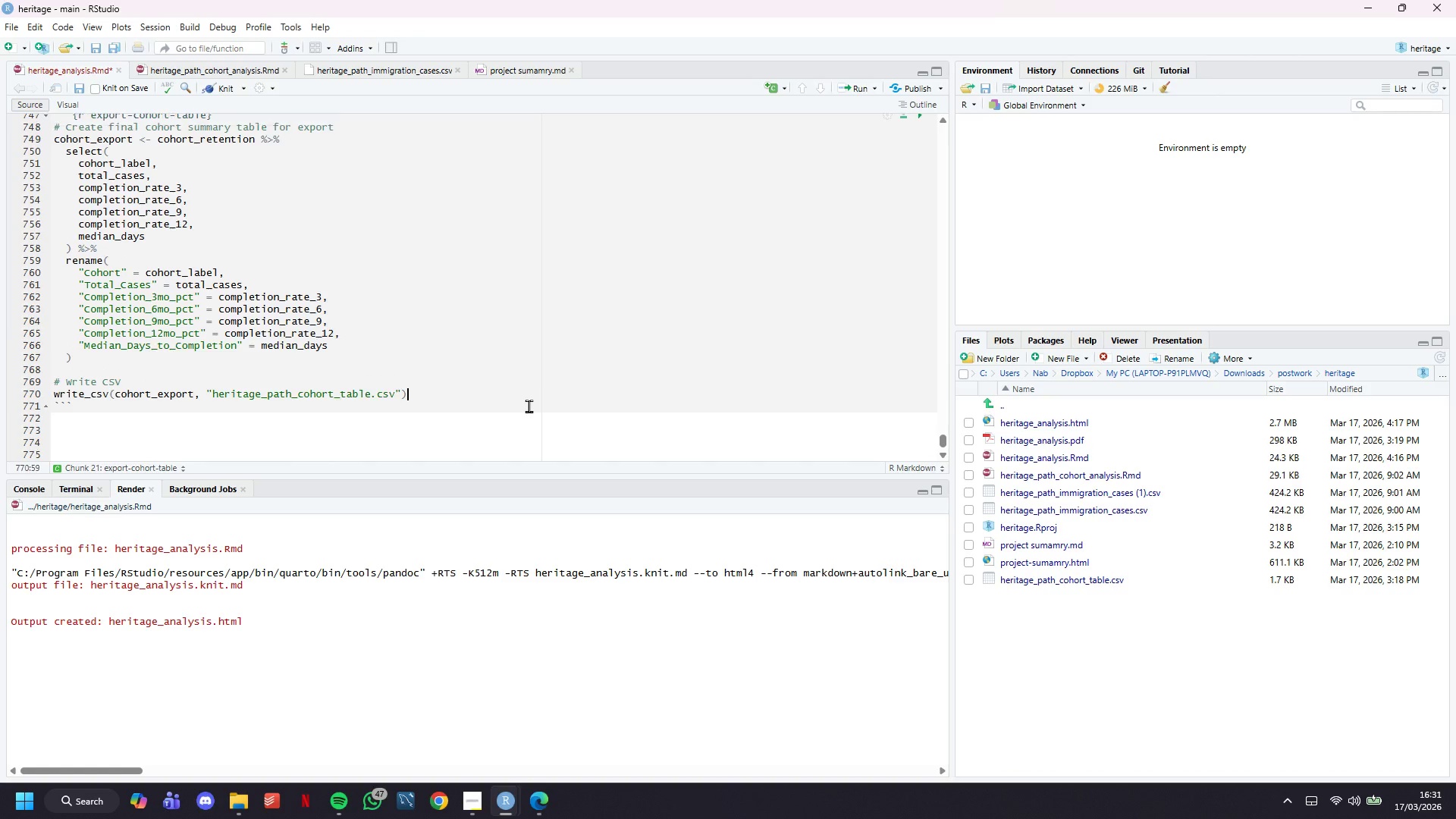 
key(Backspace)
 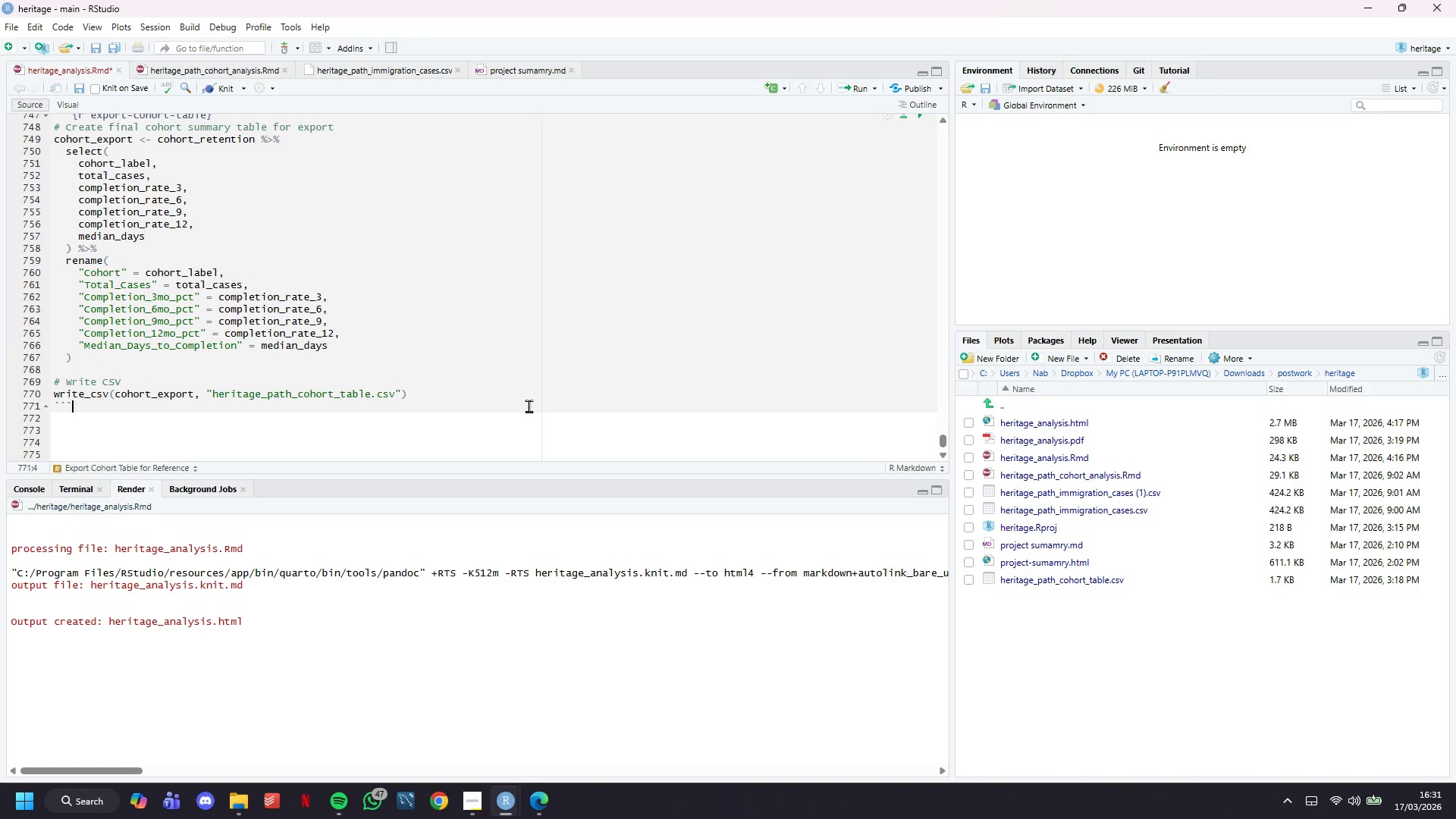 
key(ArrowDown)
 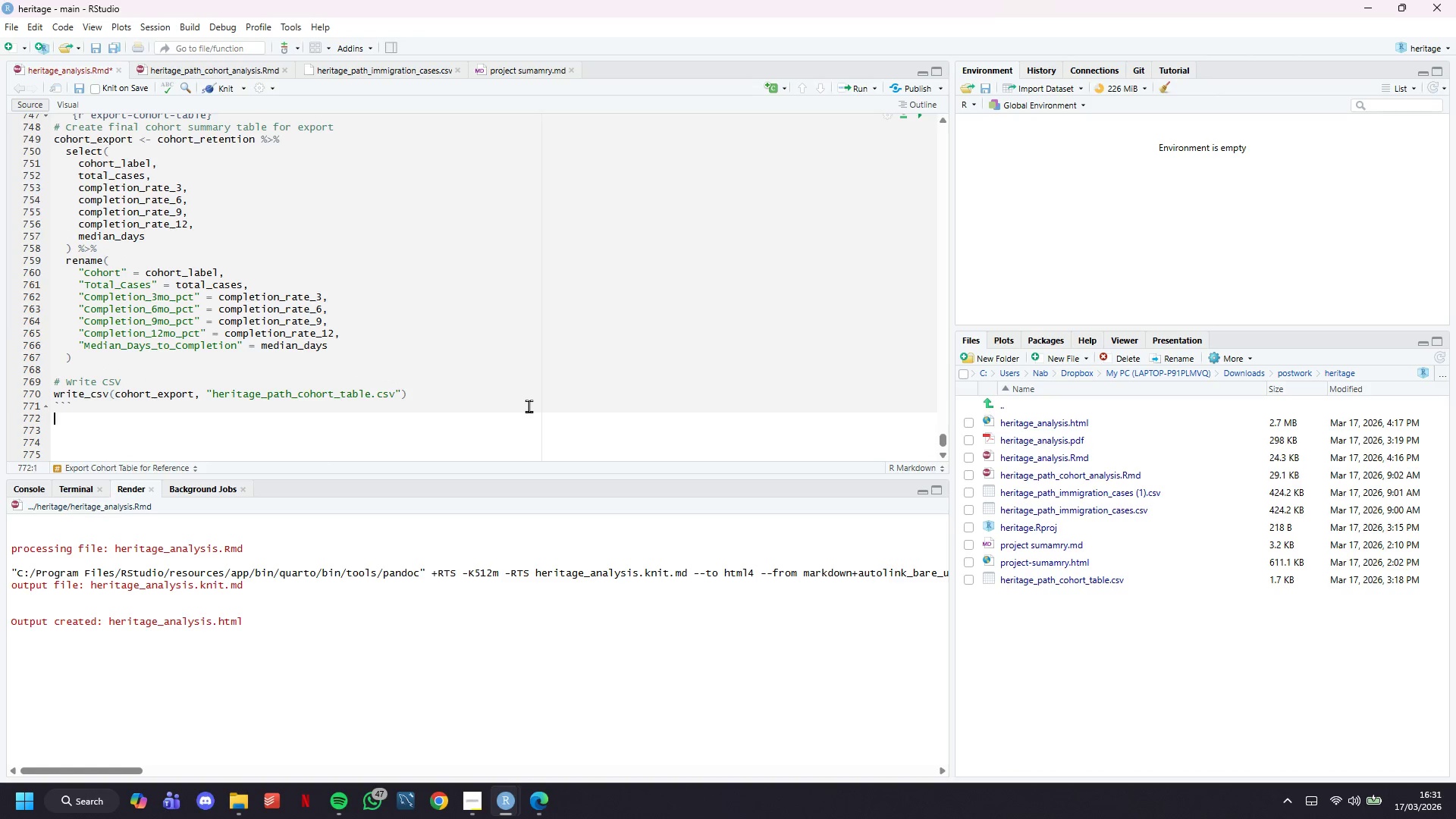 
key(Enter)
 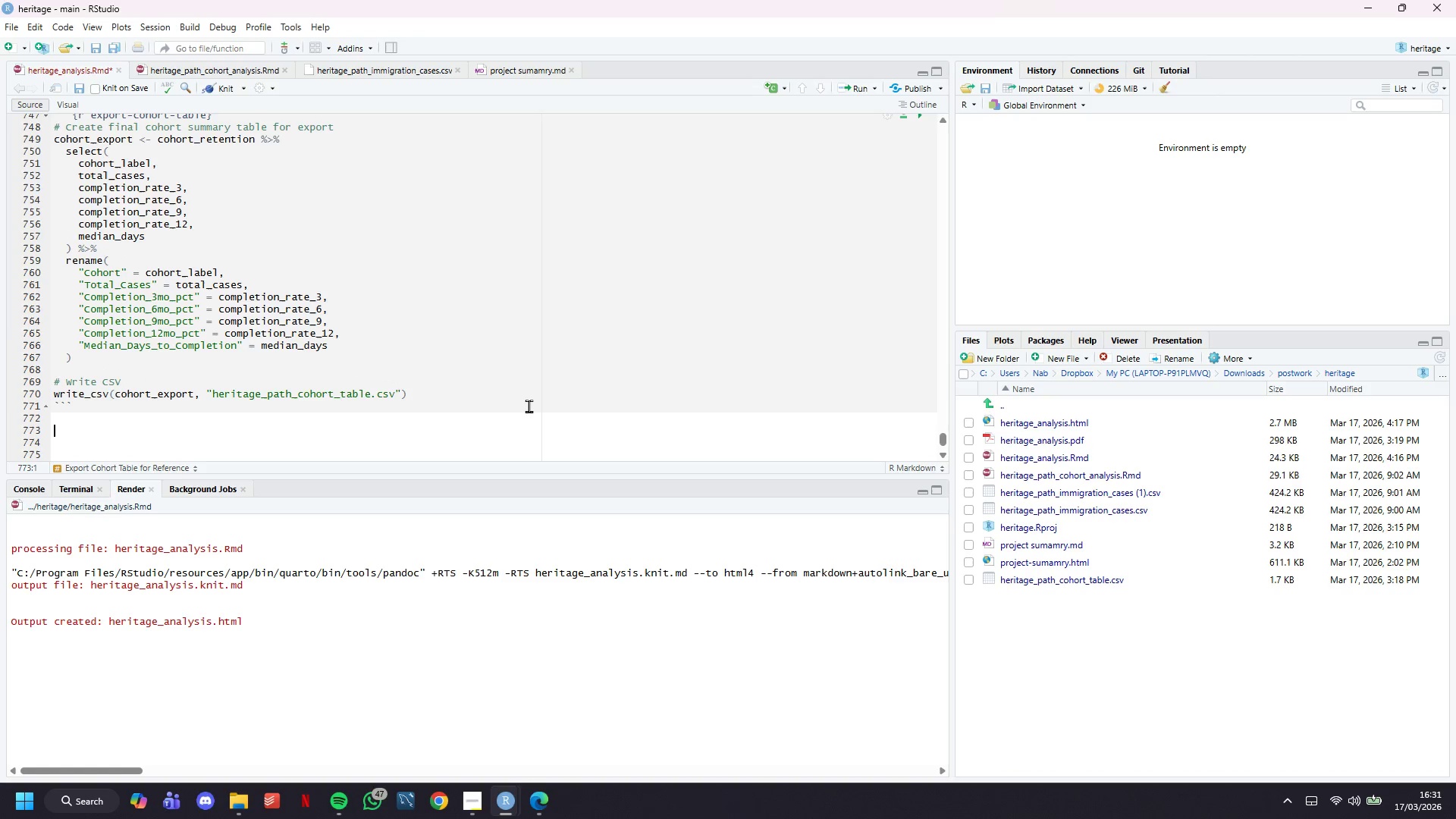 
key(Enter)
 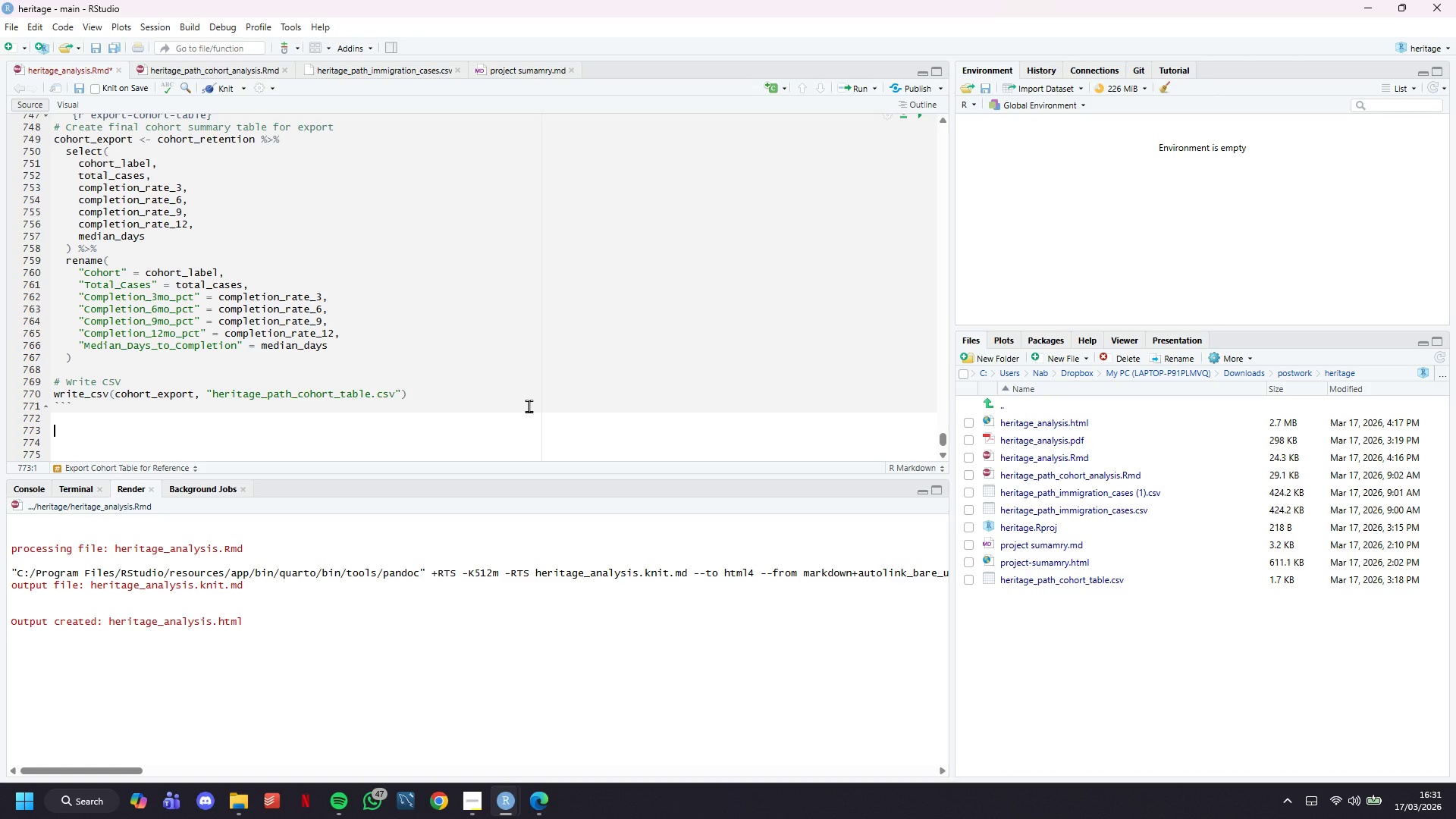 
type(# Cocnlusion)
 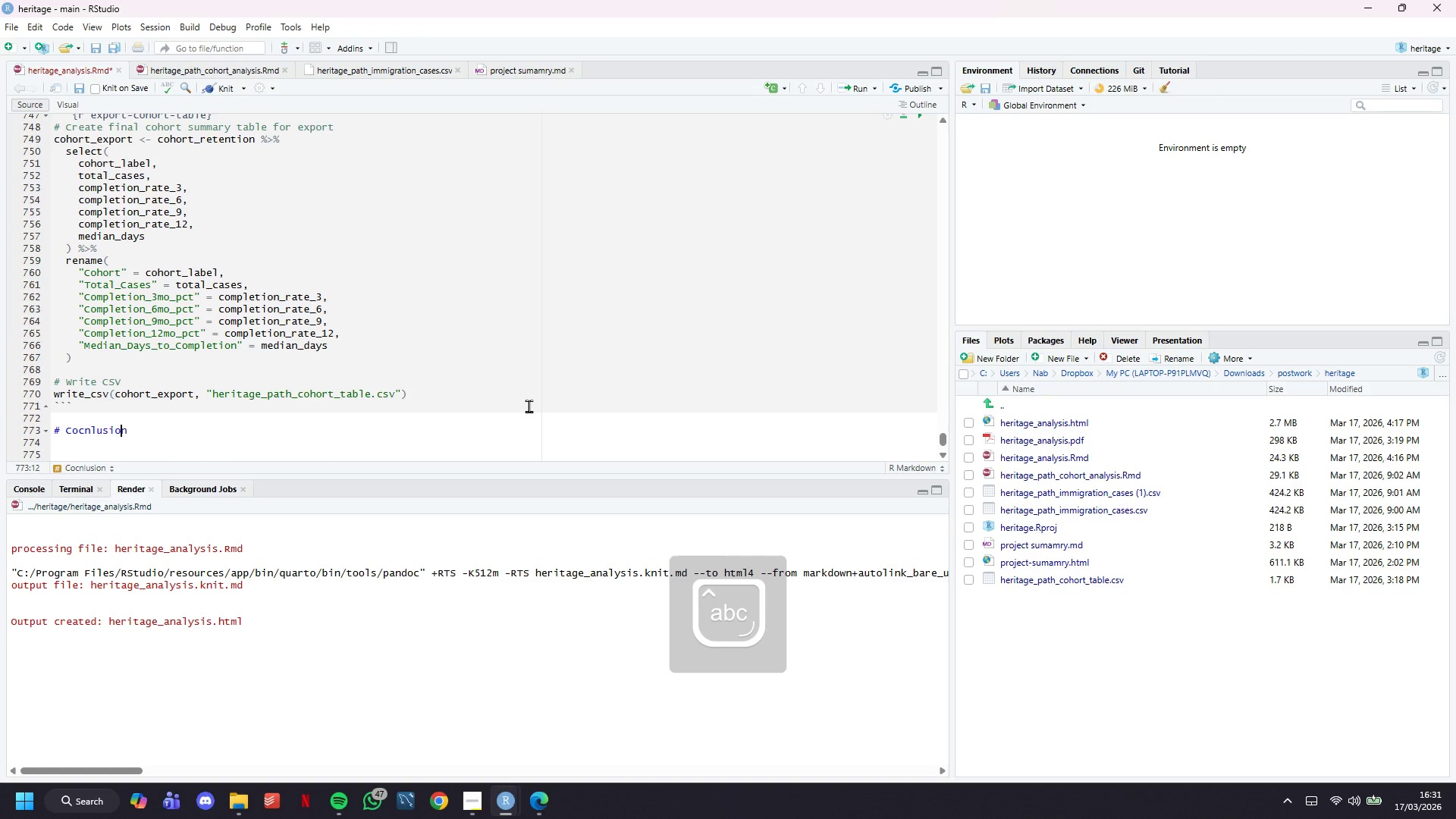 
key(ArrowLeft)
 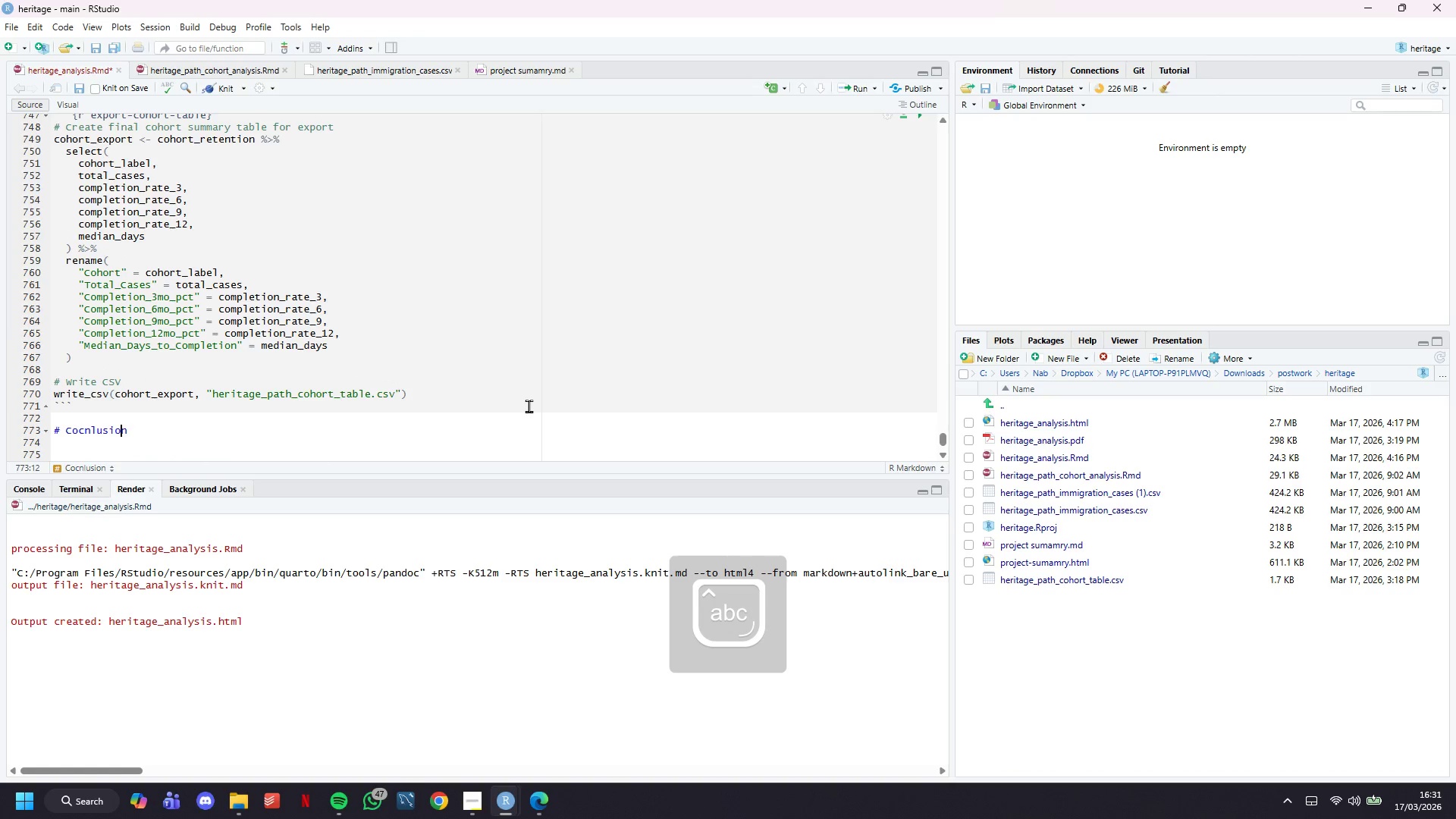 
key(ArrowLeft)
 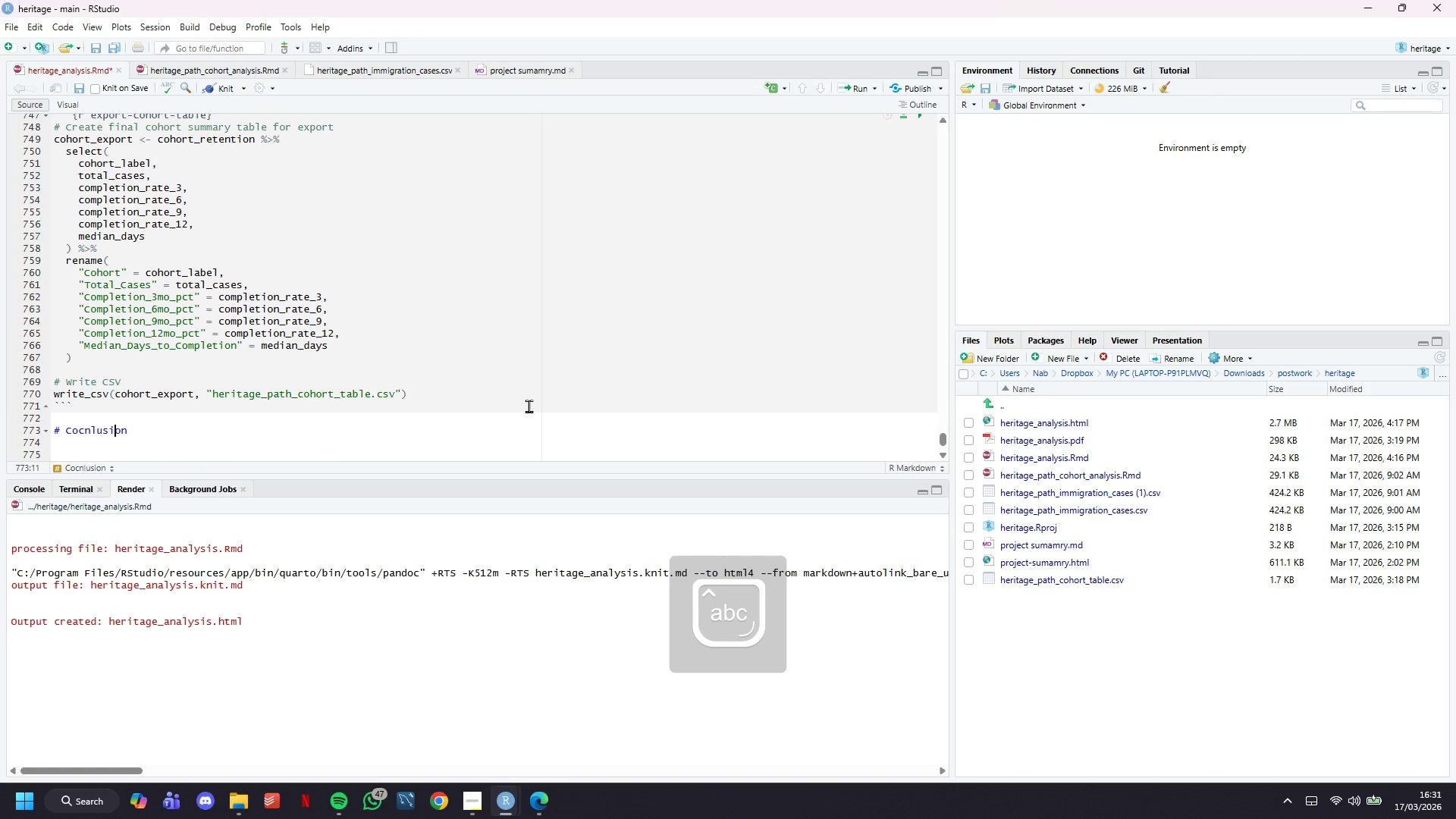 
key(ArrowLeft)
 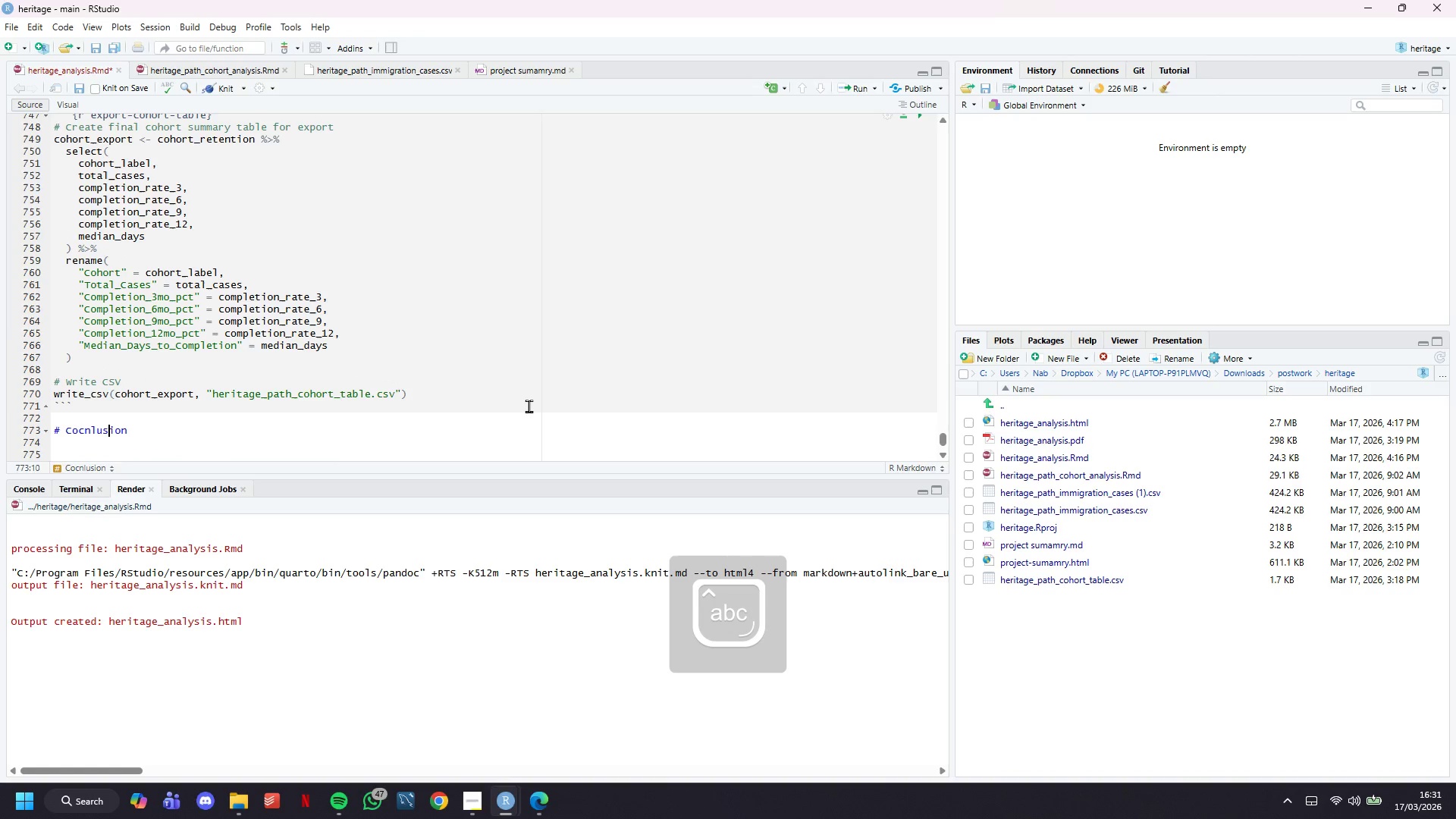 
key(ArrowLeft)
 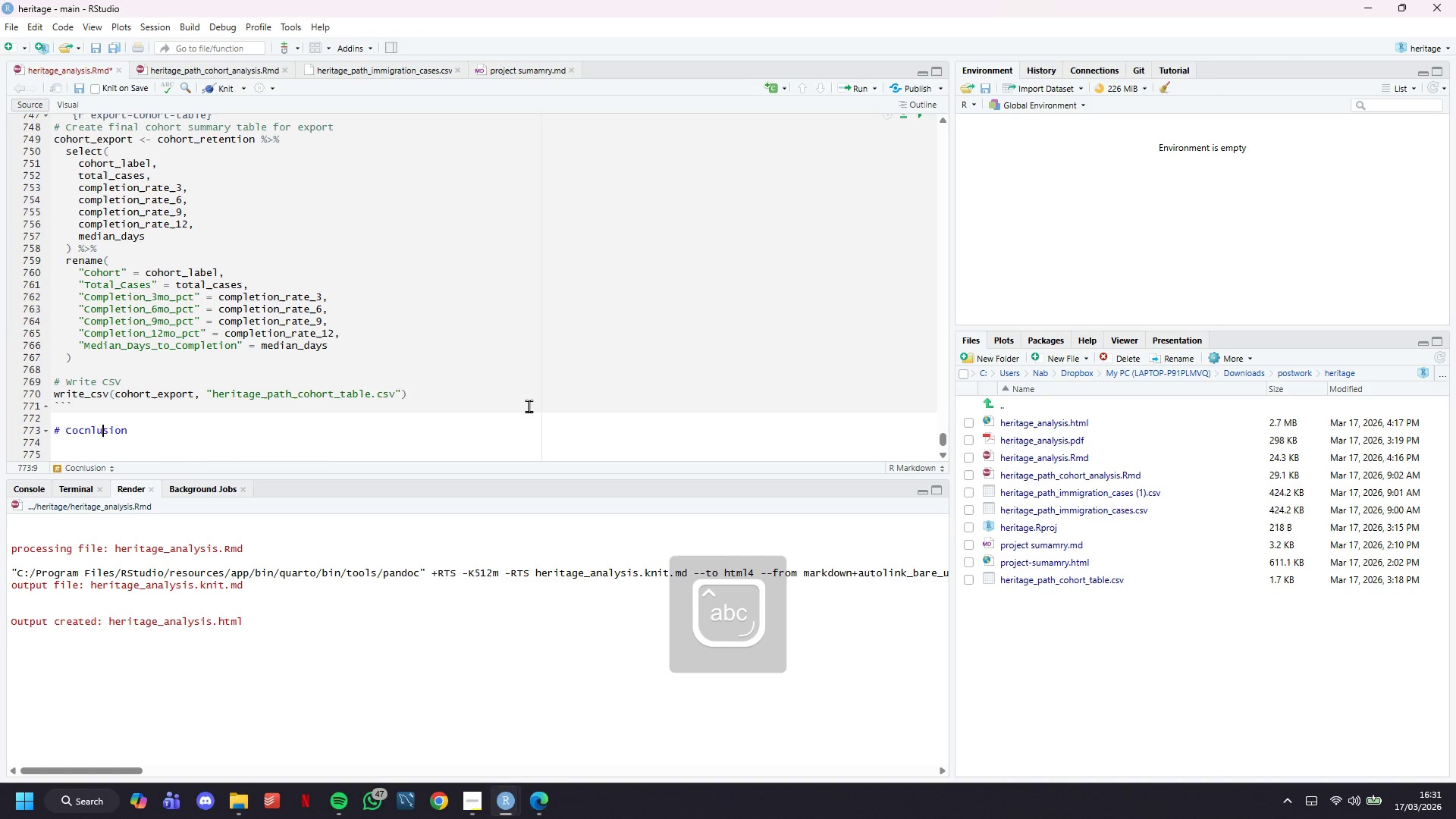 
key(ArrowLeft)
 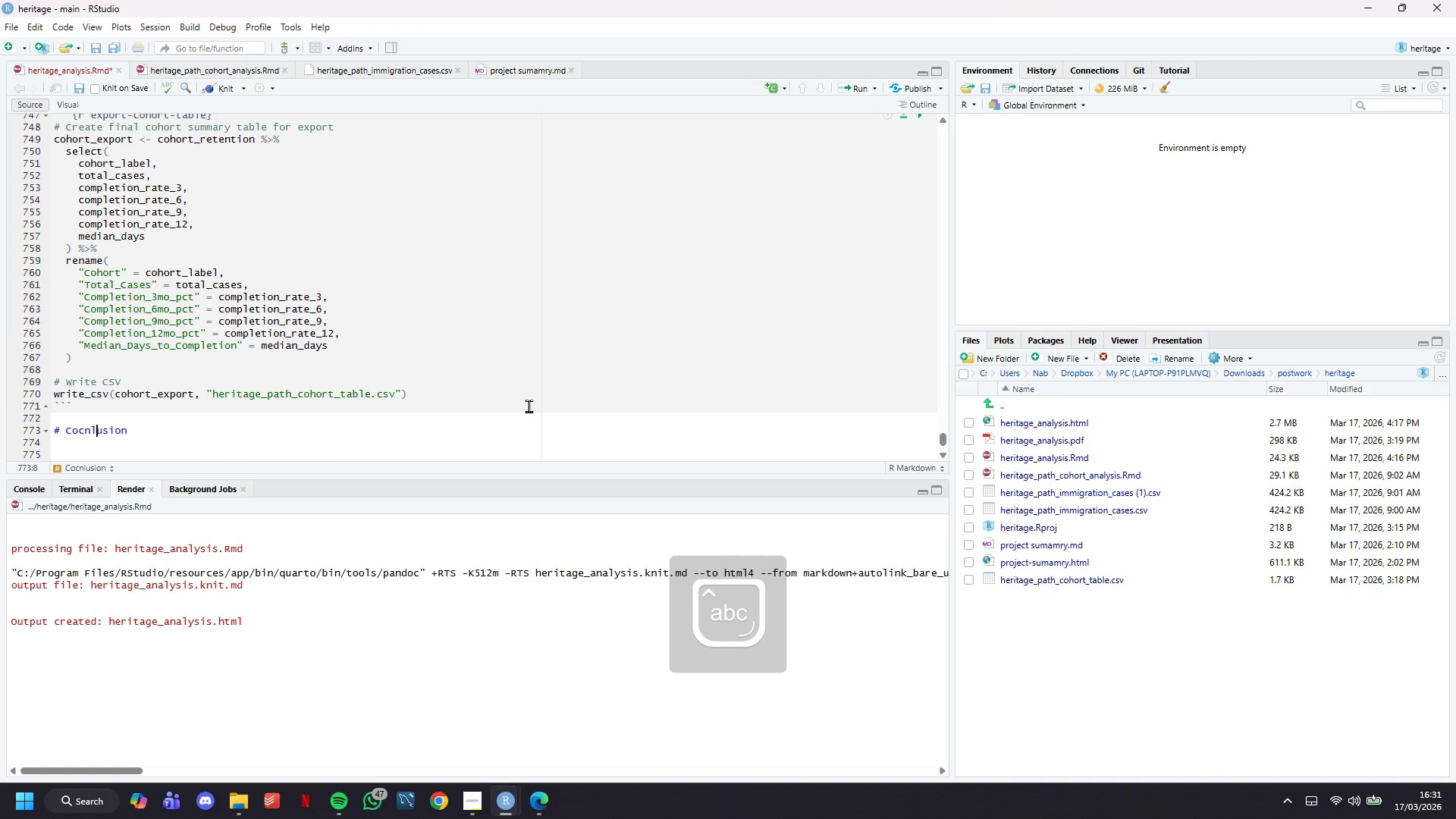 
key(ArrowLeft)
 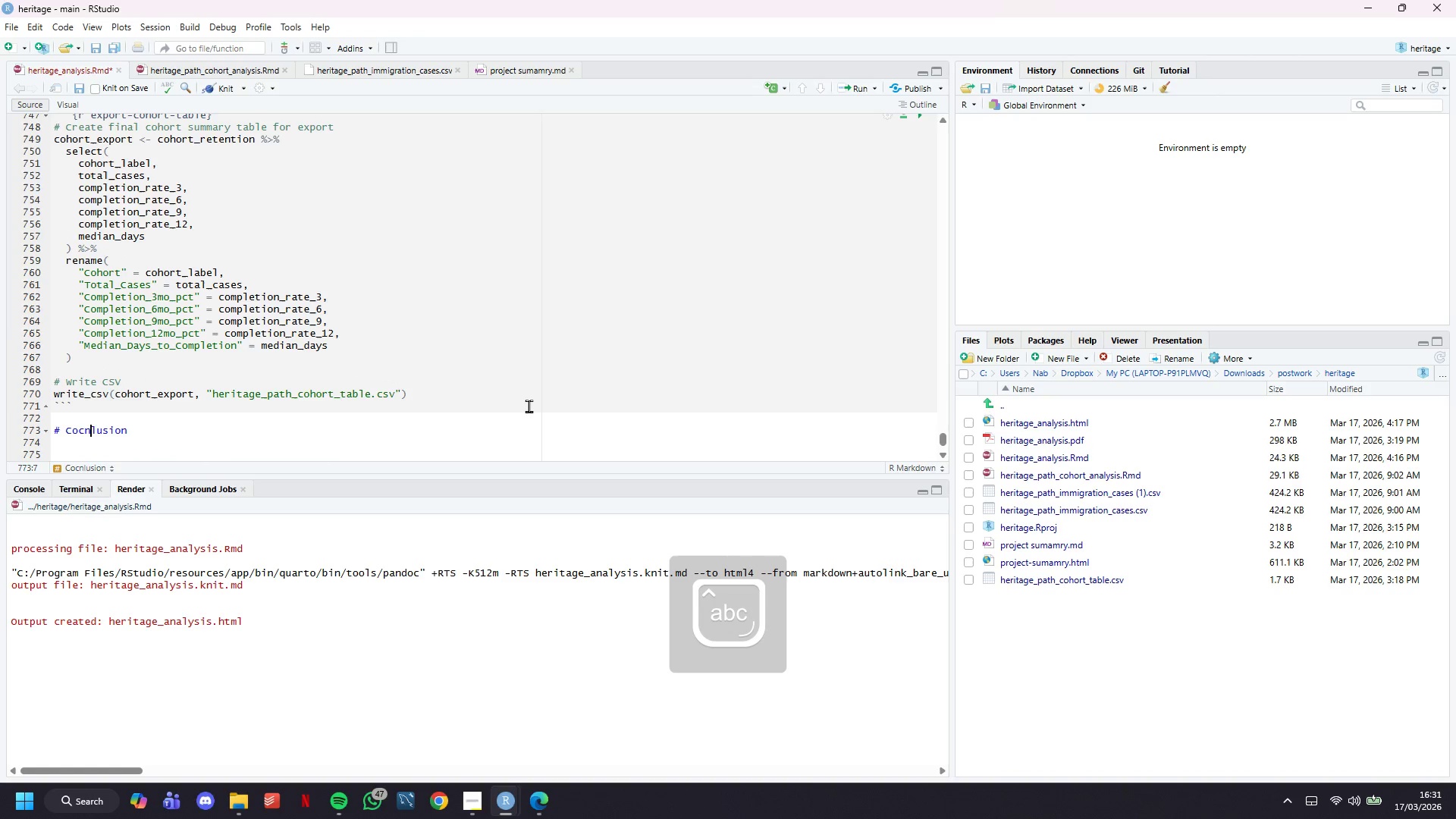 
key(ArrowLeft)
 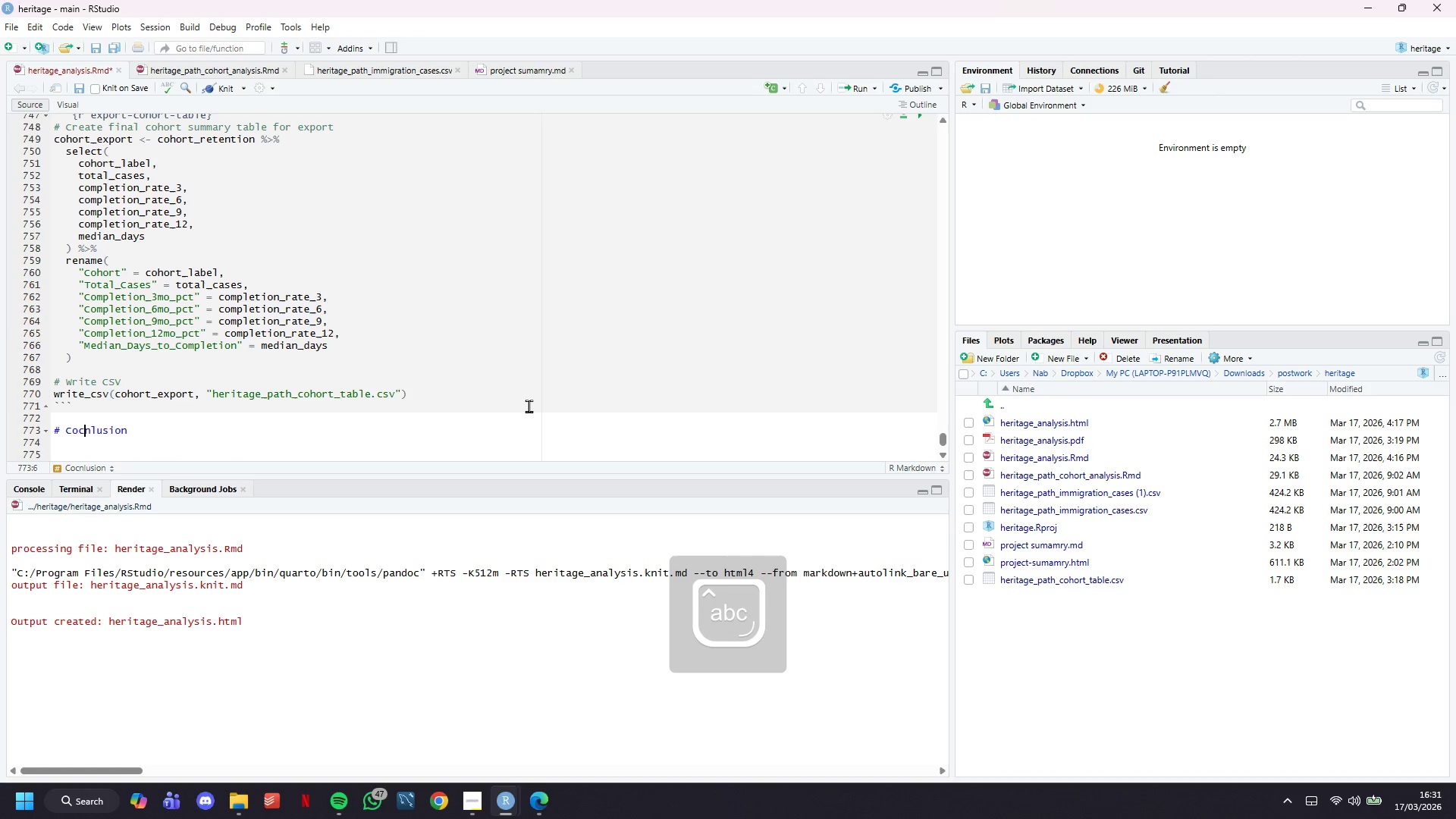 
key(Backspace)
 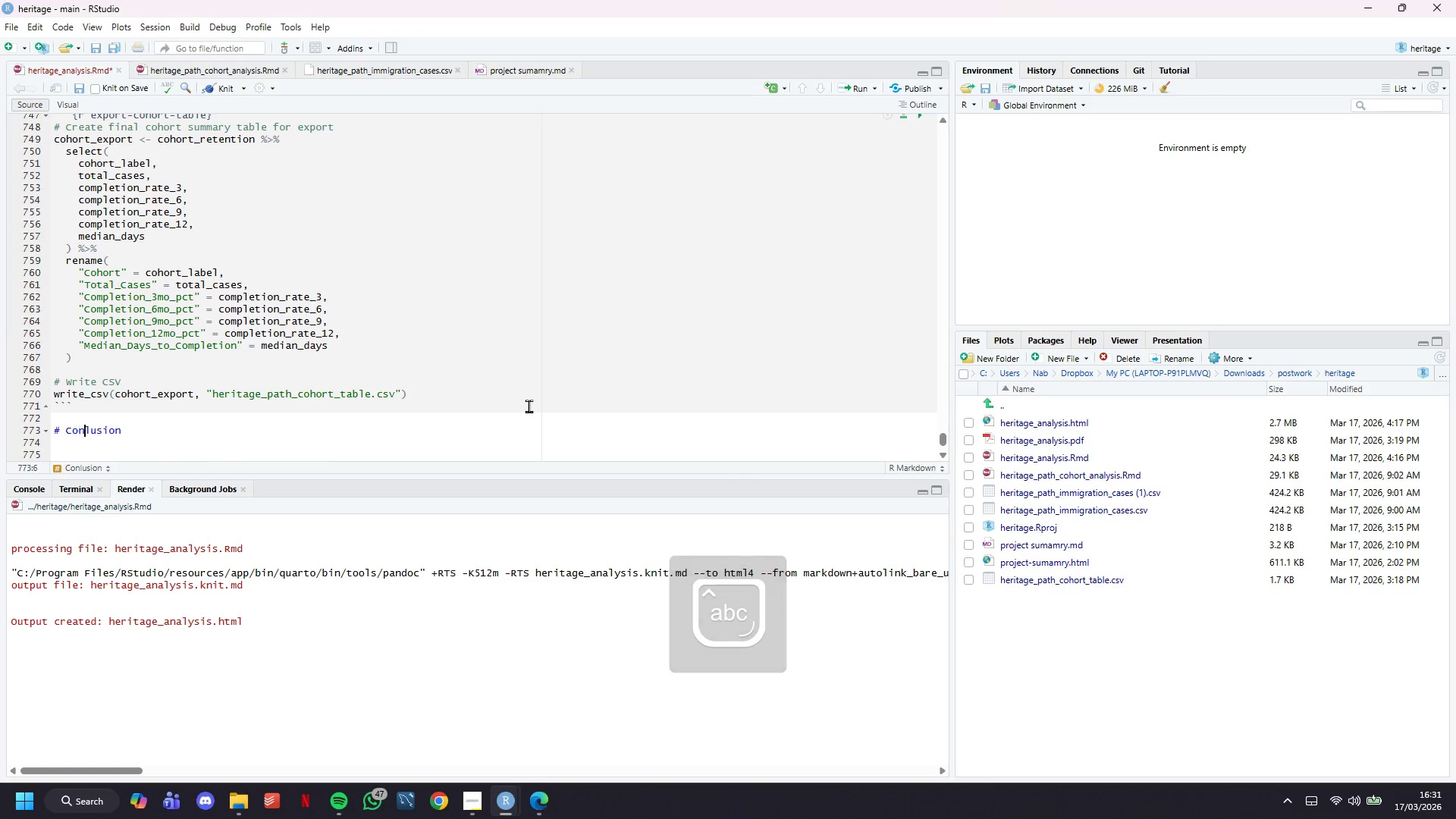 
key(ArrowRight)
 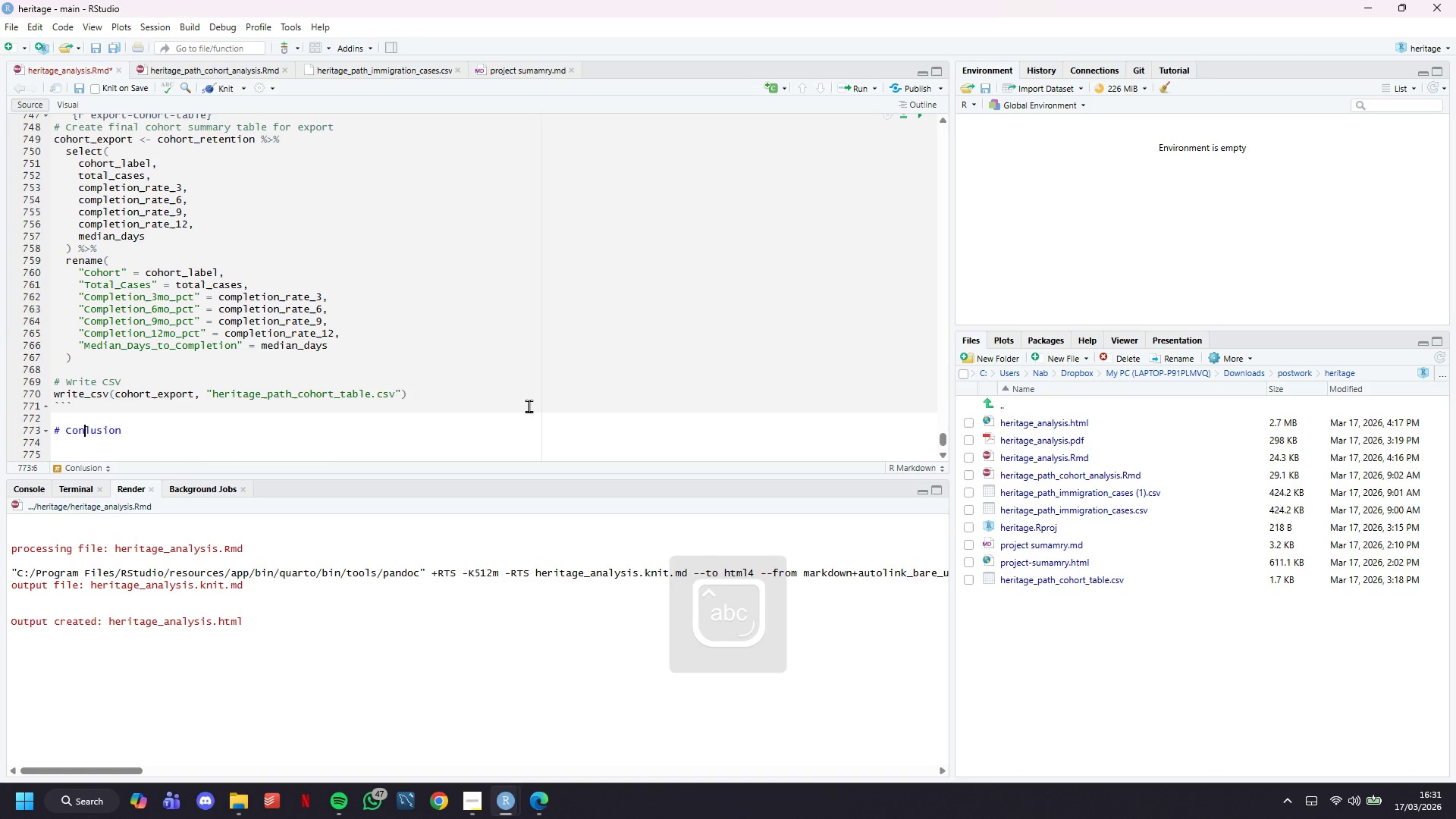 
key(C)
 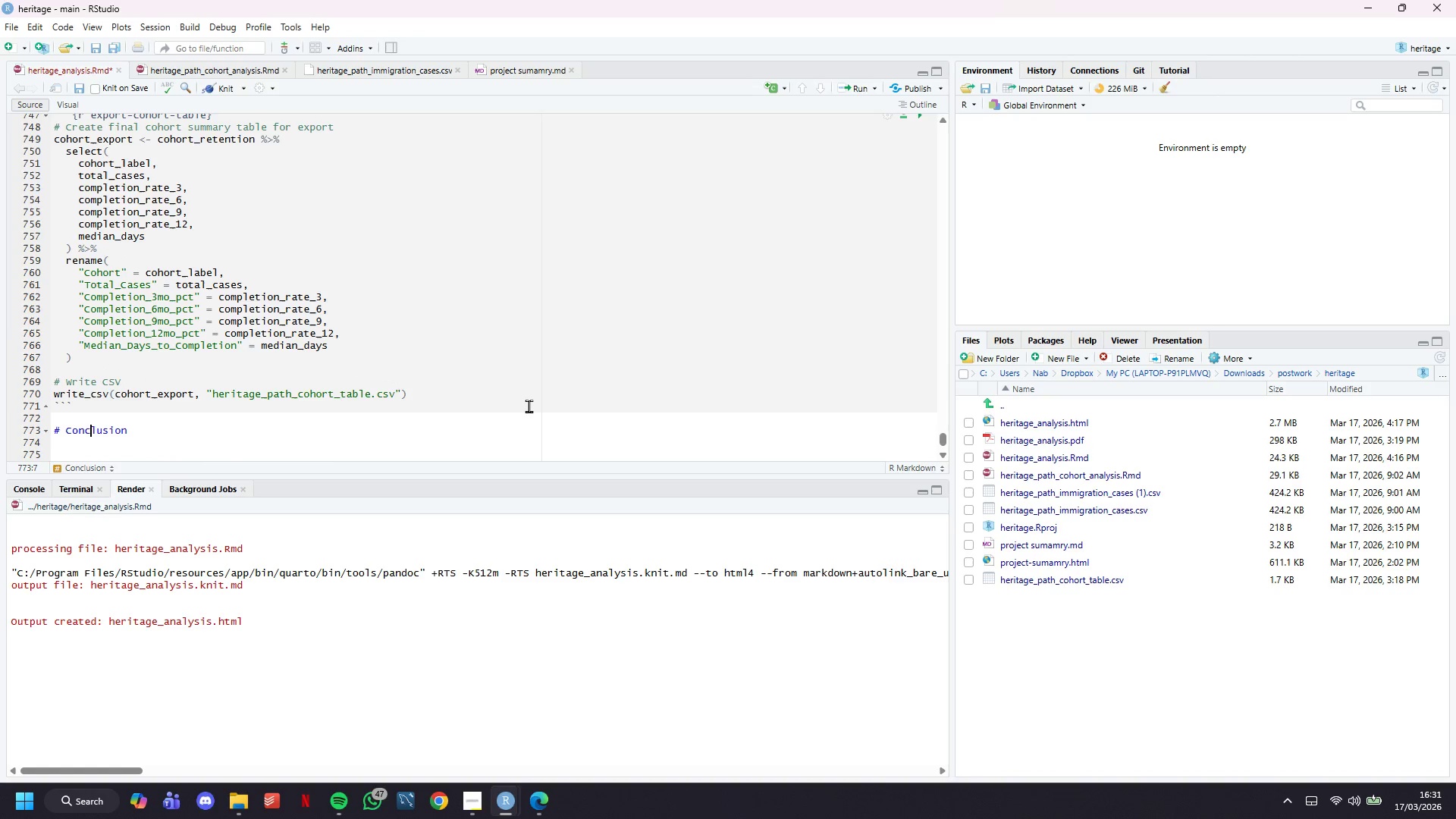 
key(ArrowDown)
 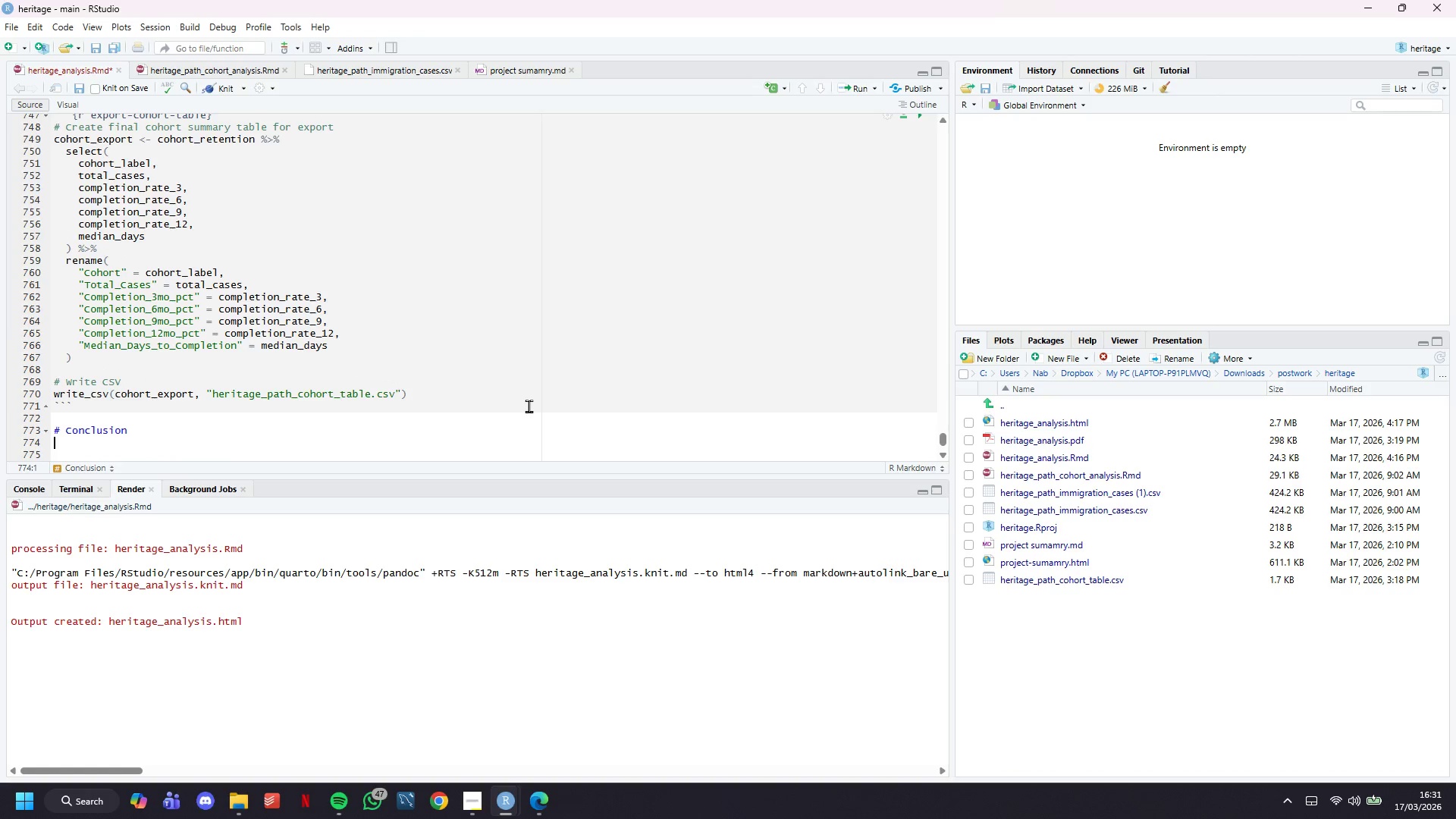 
key(Enter)
 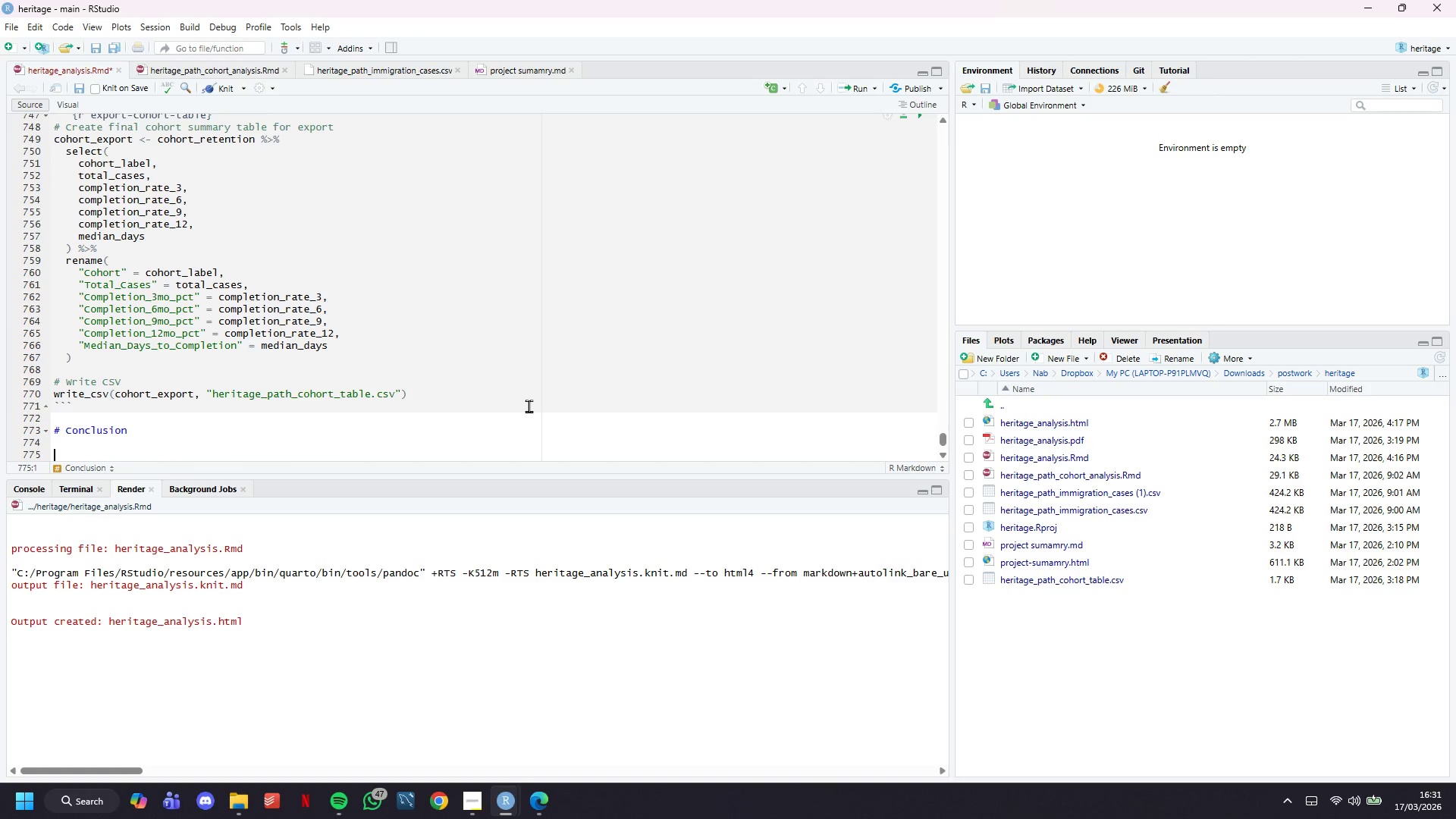 
key(Enter)
 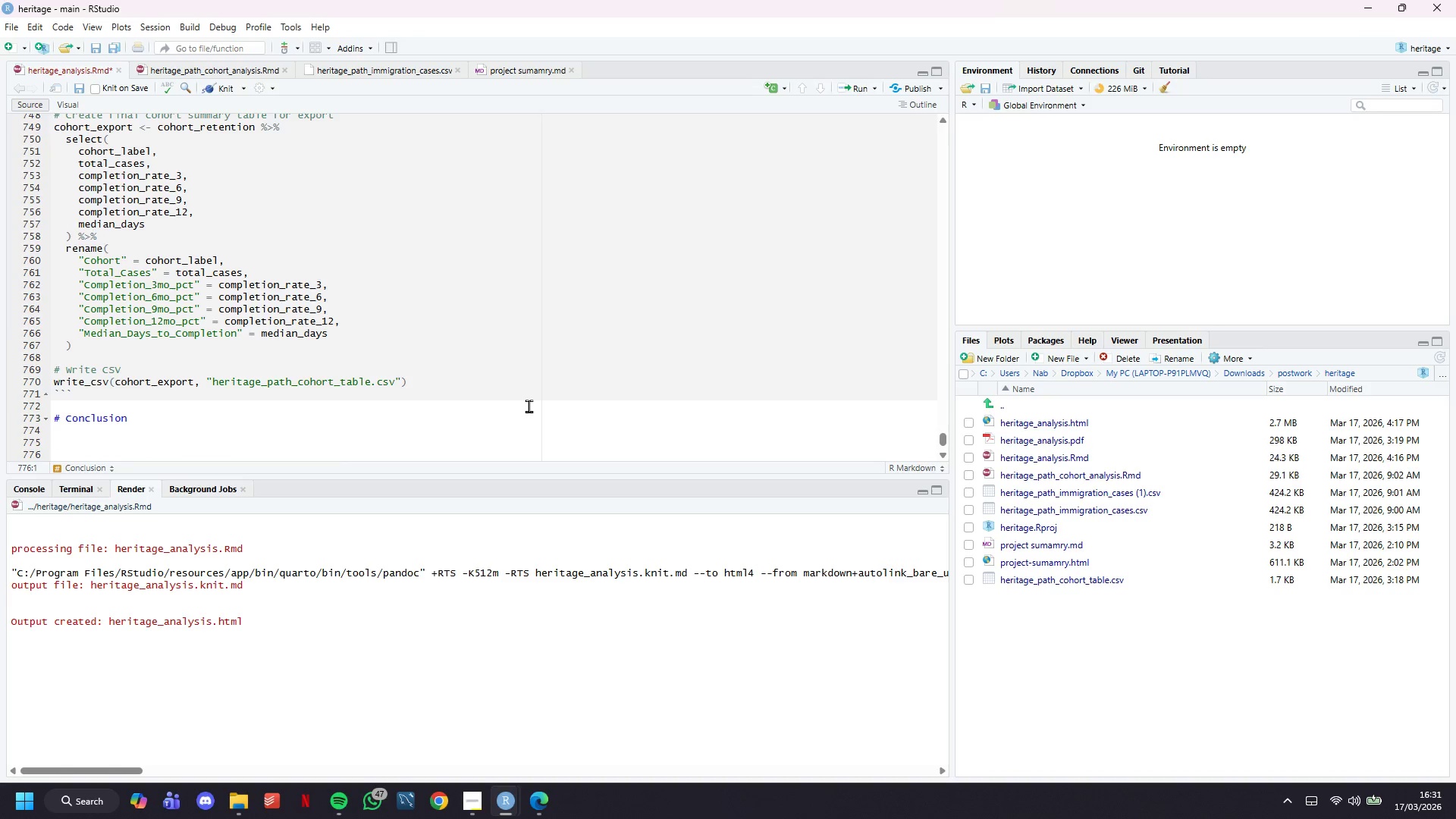 
key(ArrowUp)
 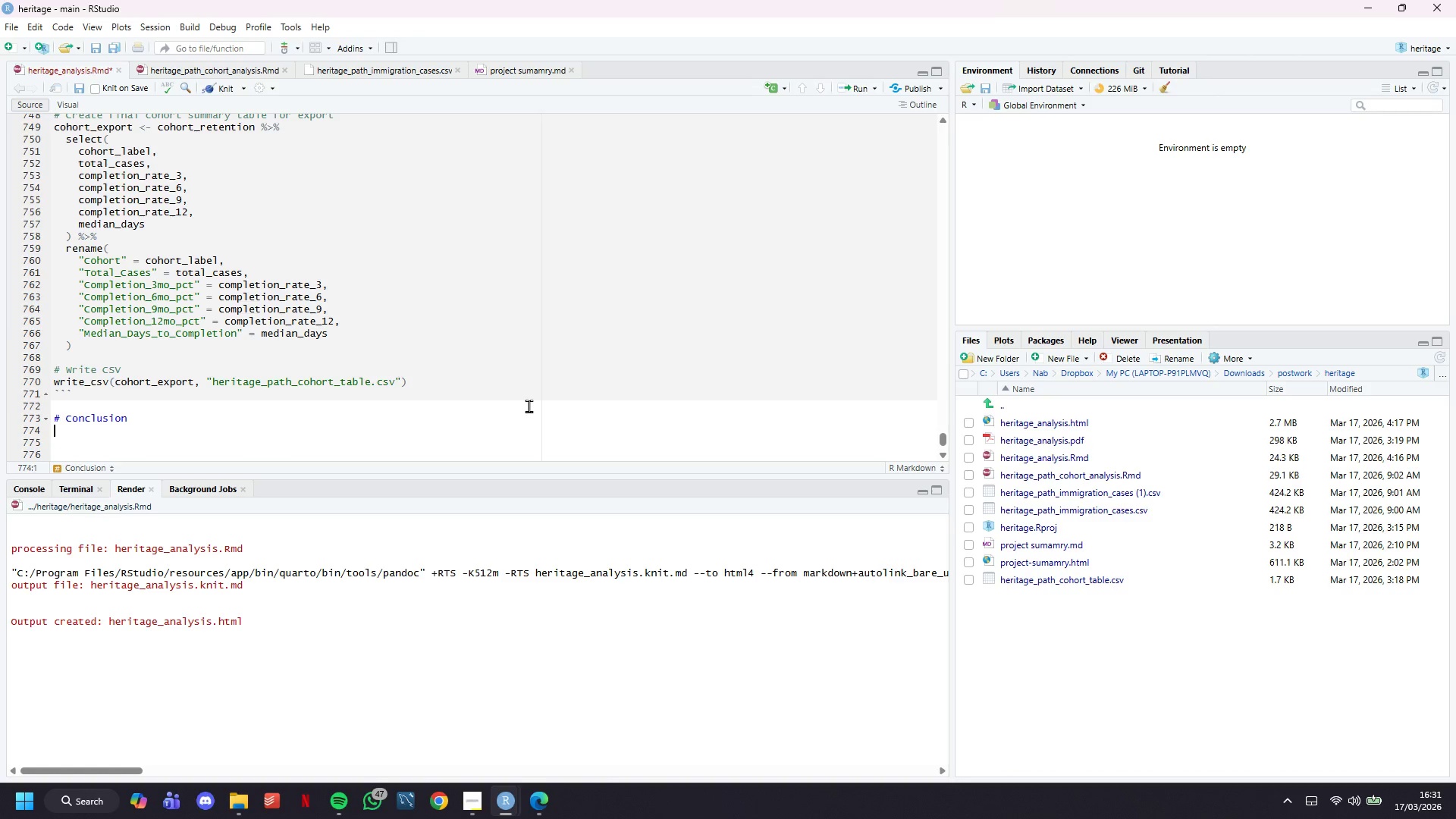 
key(ArrowUp)
 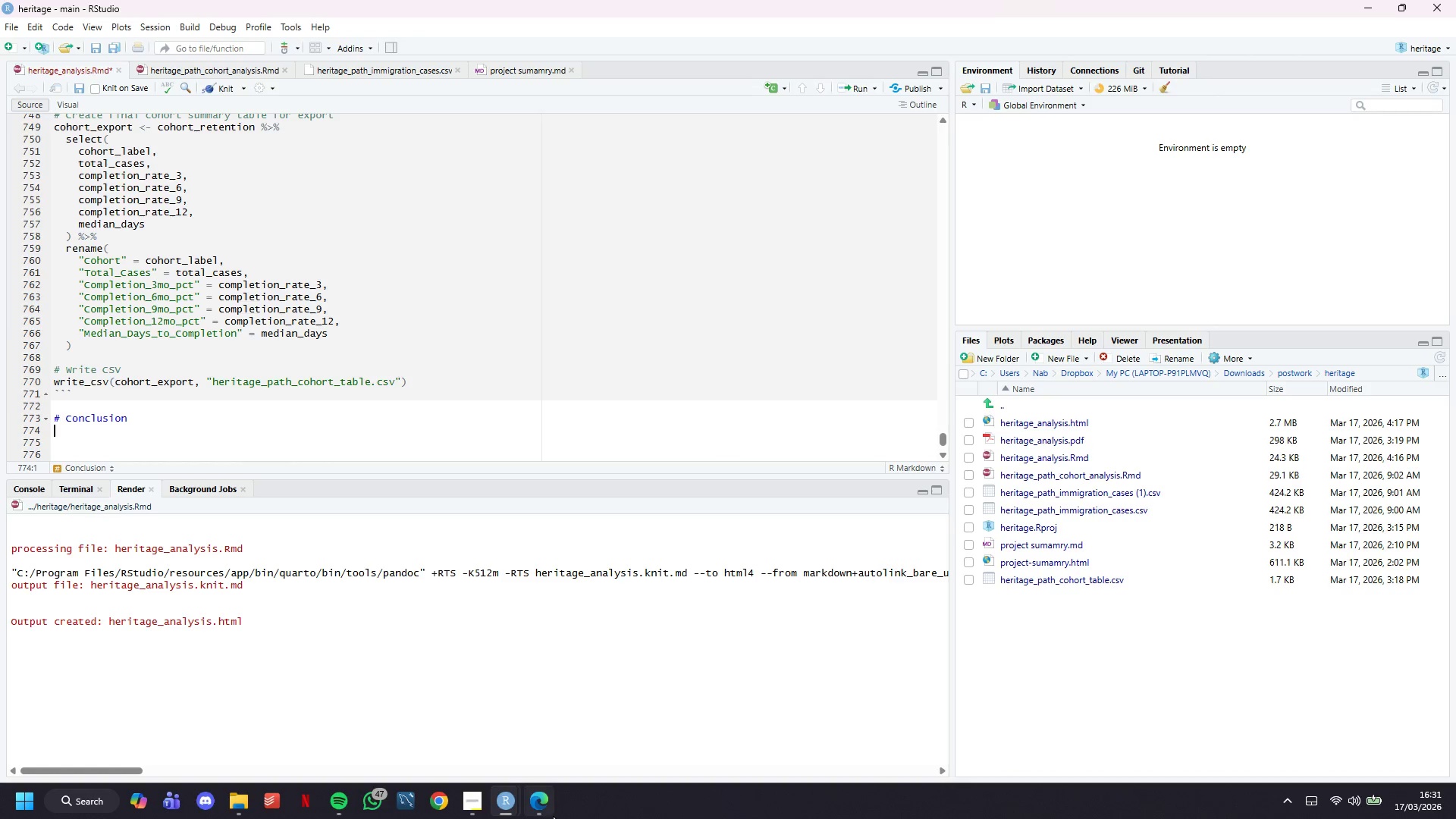 
left_click([476, 720])
 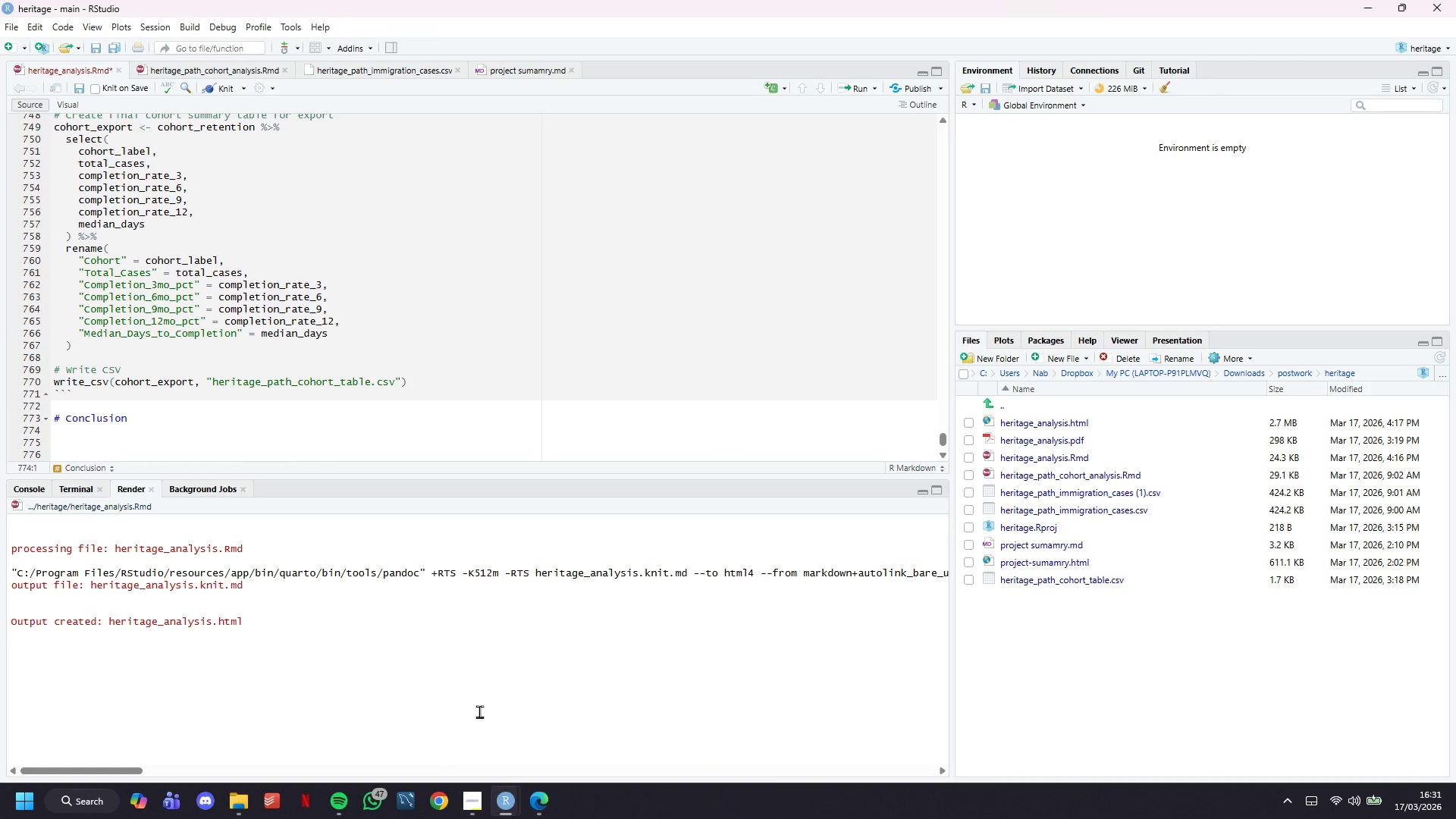 
wait(6.44)
 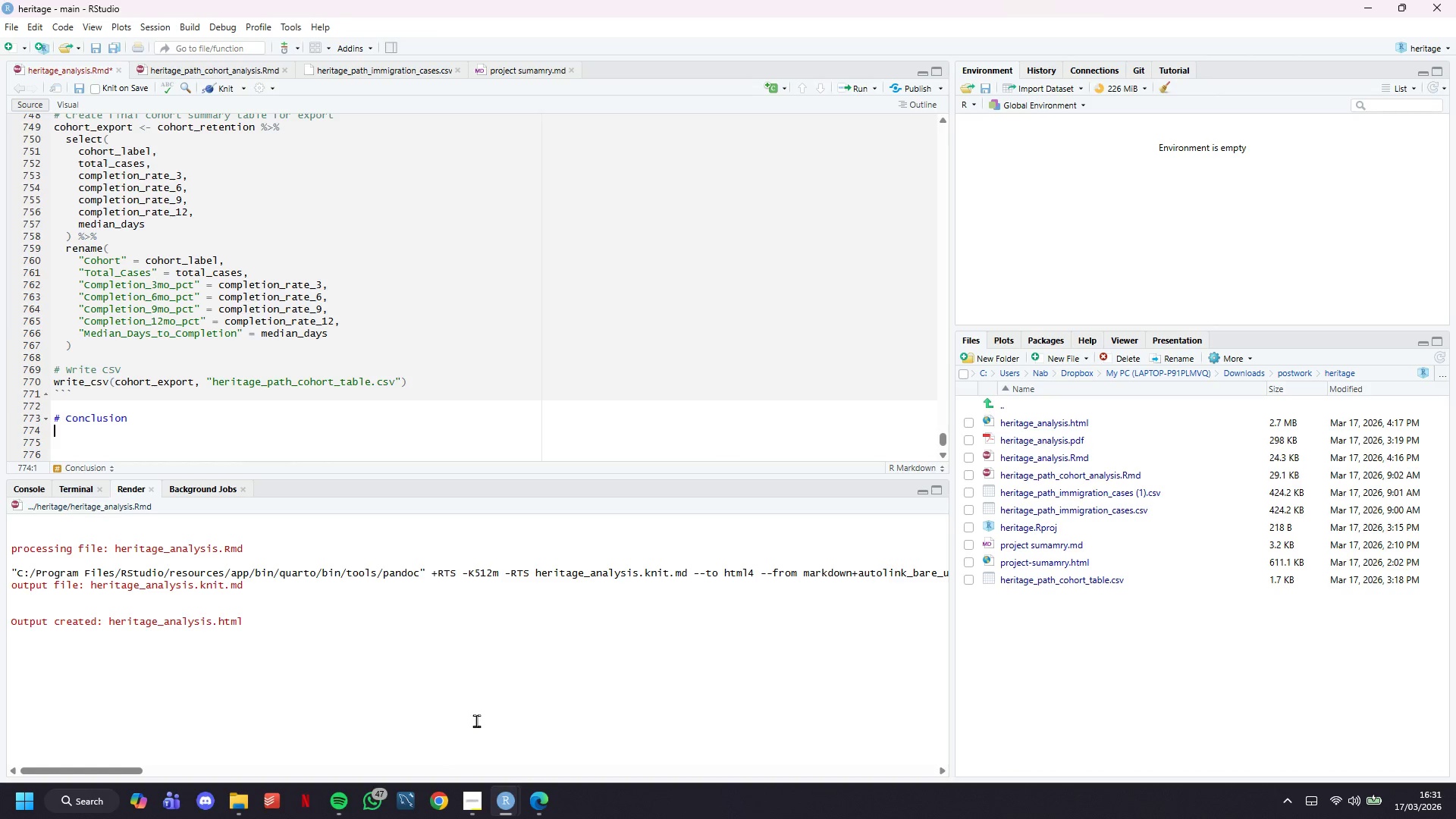 
mouse_move([504, 795])
 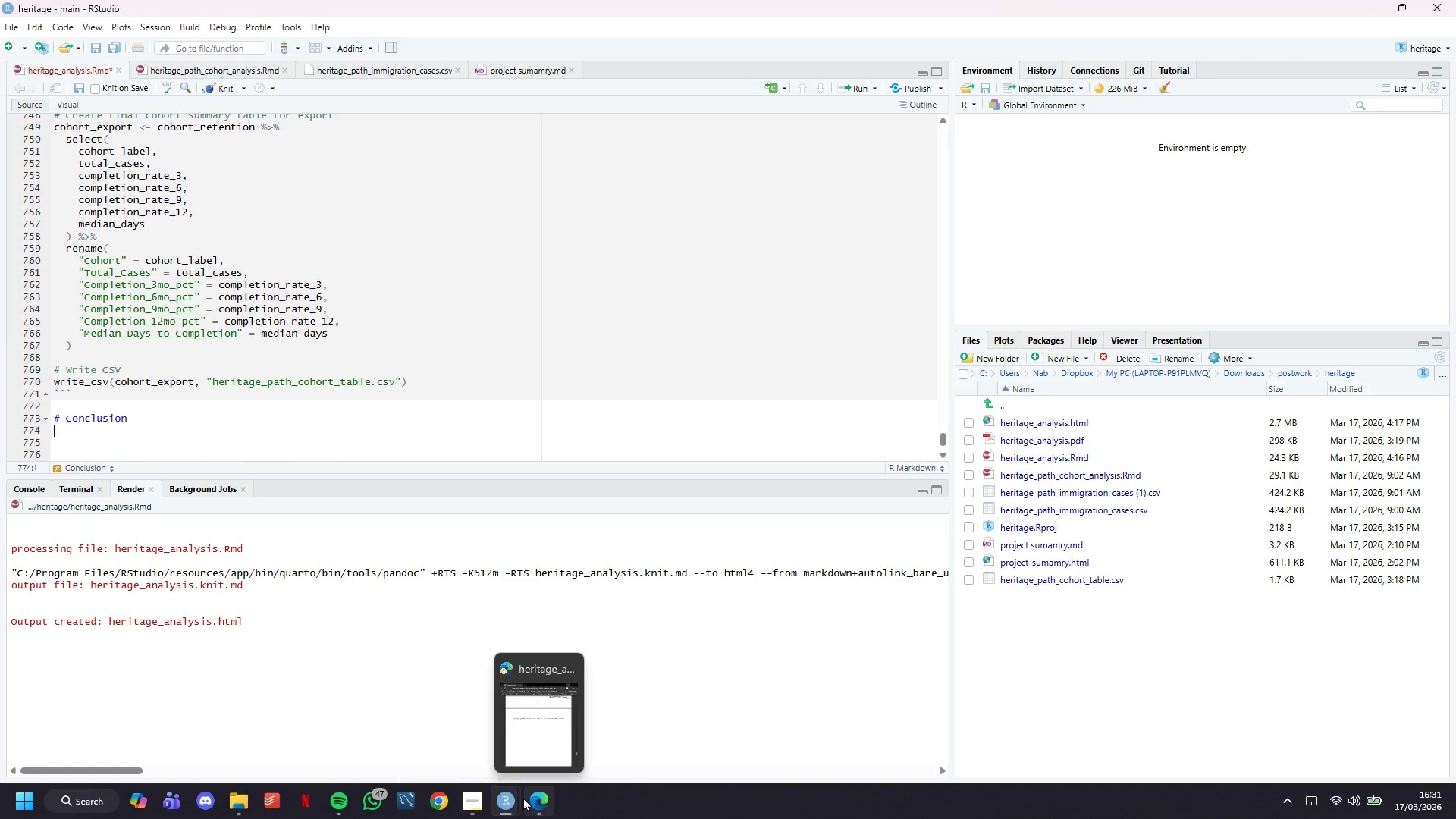 
mouse_move([468, 802])
 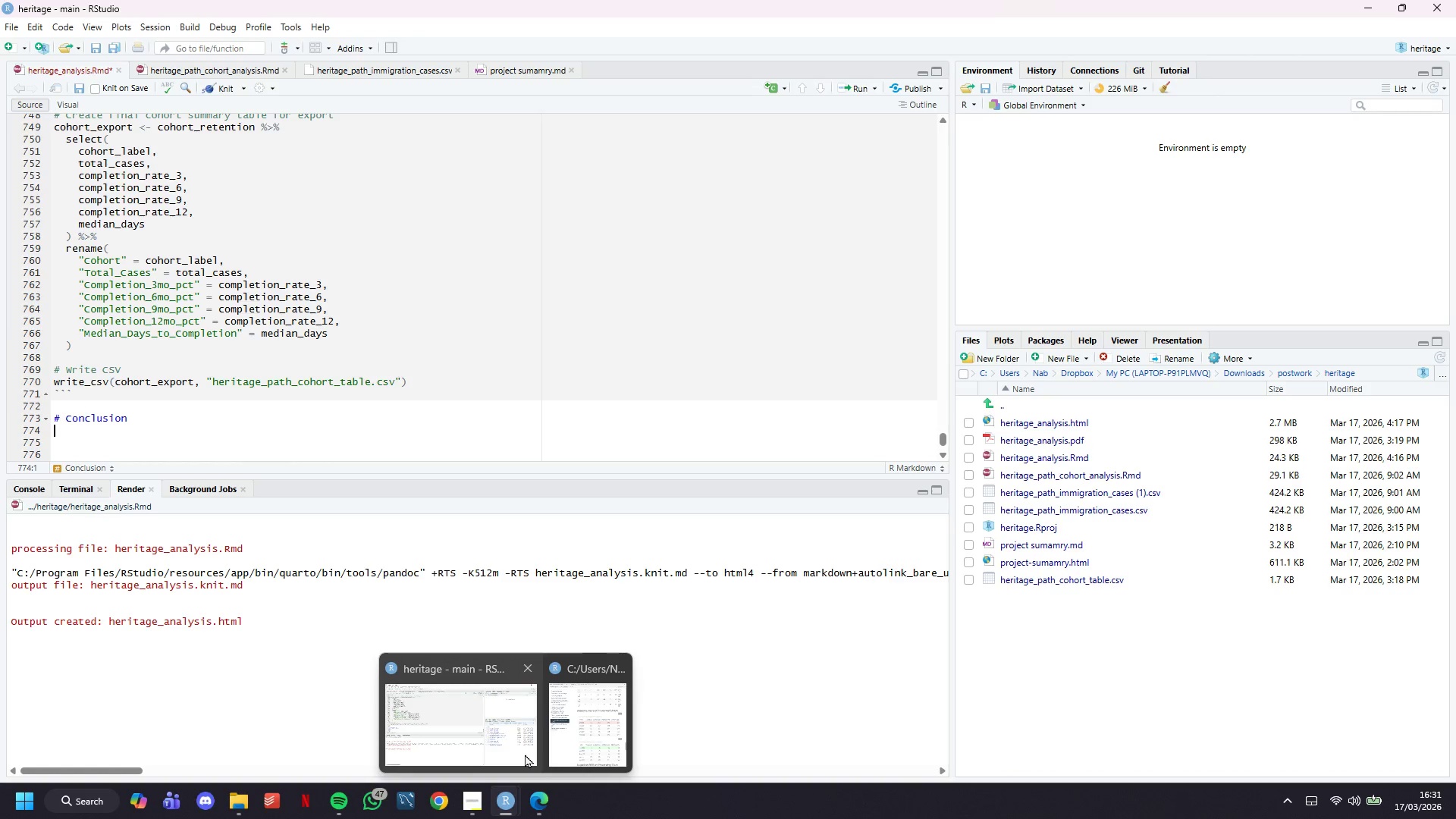 
left_click([554, 730])
 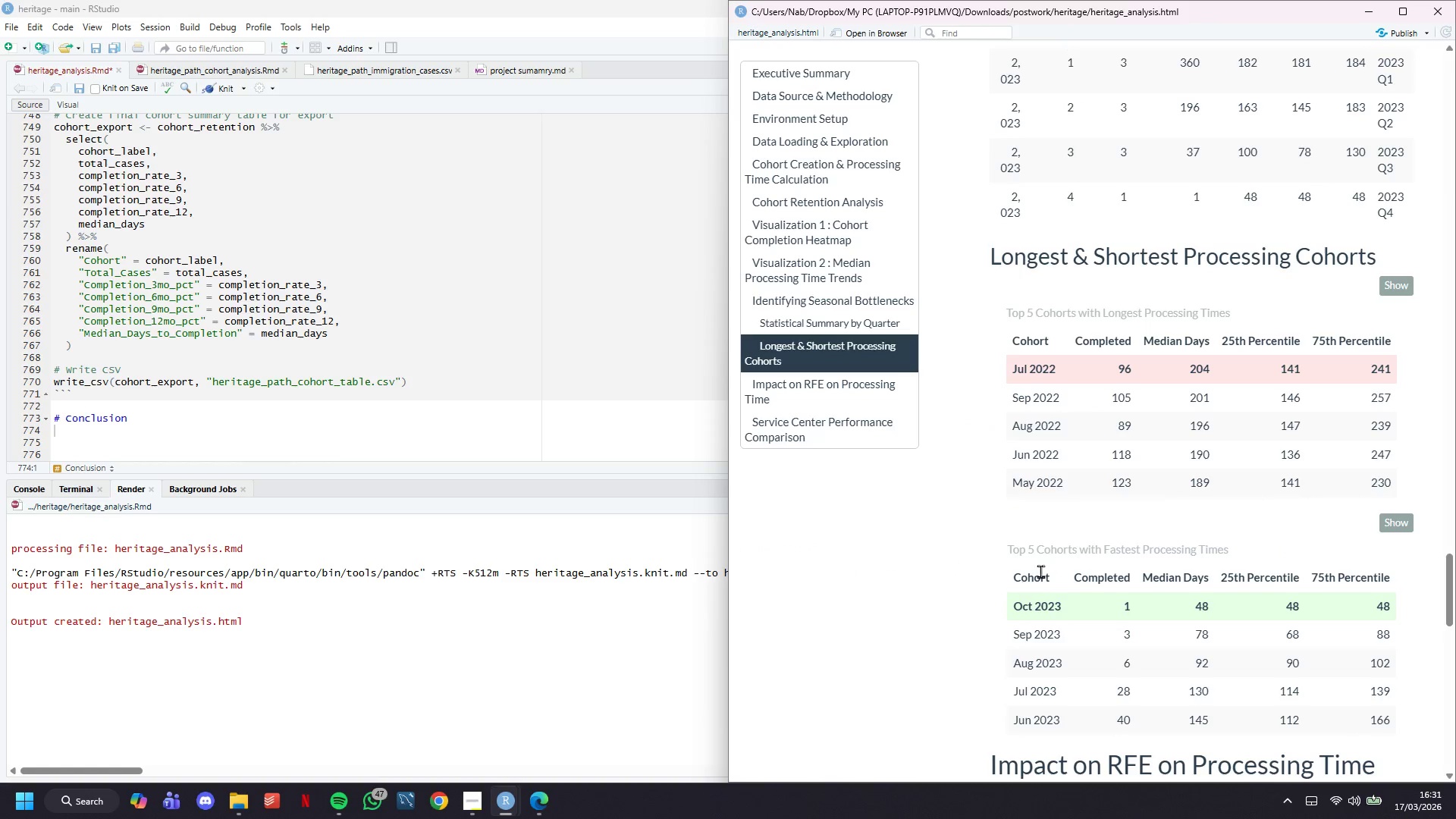 
scroll: coordinate [1084, 473], scroll_direction: down, amount: 12.0
 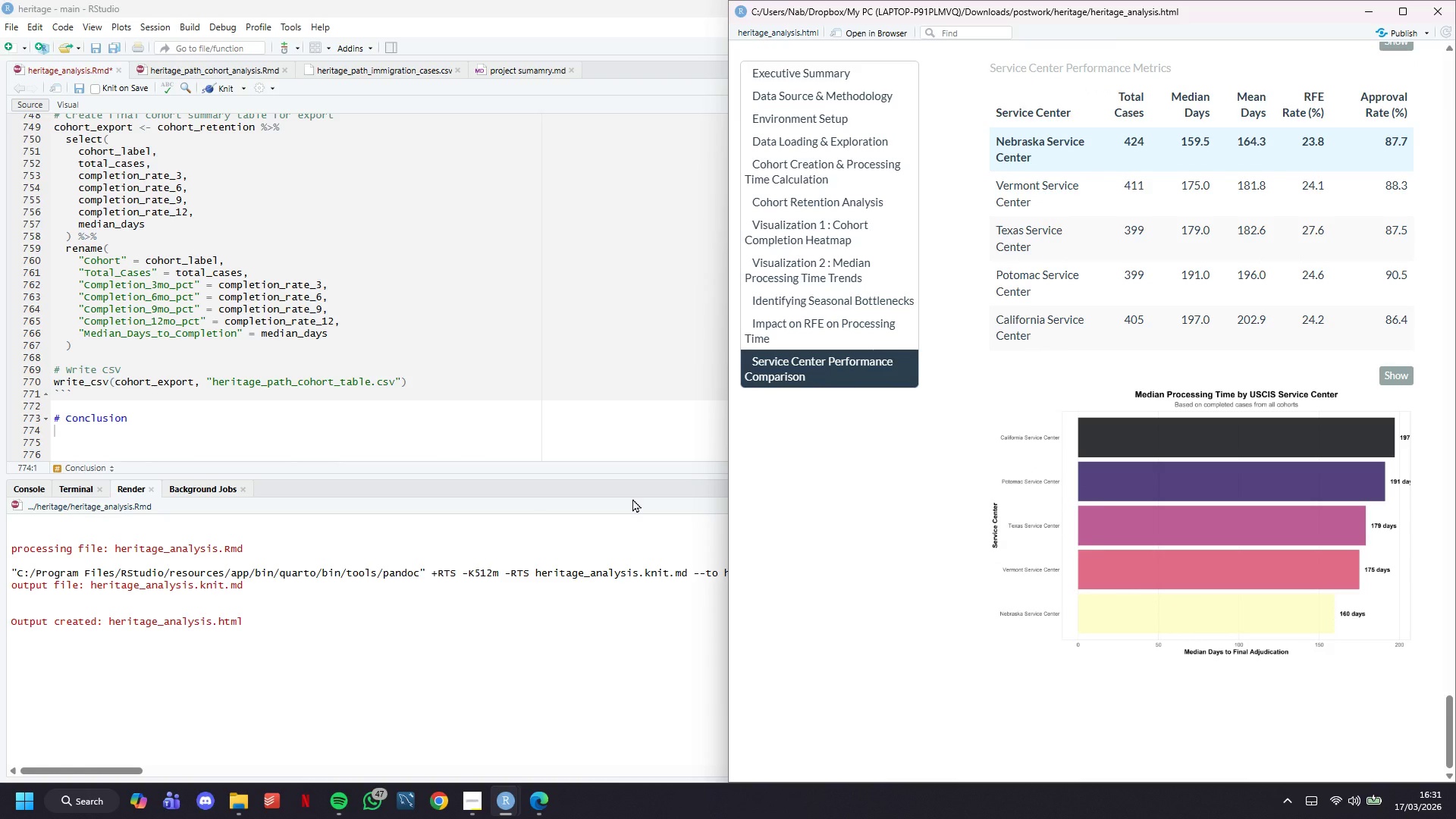 
left_click([326, 453])
 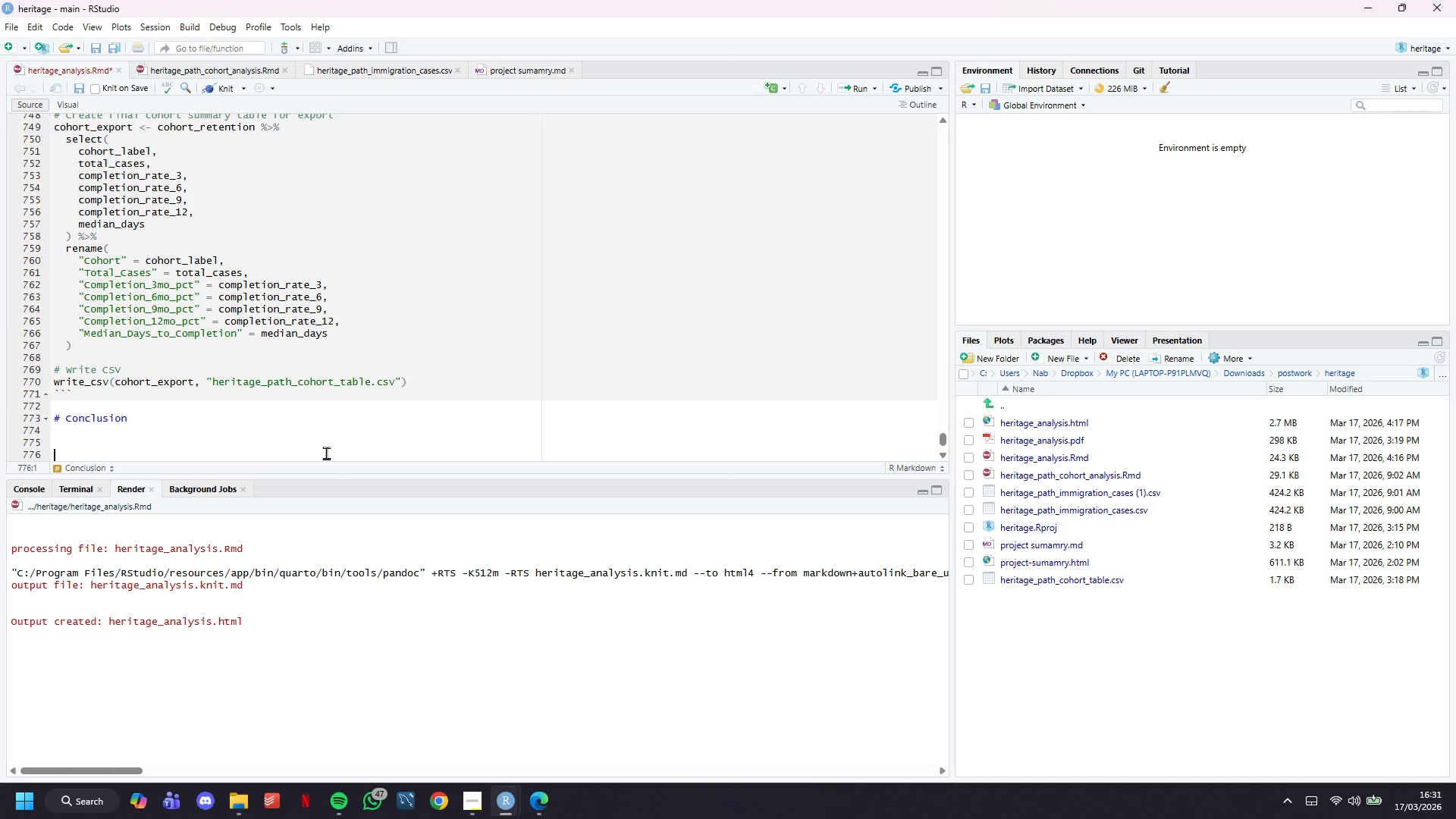 
scroll: coordinate [328, 353], scroll_direction: down, amount: 4.0
 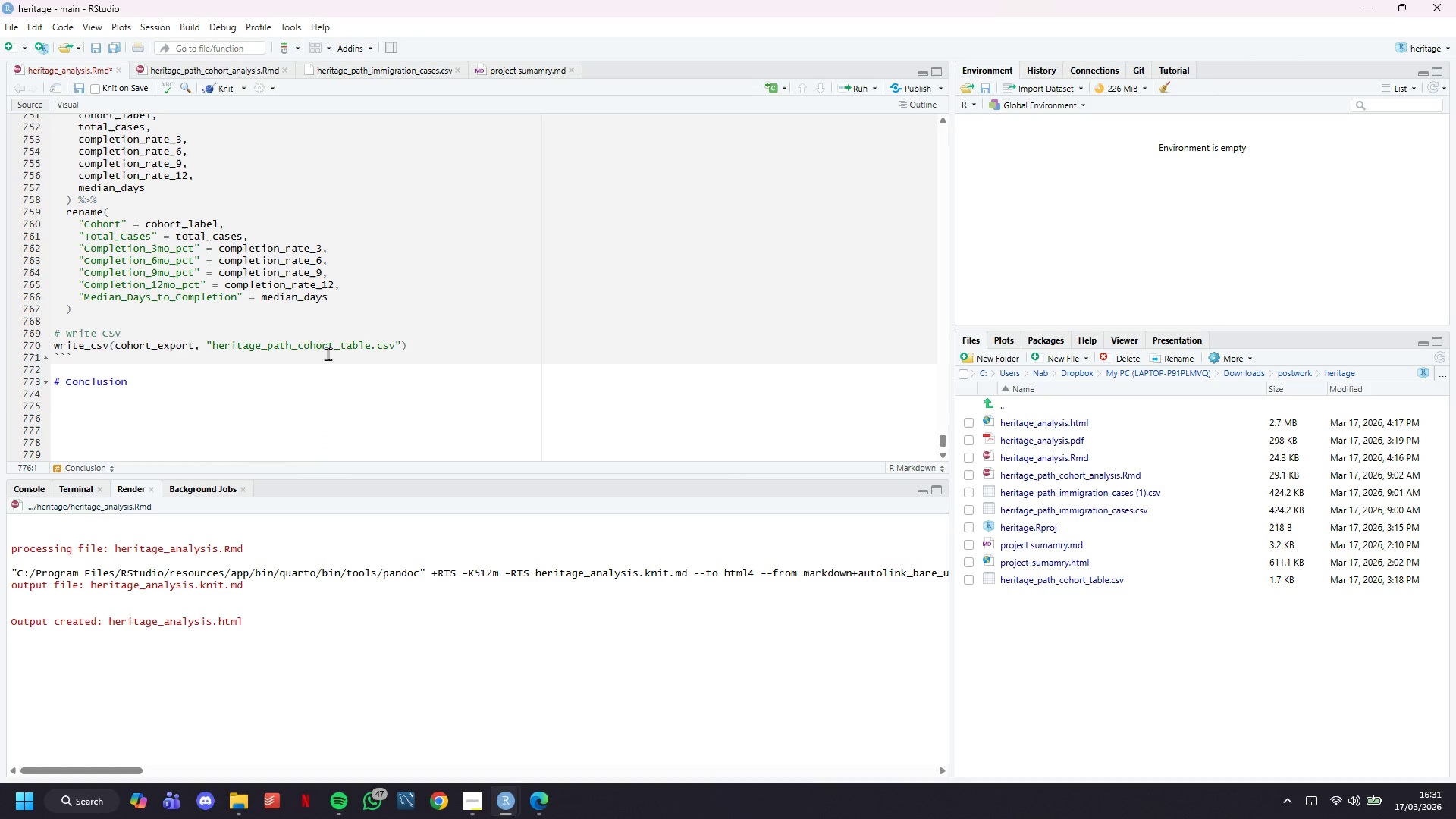 
type(This cohort analysis reveals ****)
 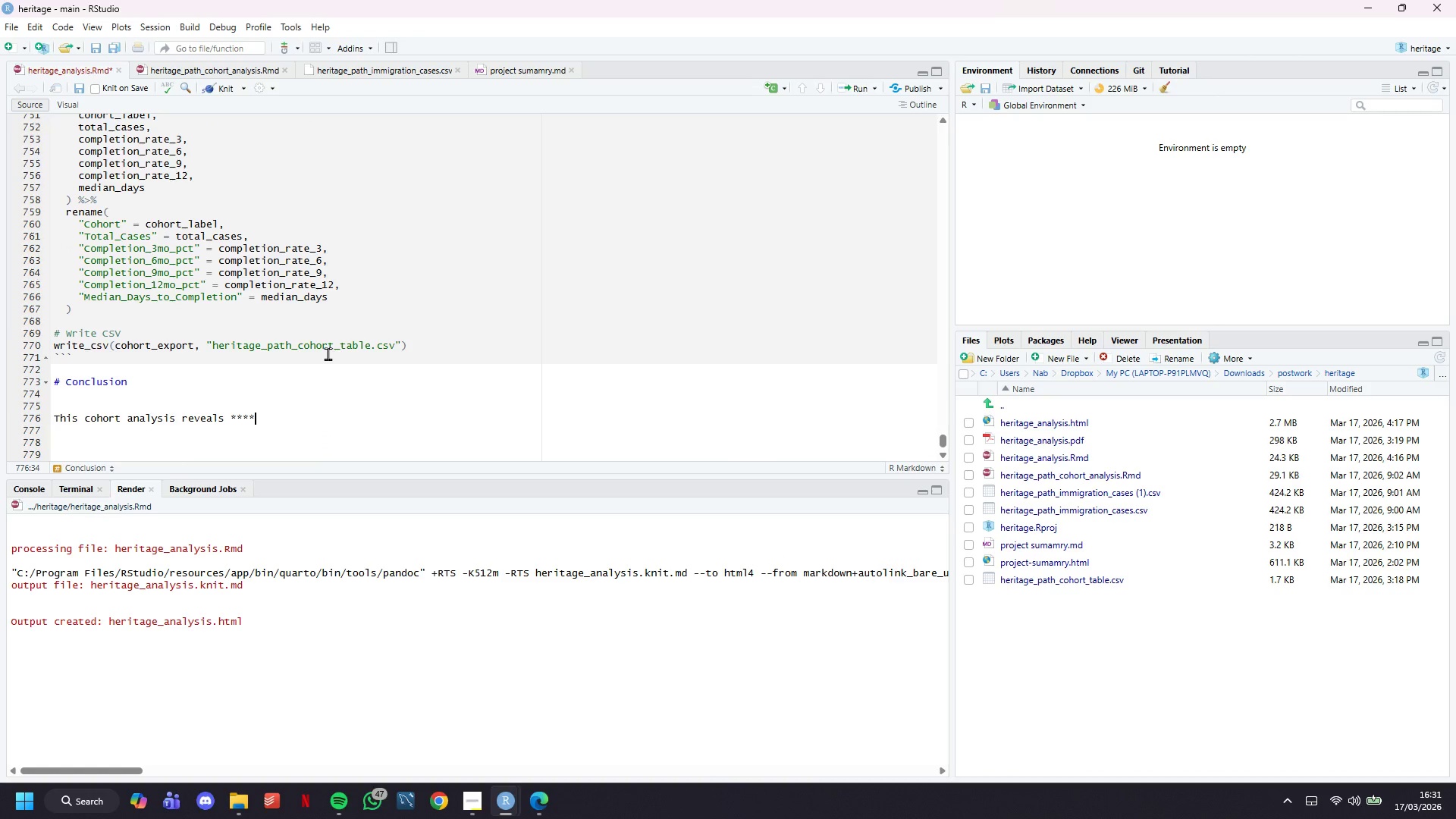 
key(ArrowLeft)
 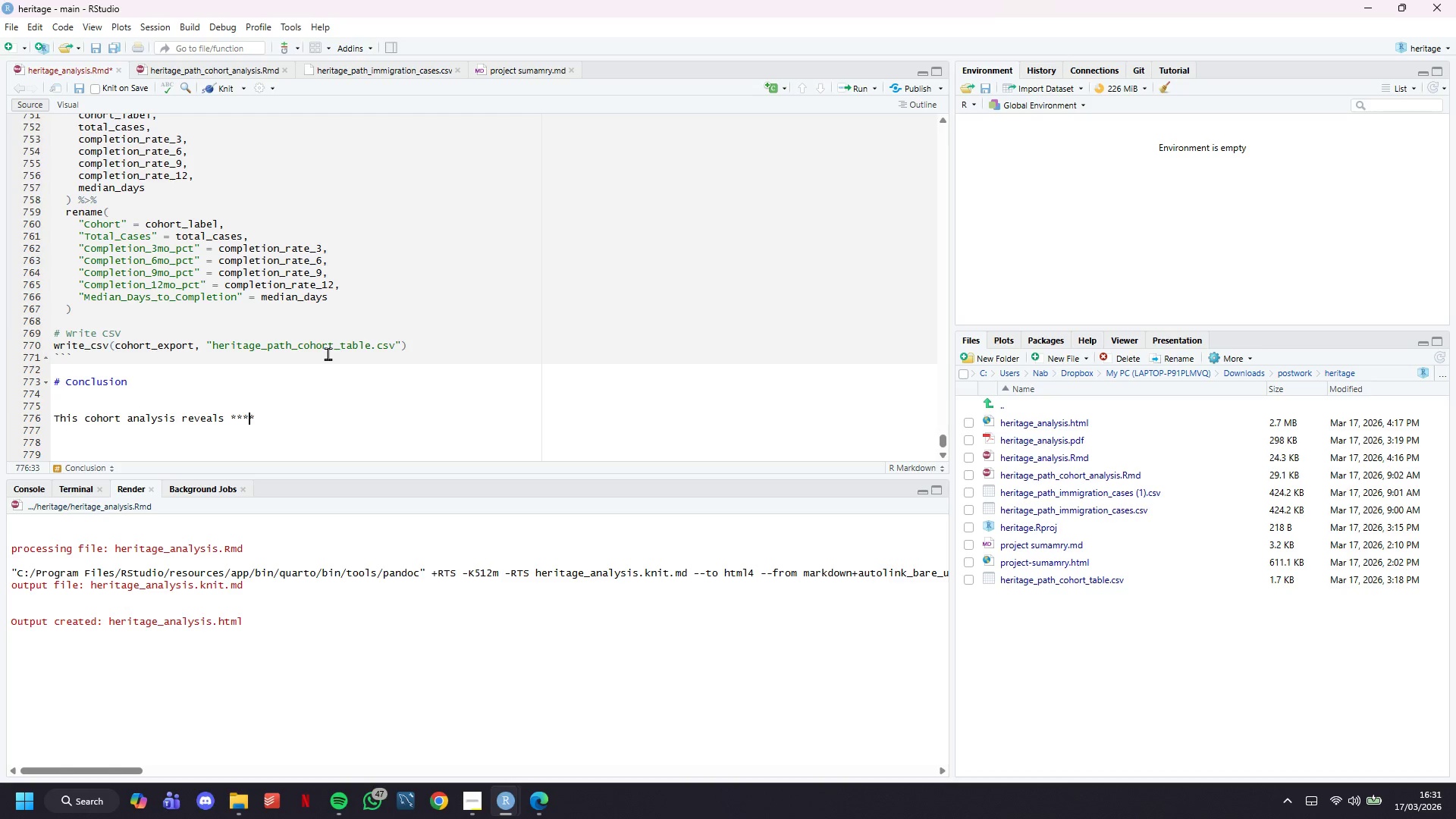 
key(ArrowLeft)
 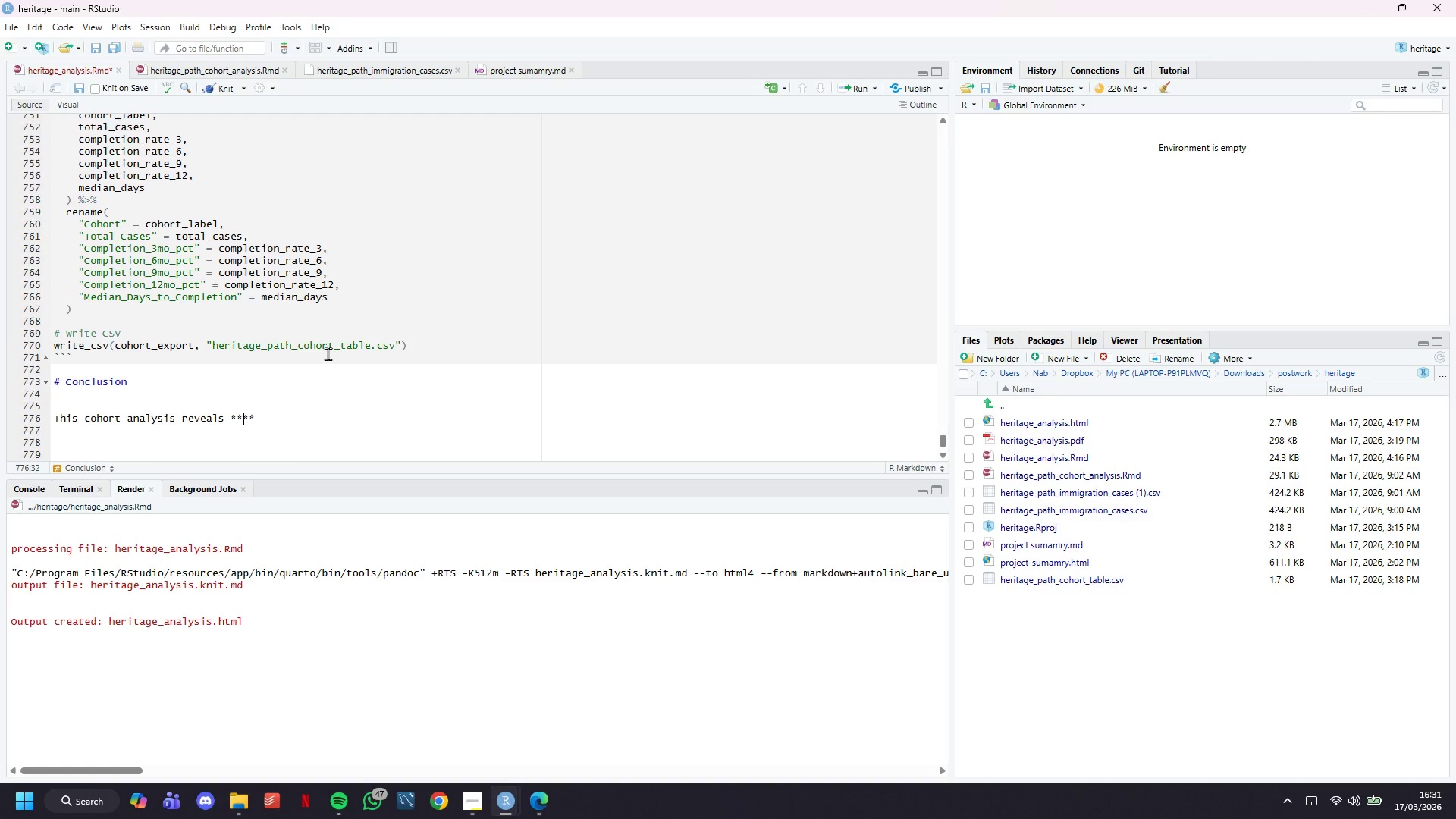 
type(clear seasonal patterns)
 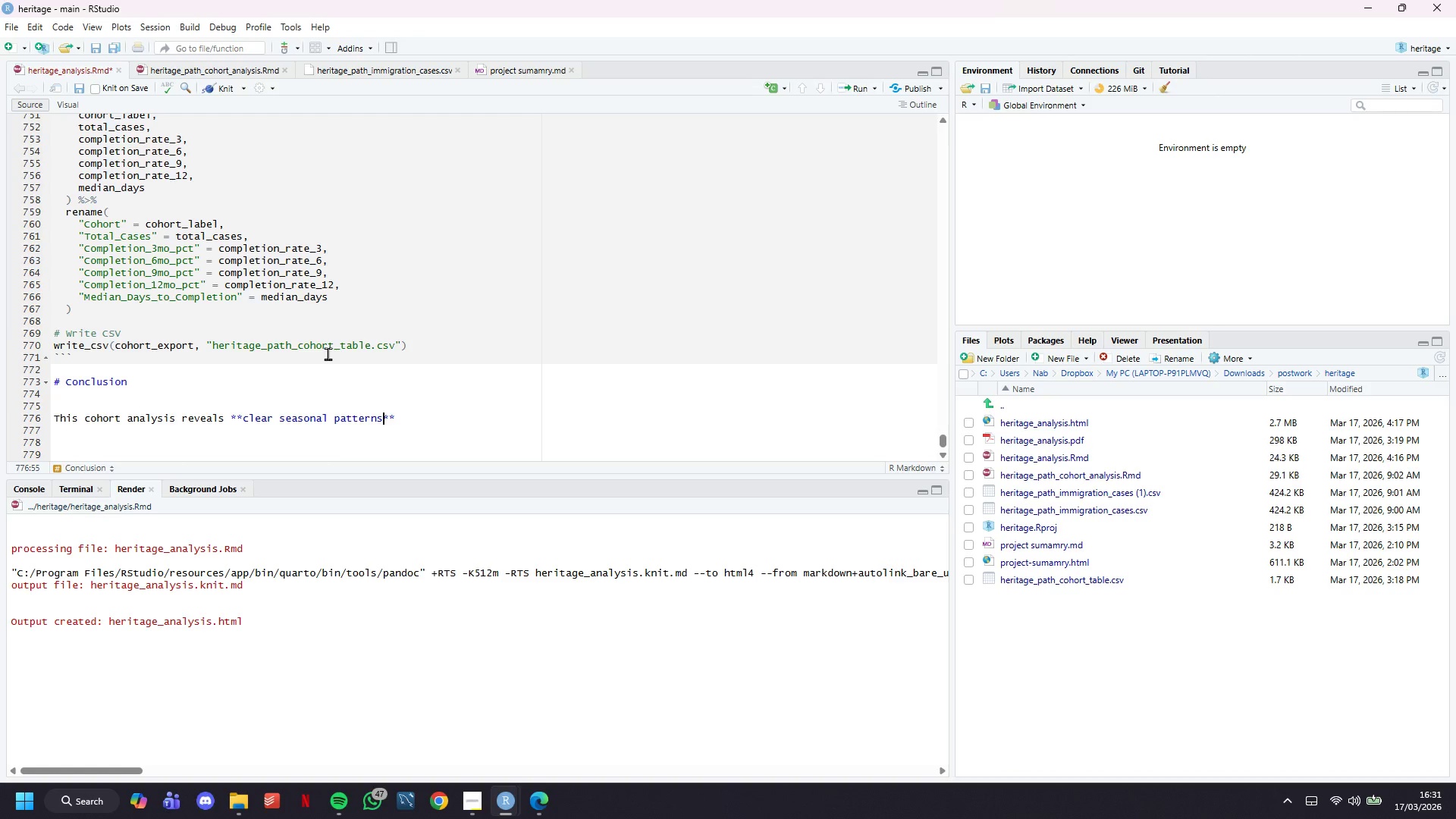 
key(ArrowRight)
 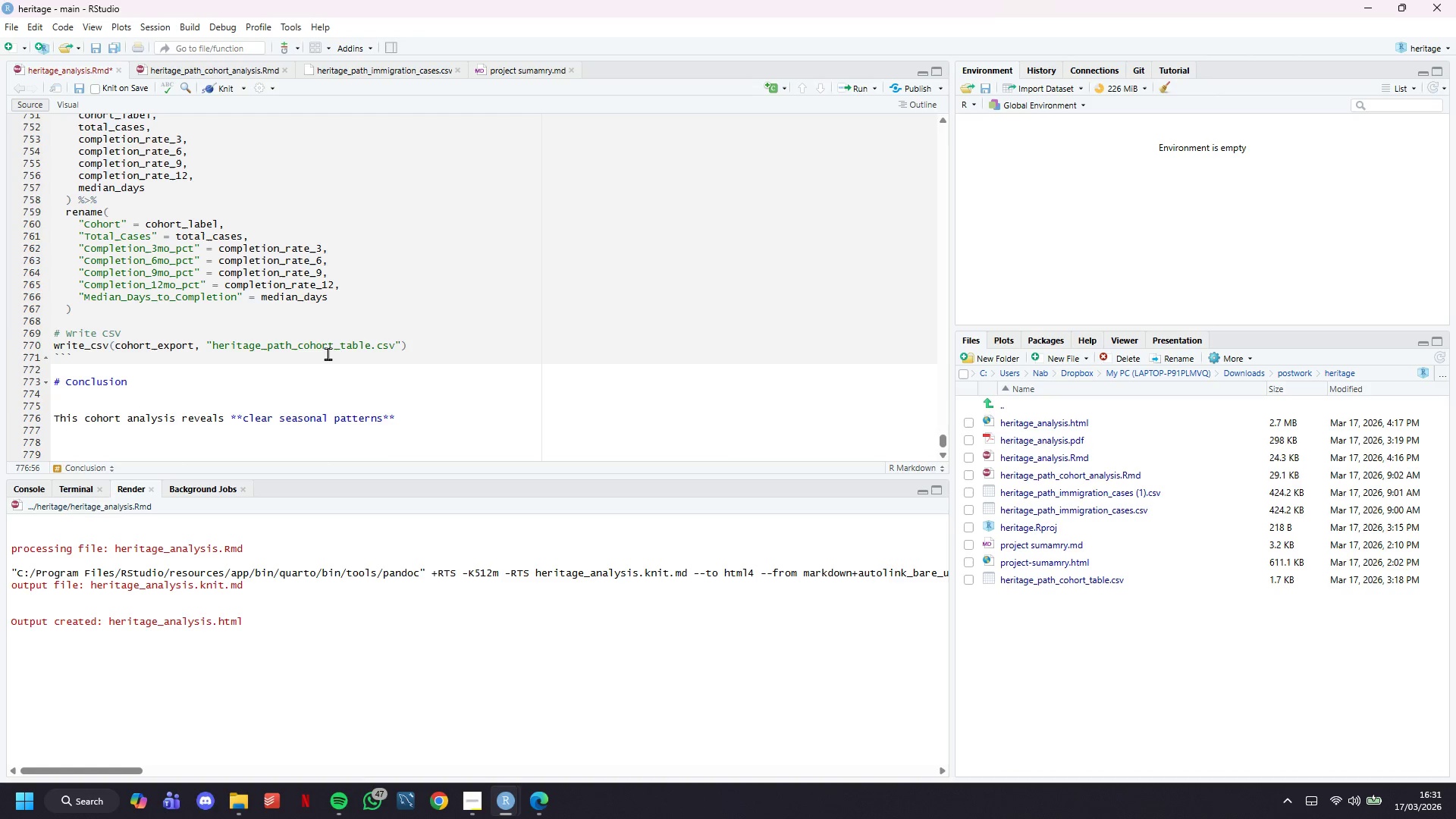 
key(ArrowRight)
 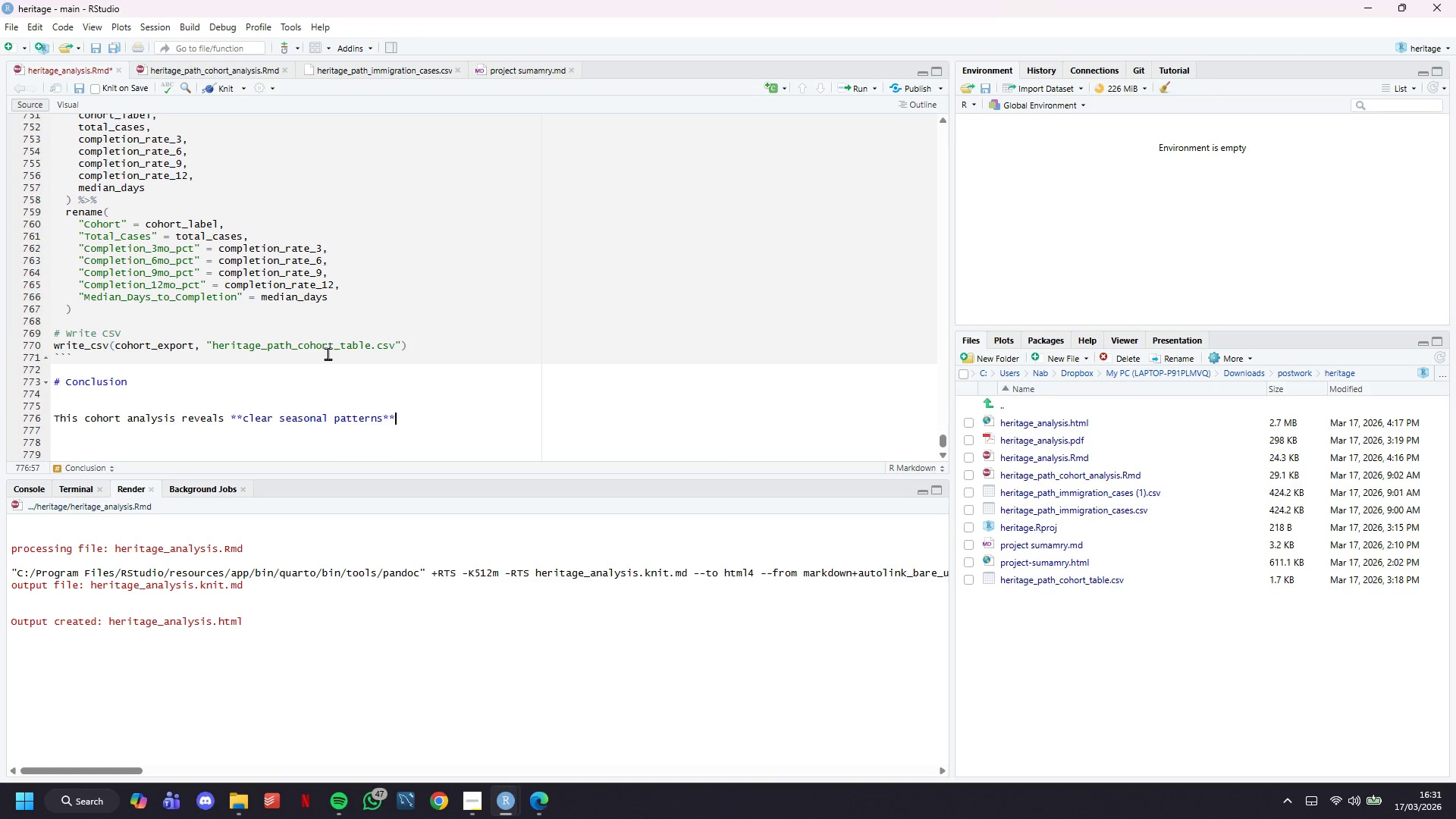 
type( in immigration case po)
key(Backspace)
type(rocessing at Heritage Path Law Group. )
 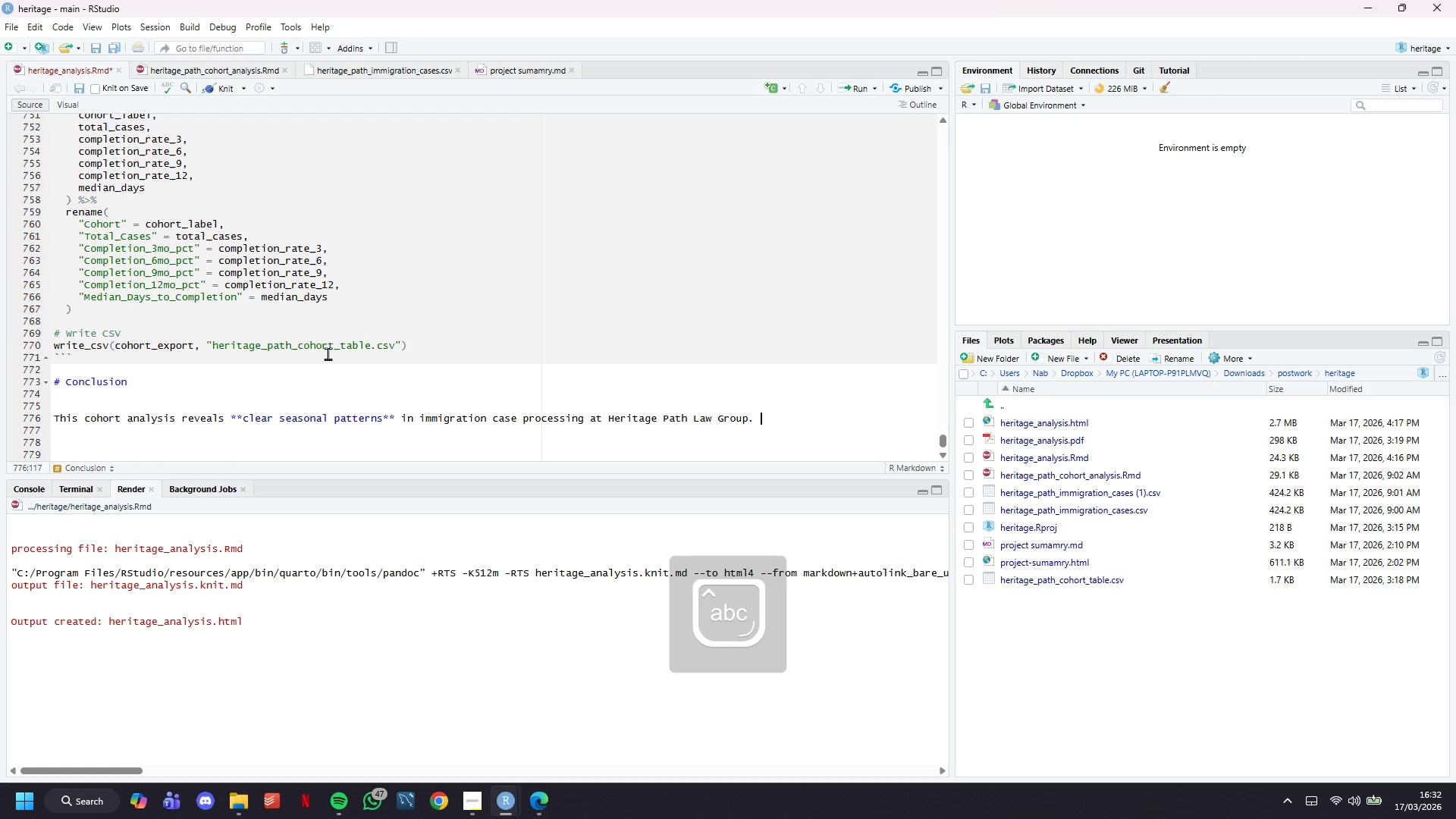 
key(Enter)
 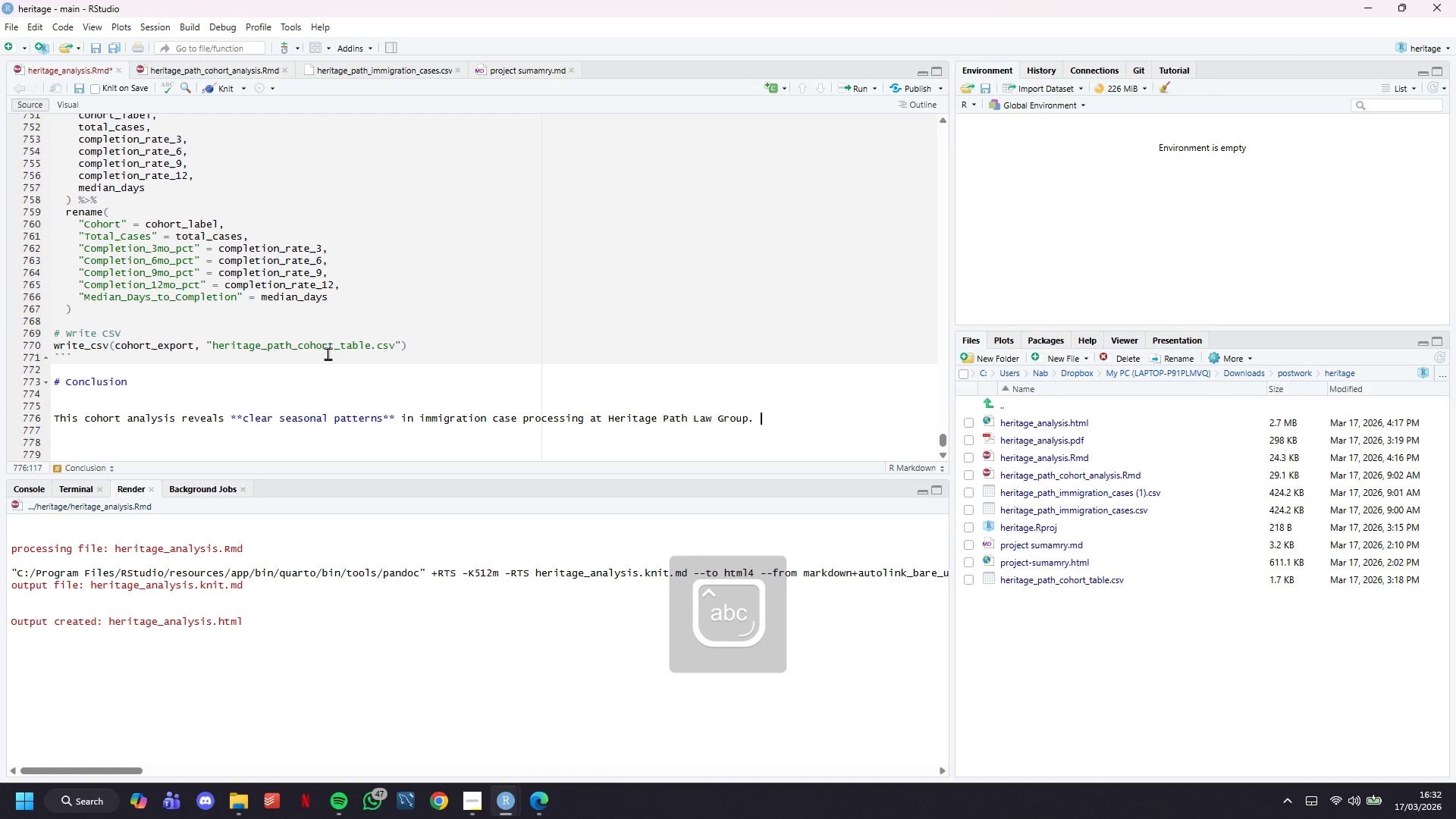 
key(ArrowLeft)
 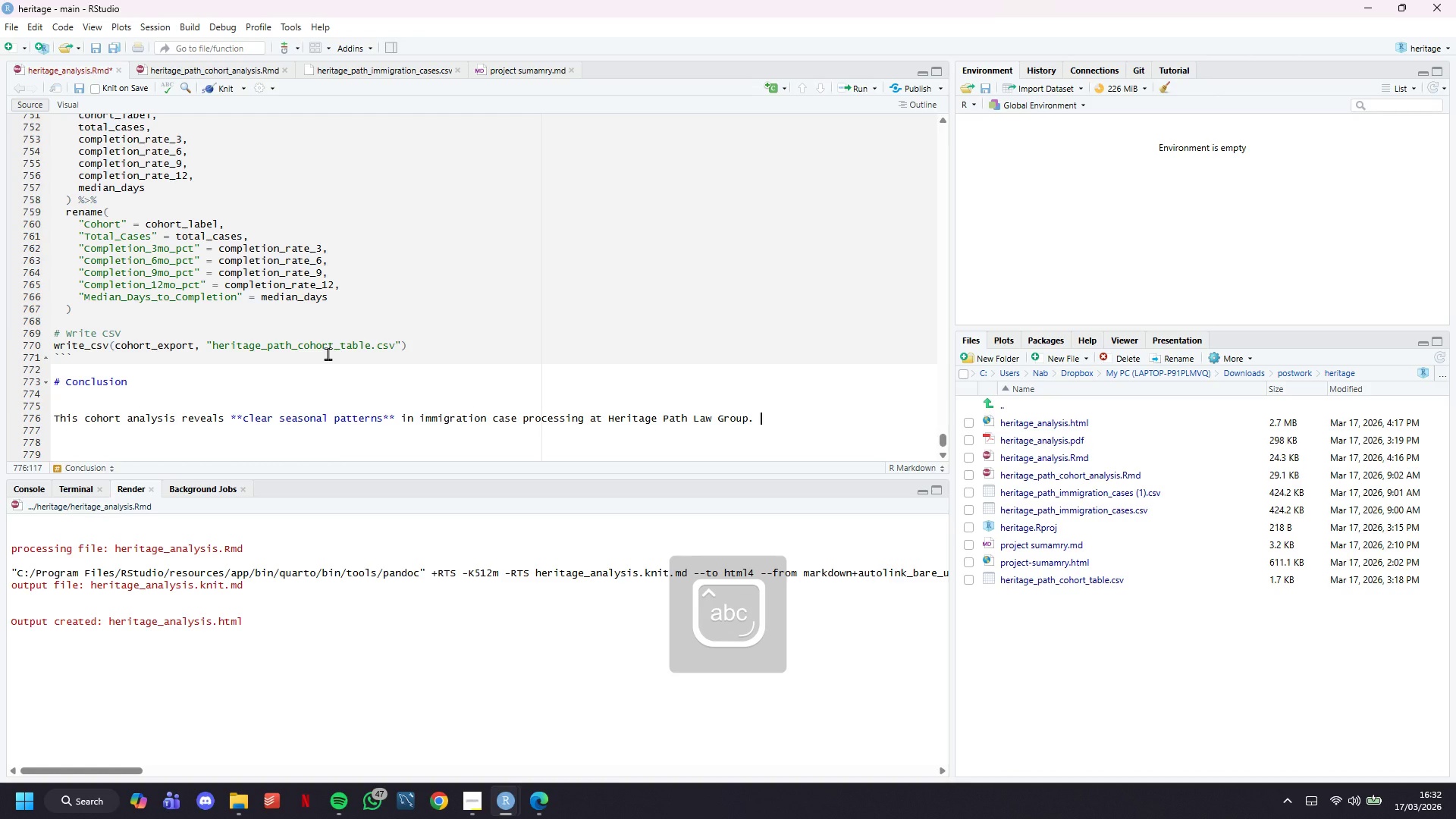 
key(Enter)
 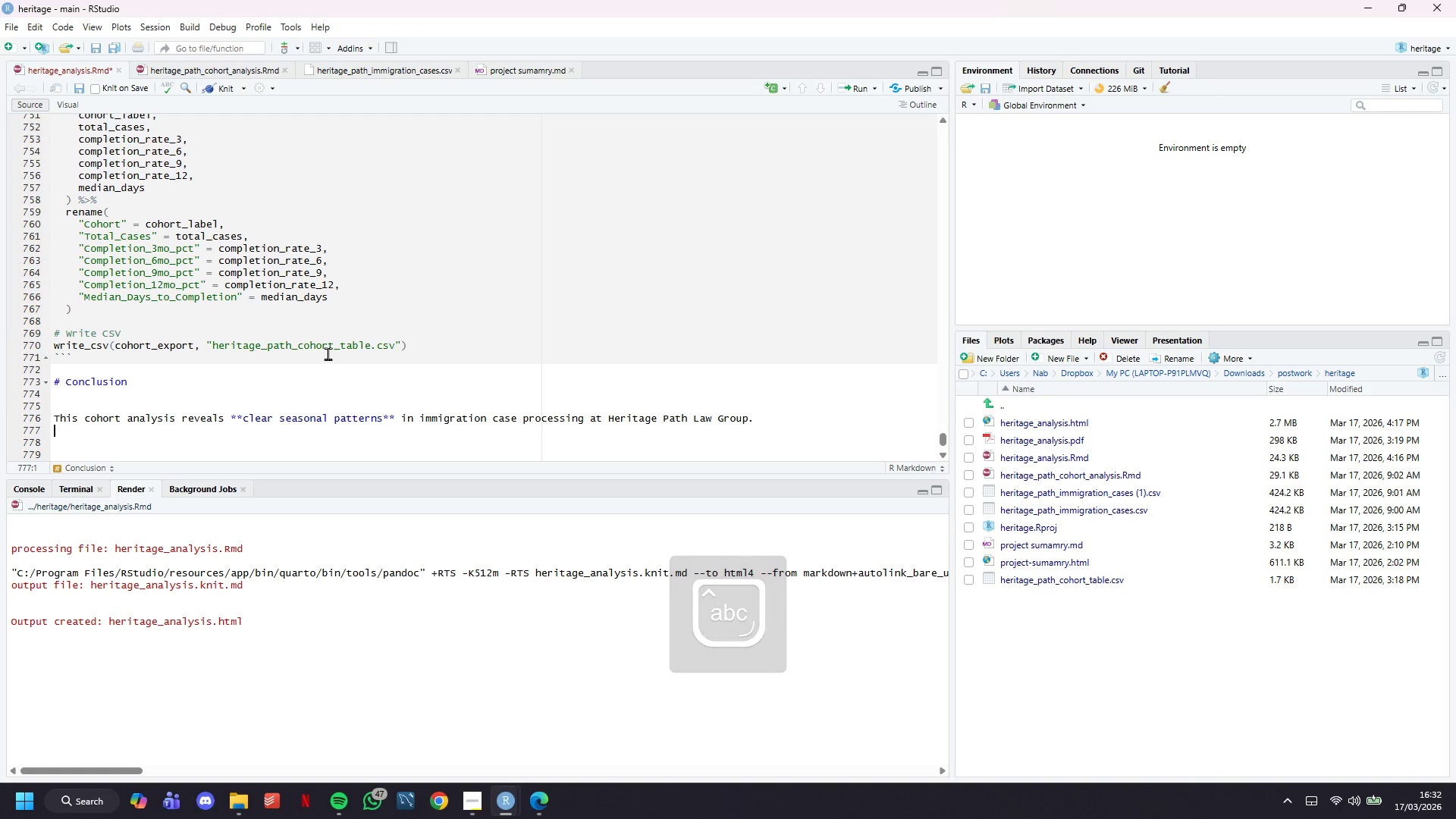 
key(Backspace)
 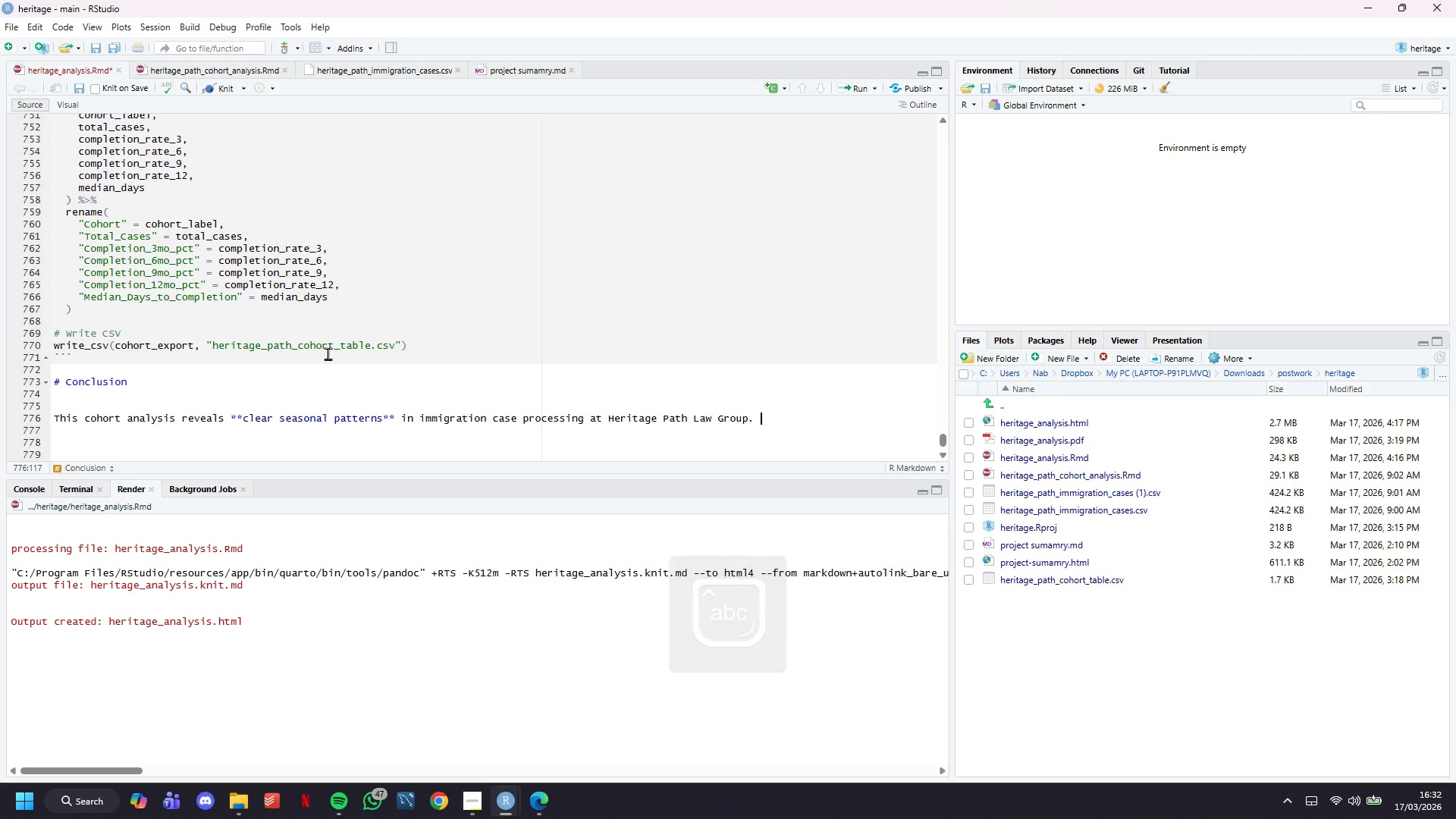 
key(Enter)
 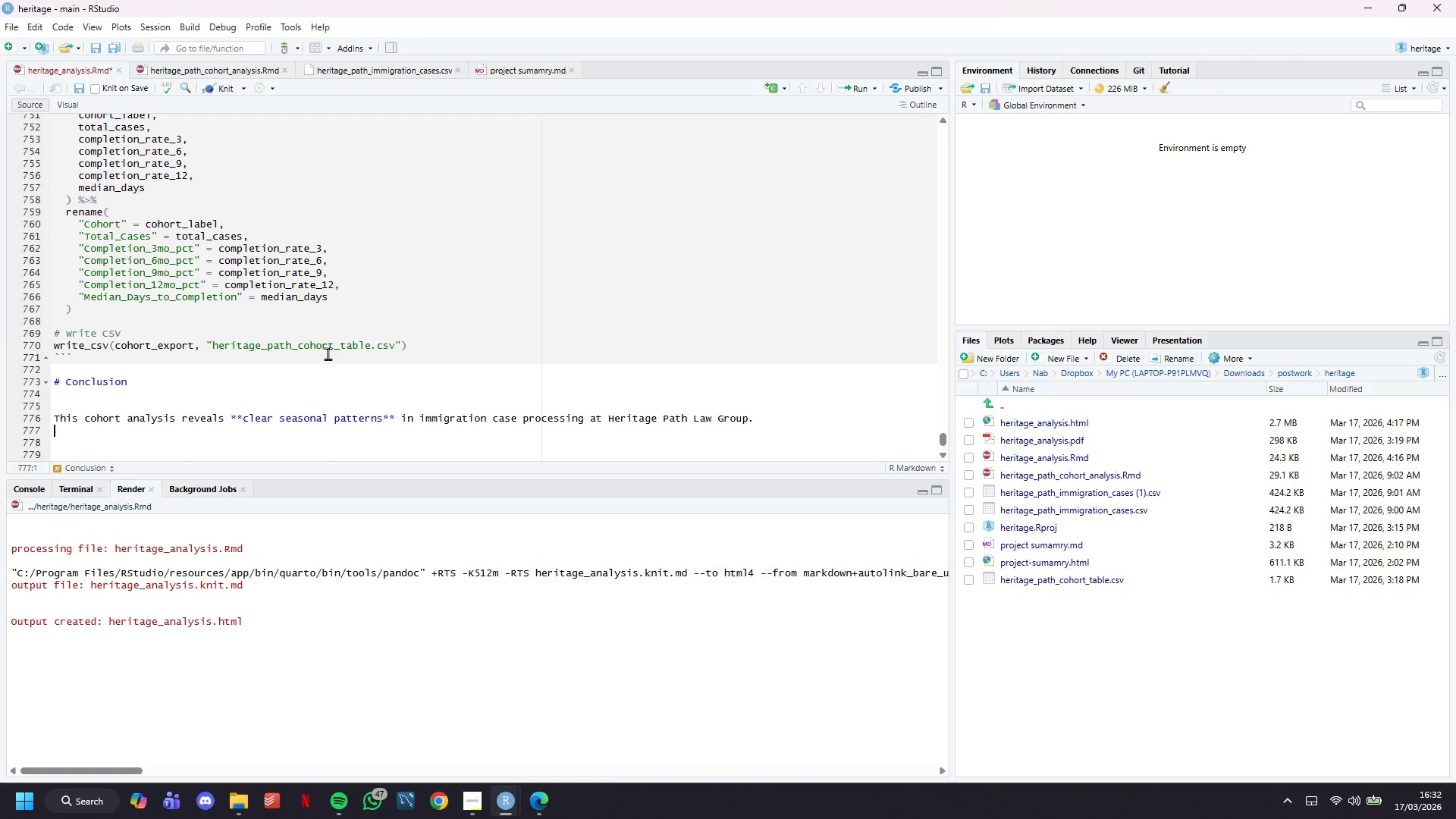 
key(Enter)
 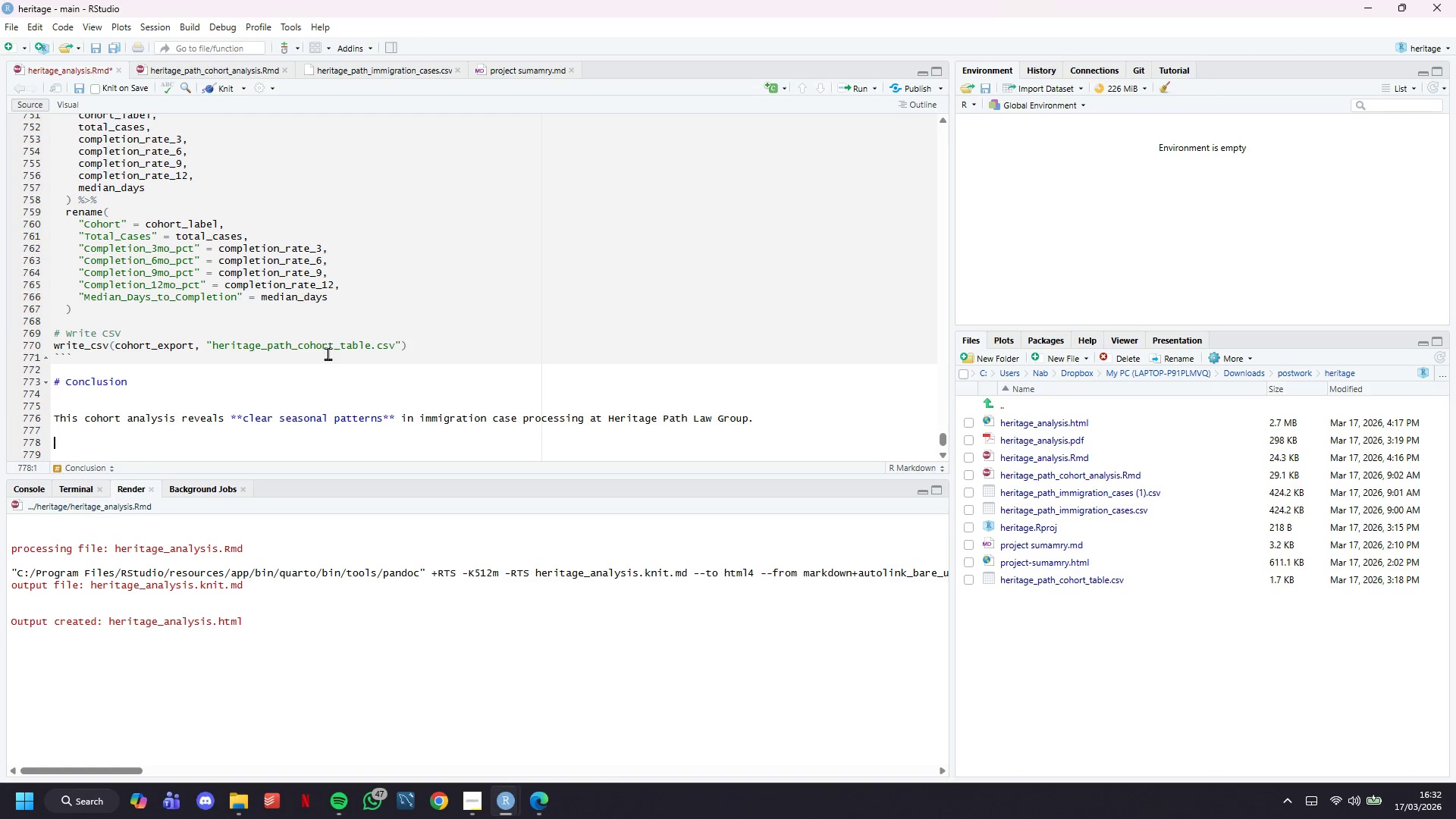 
type(Caes opened in ****)
 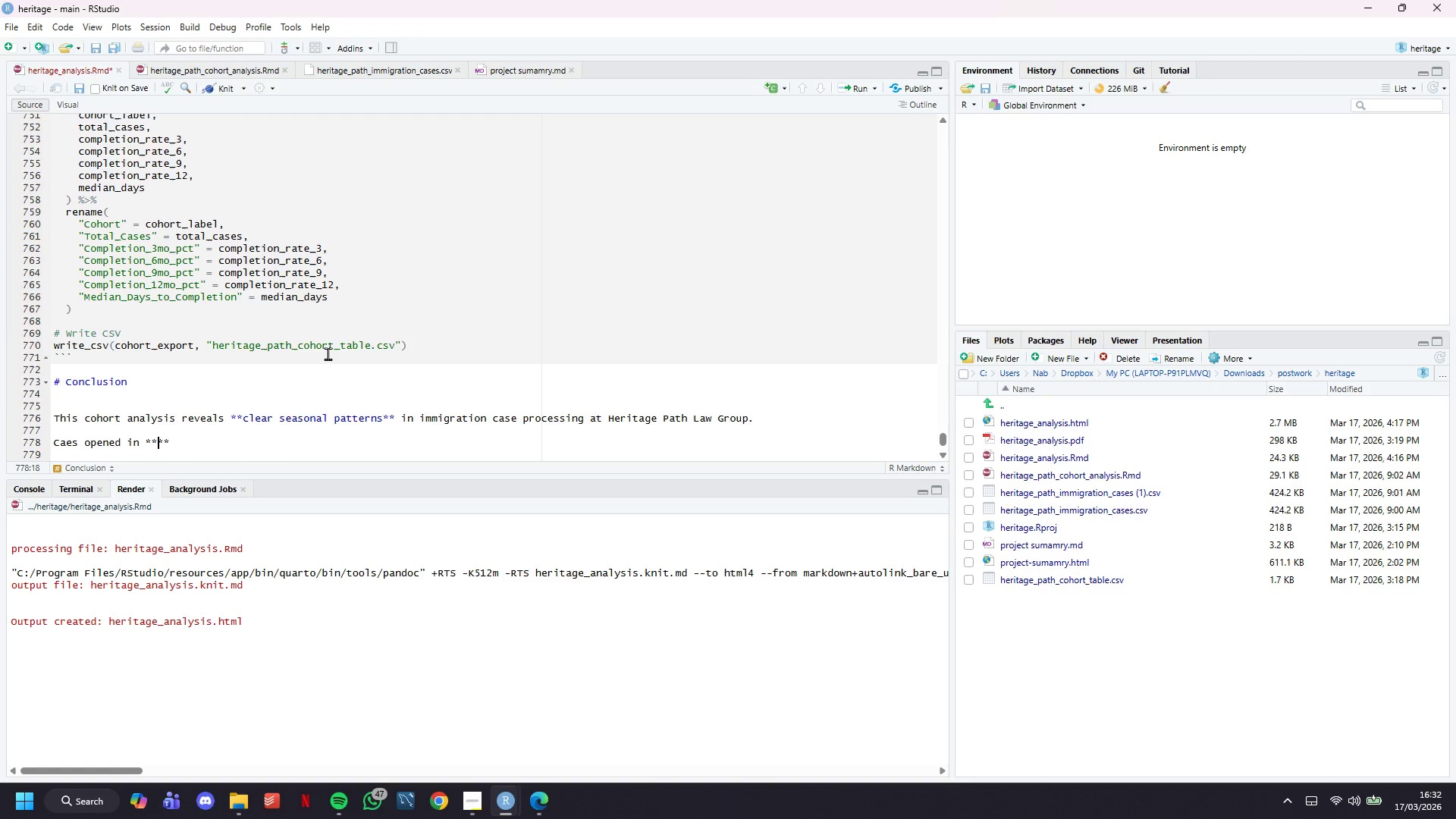 
 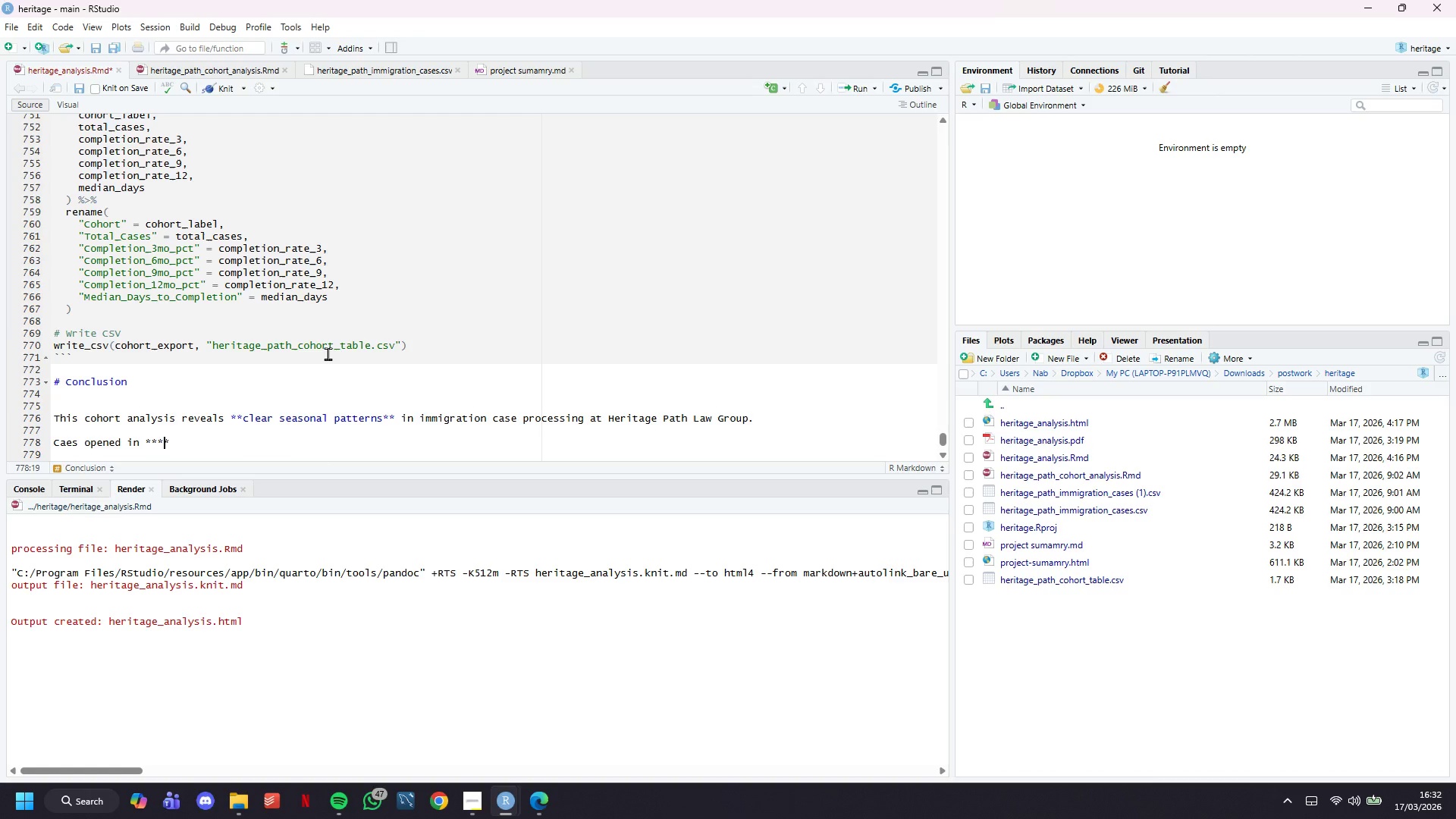 
key(ArrowLeft)
 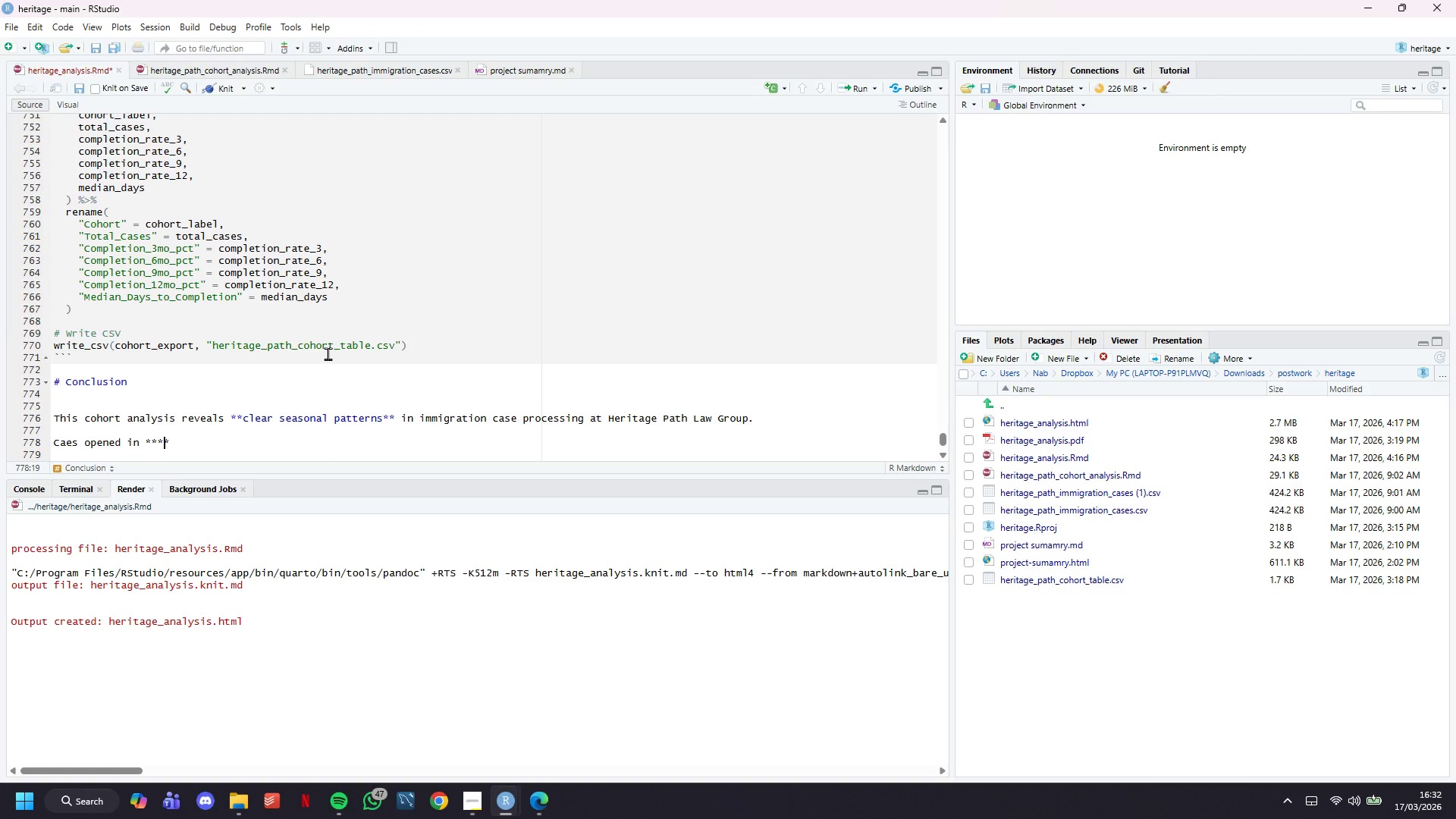 
key(ArrowLeft)
 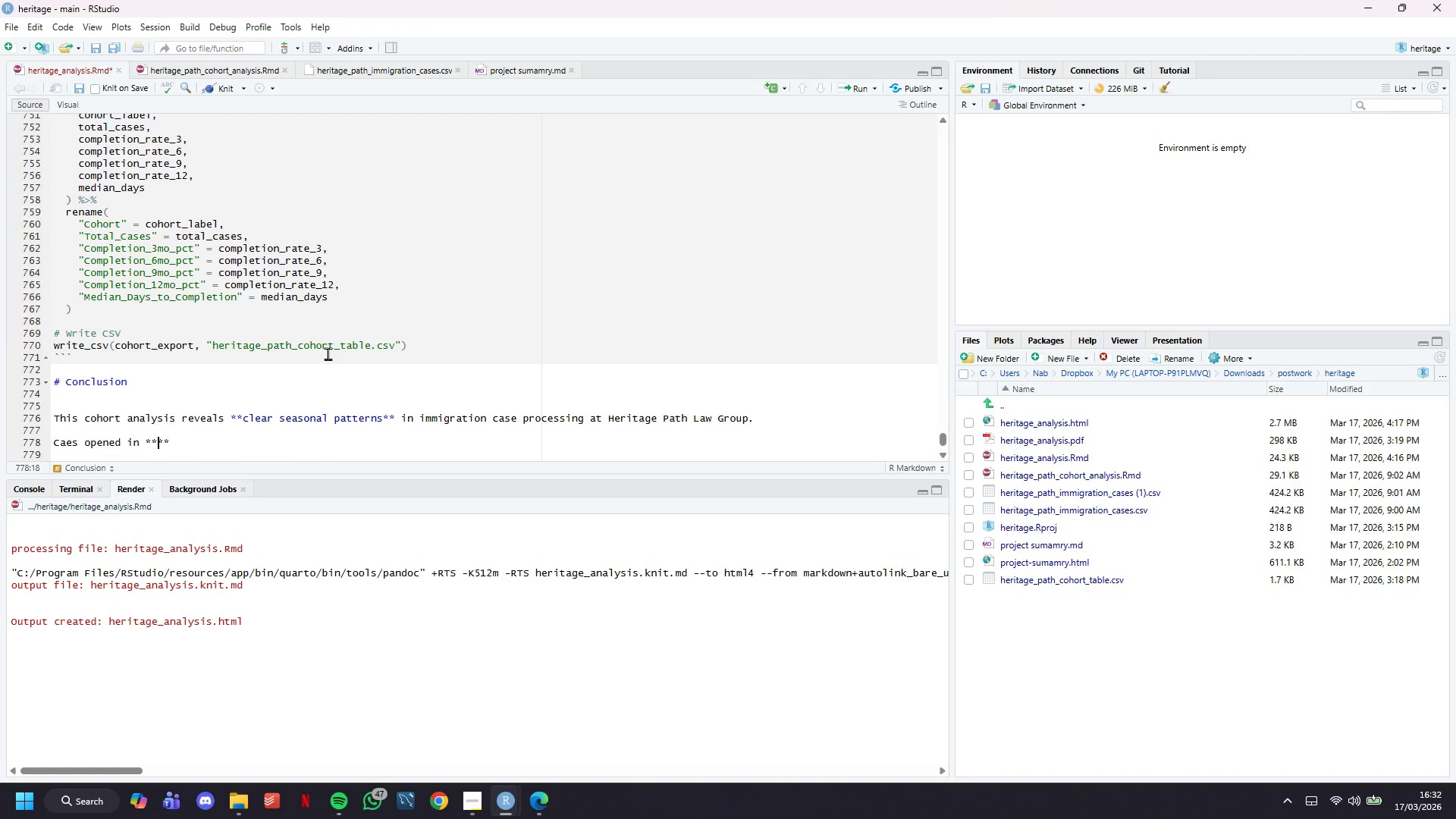 
type(Spring (April-May))
 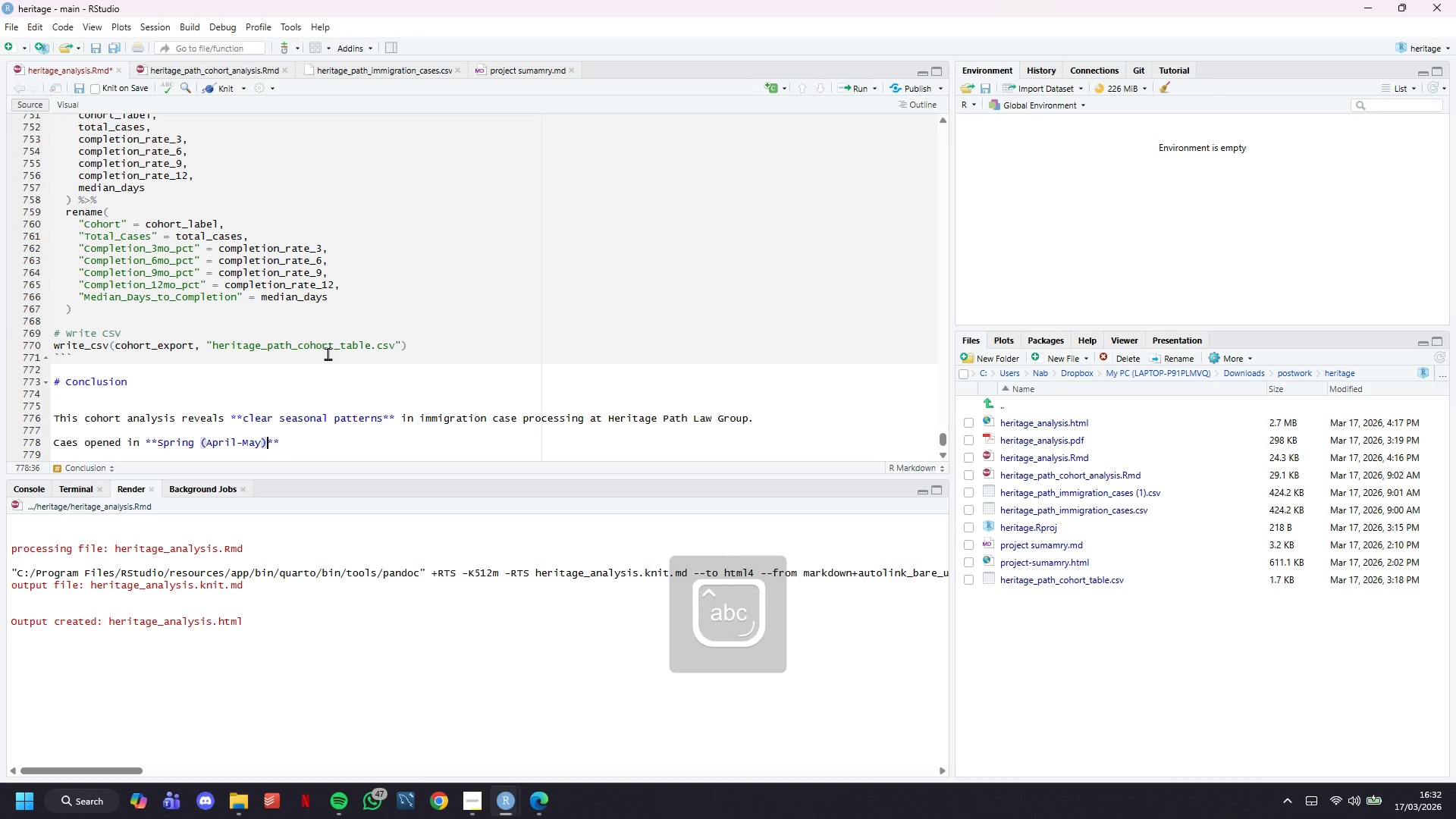 
key(ArrowRight)
 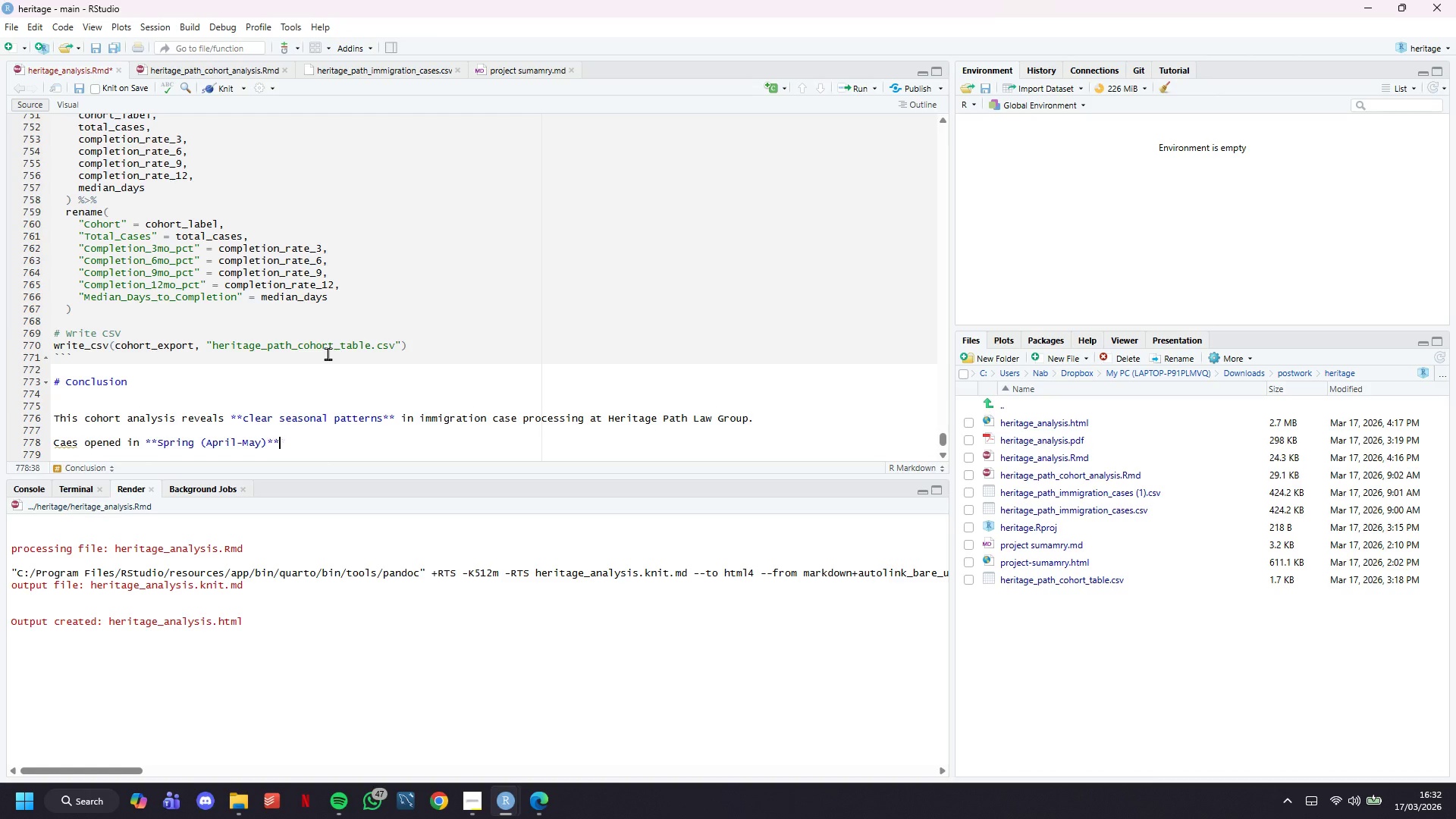 
key(ArrowRight)
 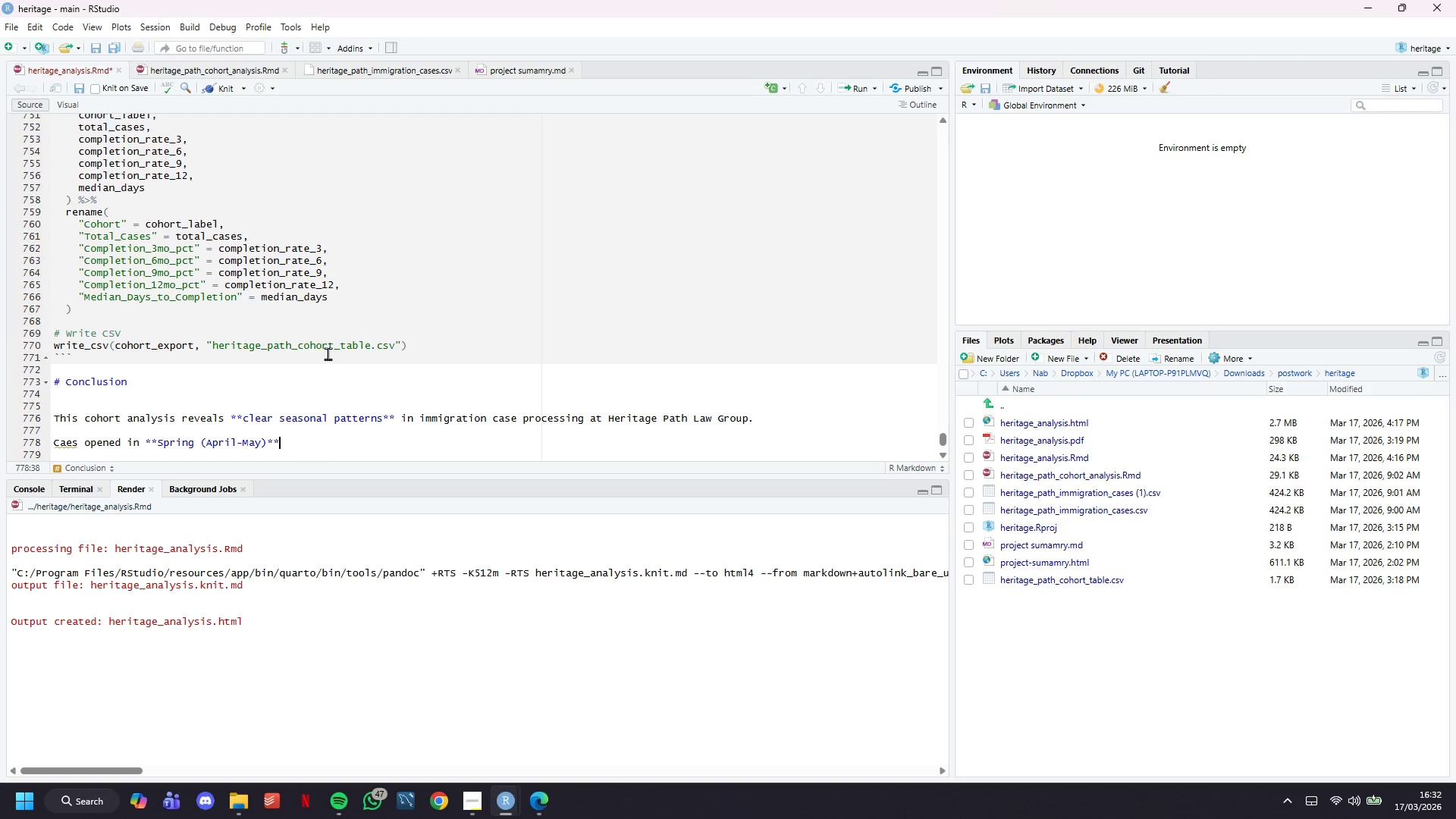 
type( consistently face the longest delays, while ****)
 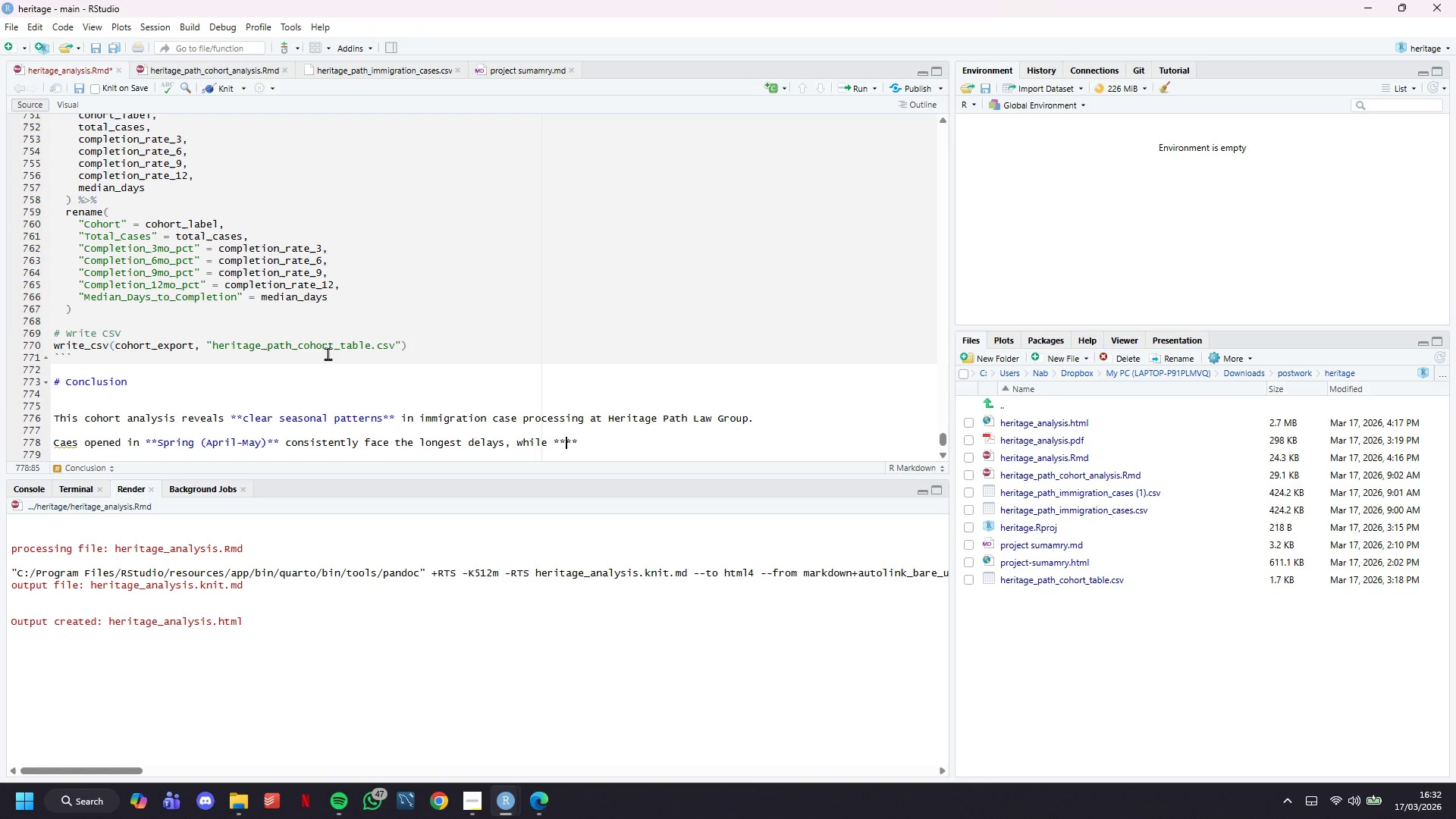 
 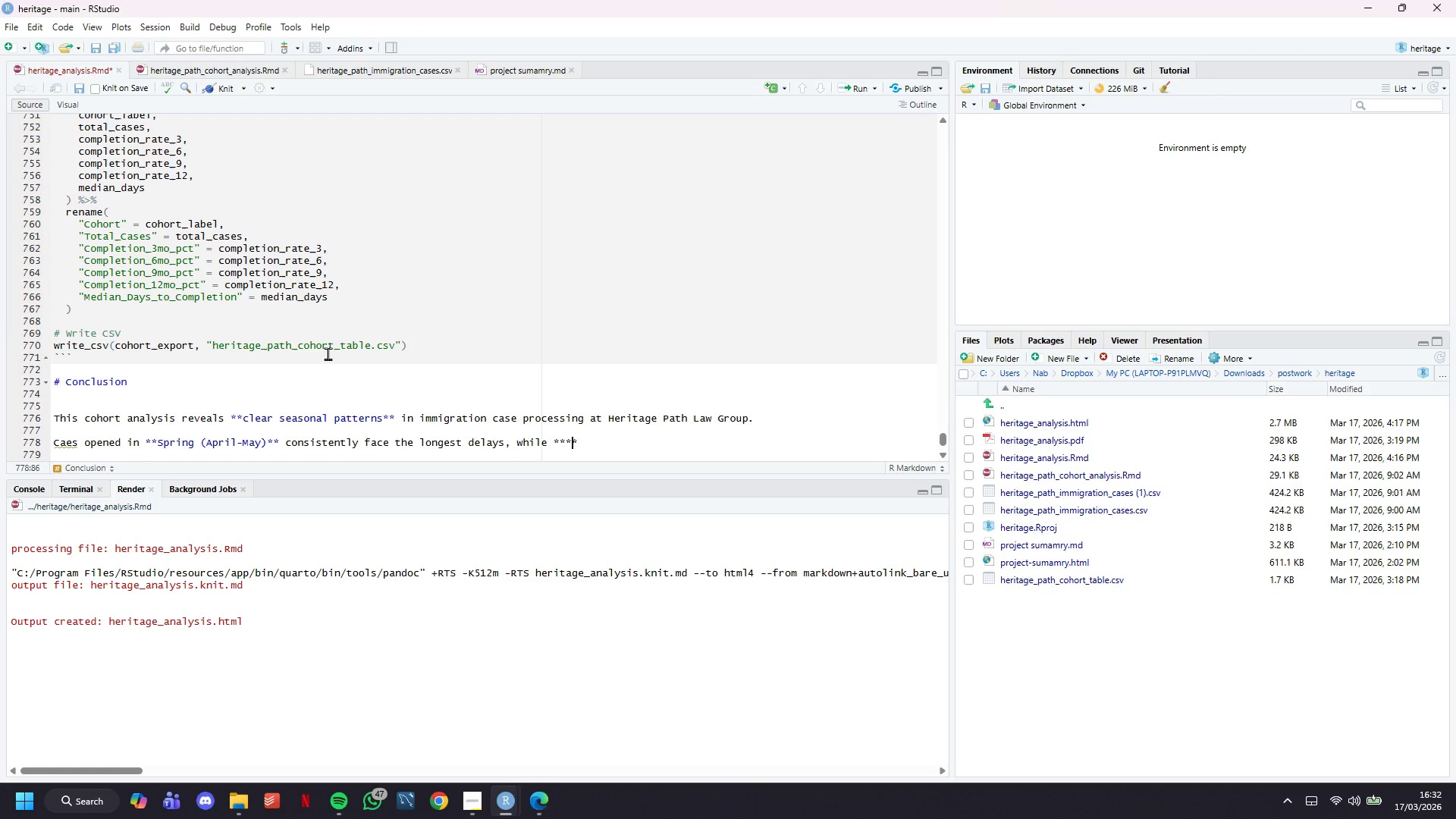 
key(ArrowLeft)
 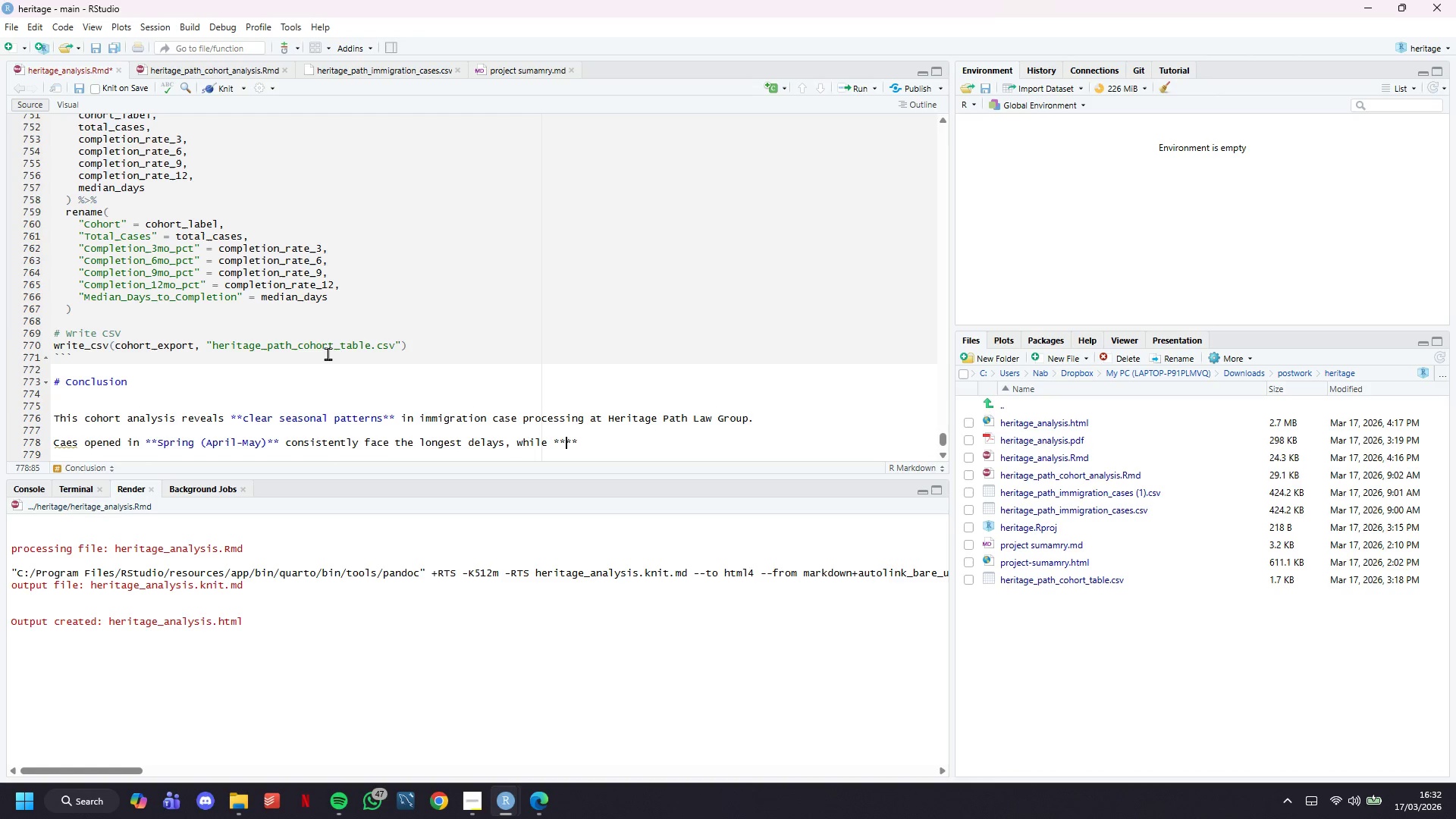 
key(ArrowLeft)
 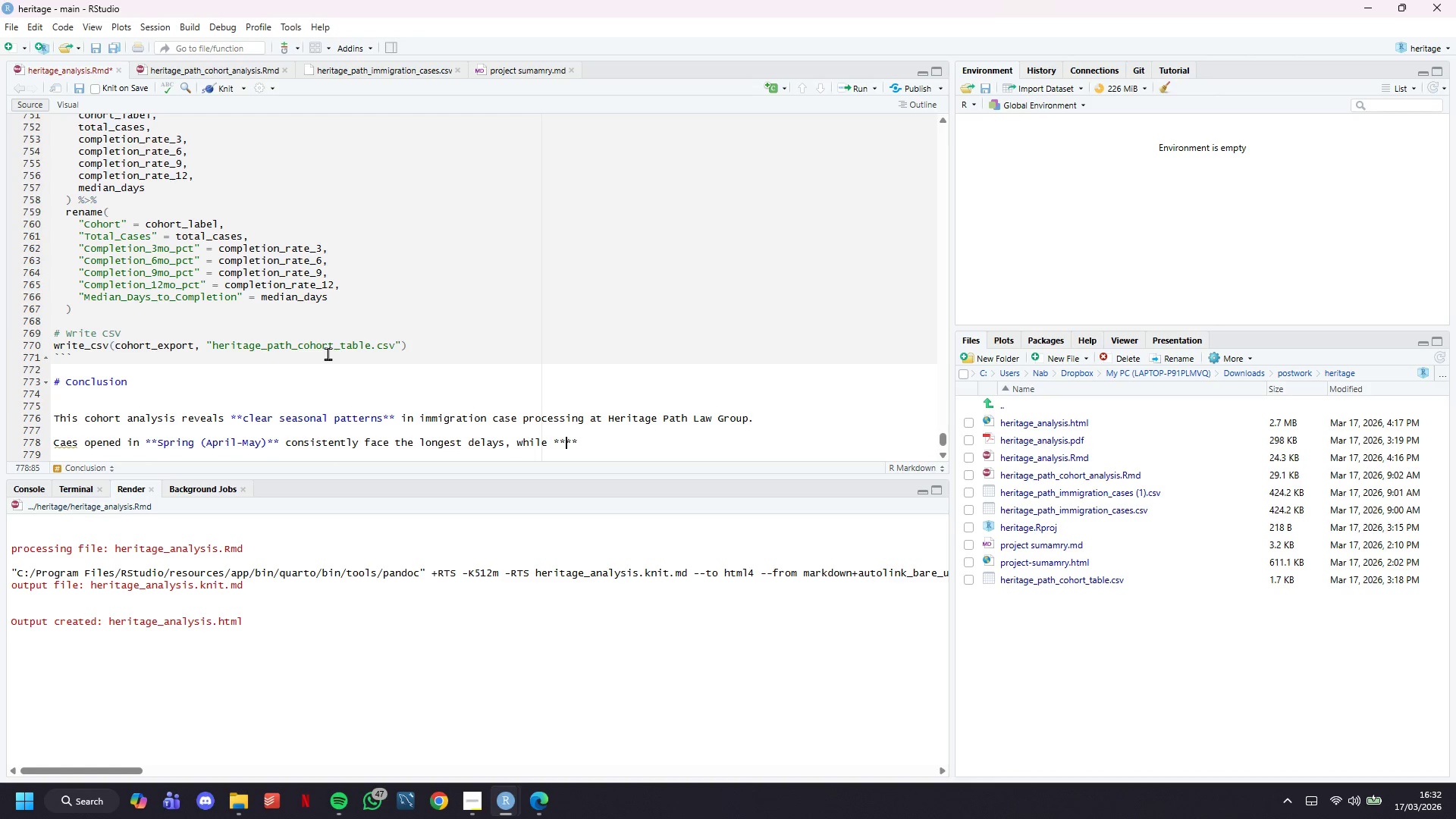 
type(Summer )
 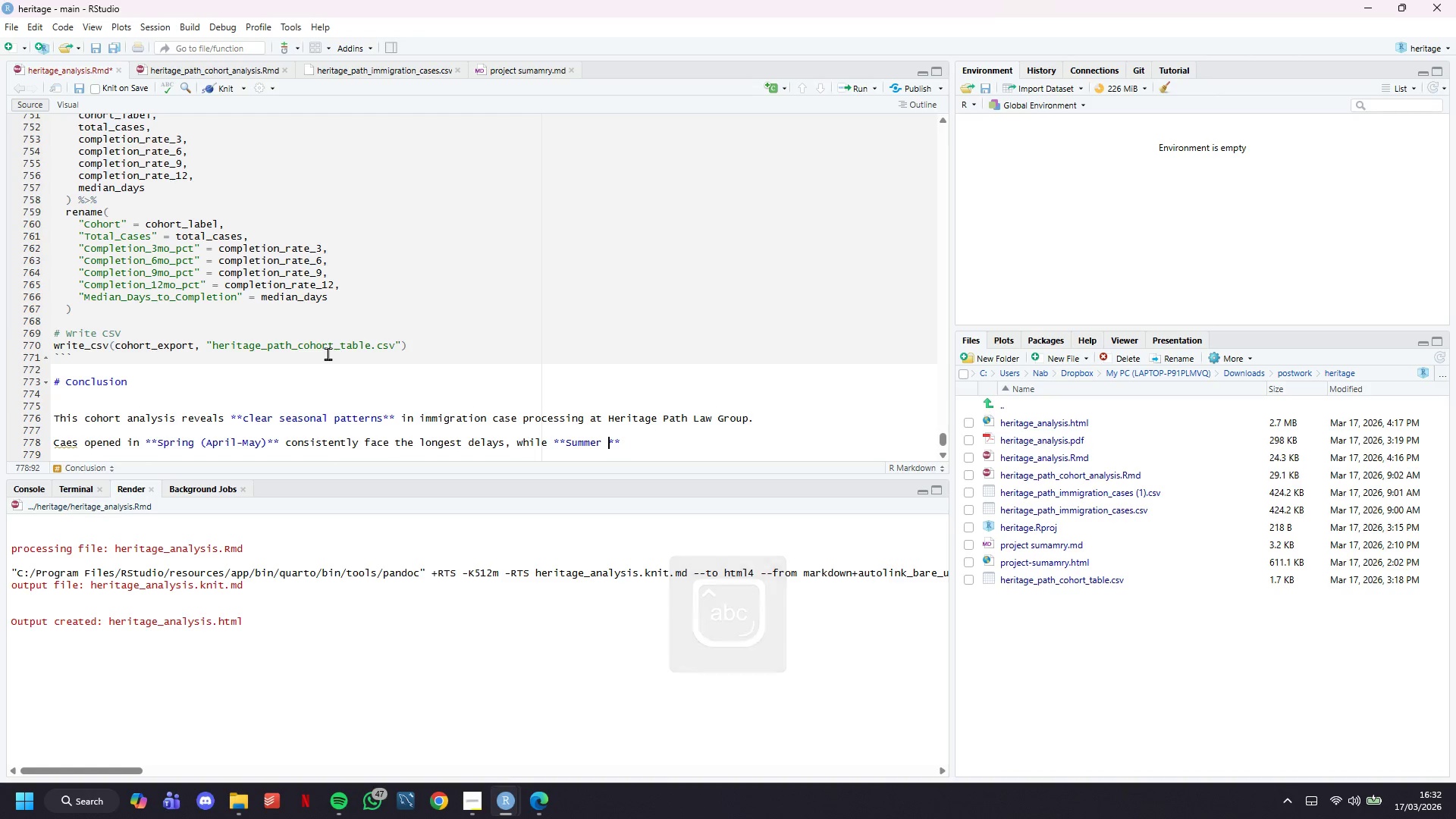 
type((July-August))
 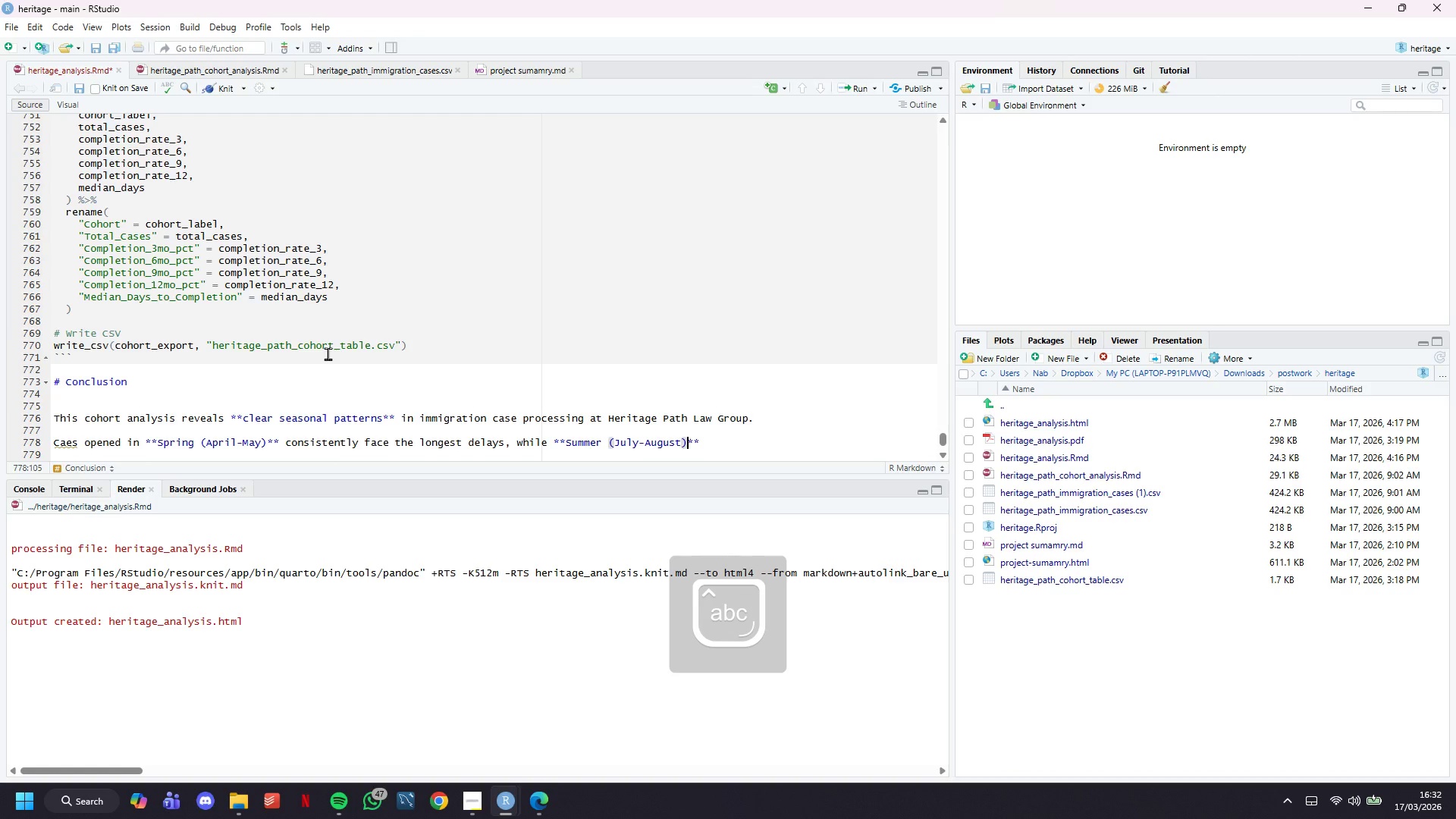 
key(ArrowRight)
 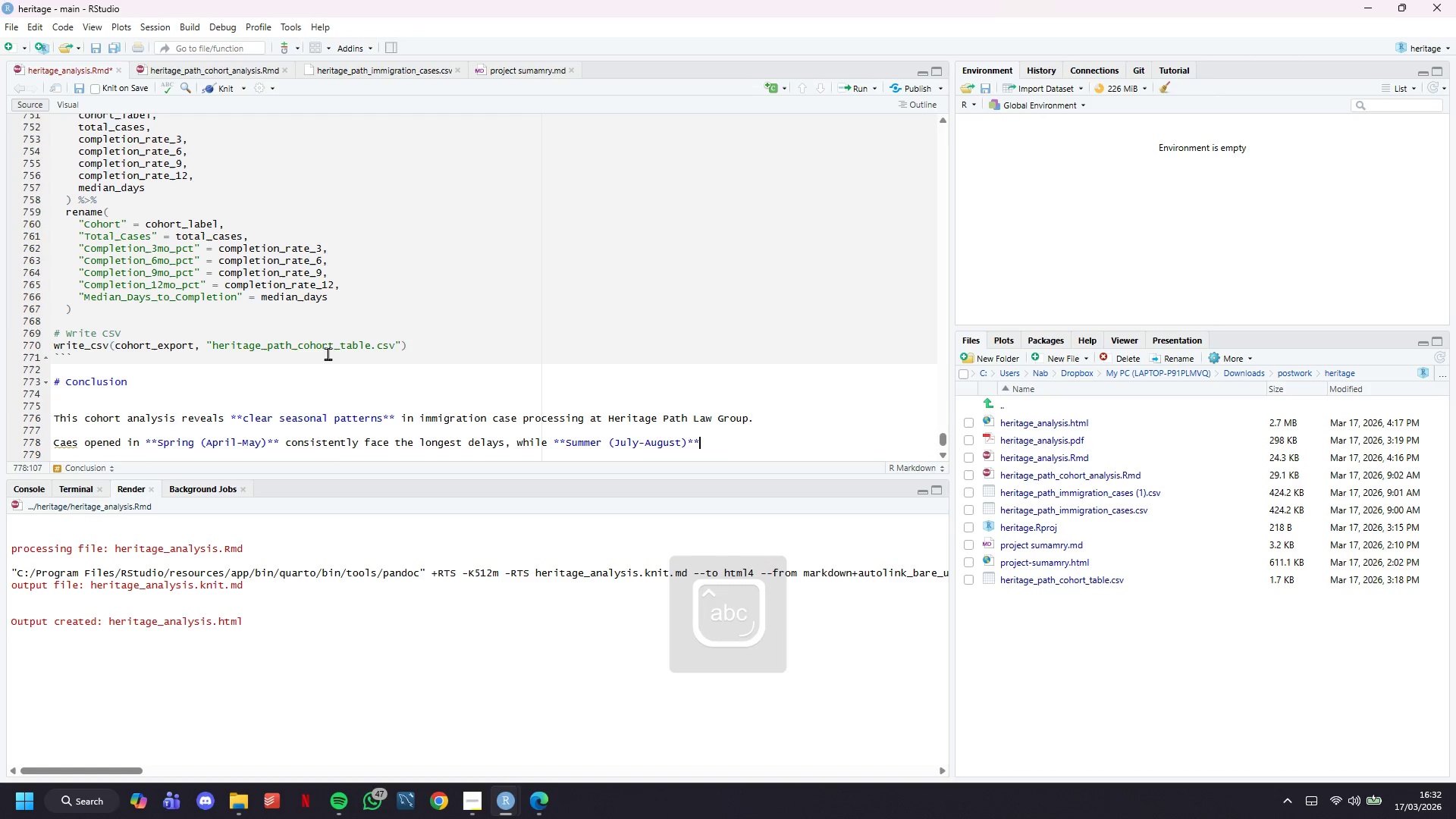 
key(ArrowRight)
 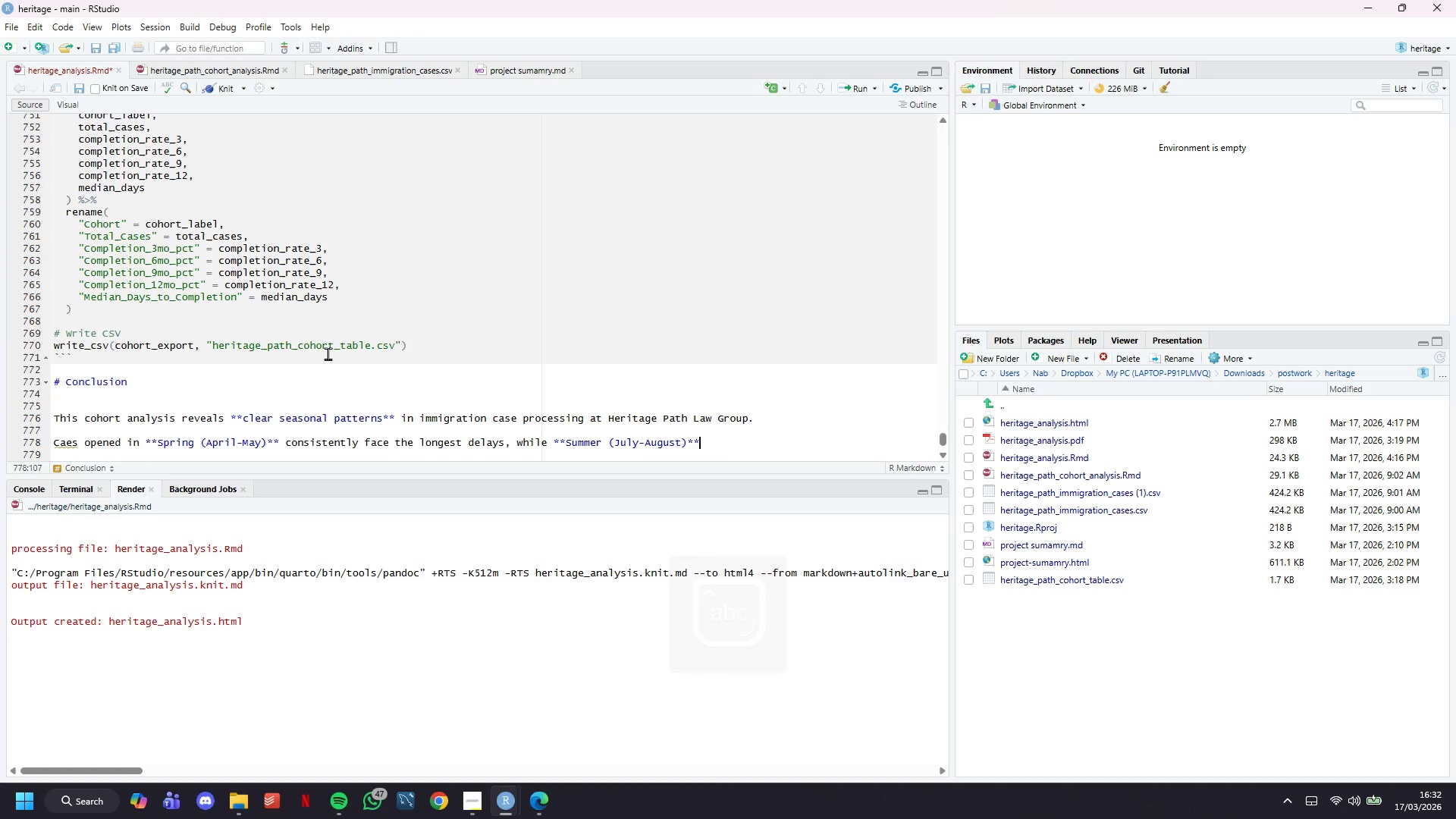 
type( cohorts )
 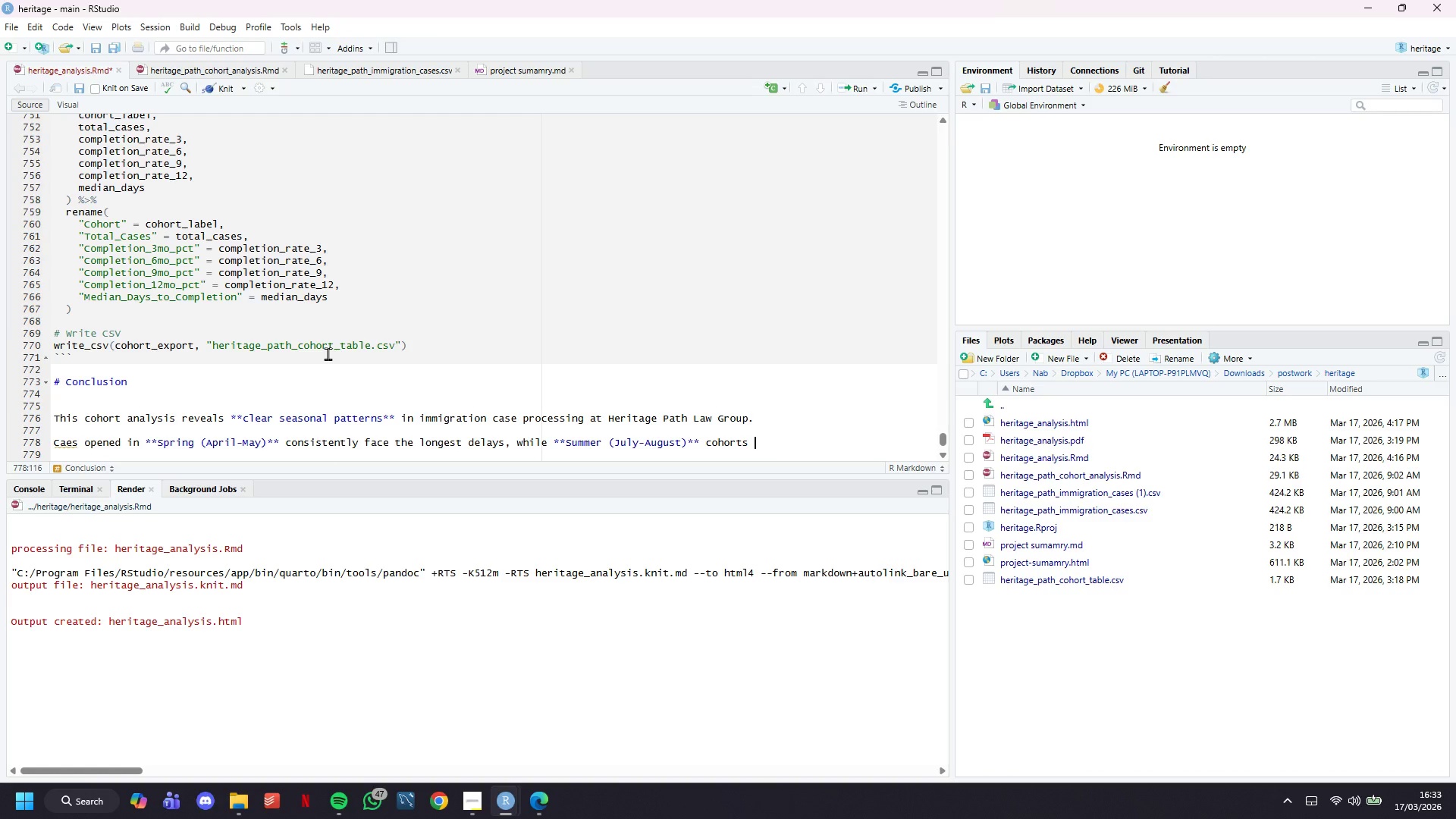 
type(benefit from faster processing.)
 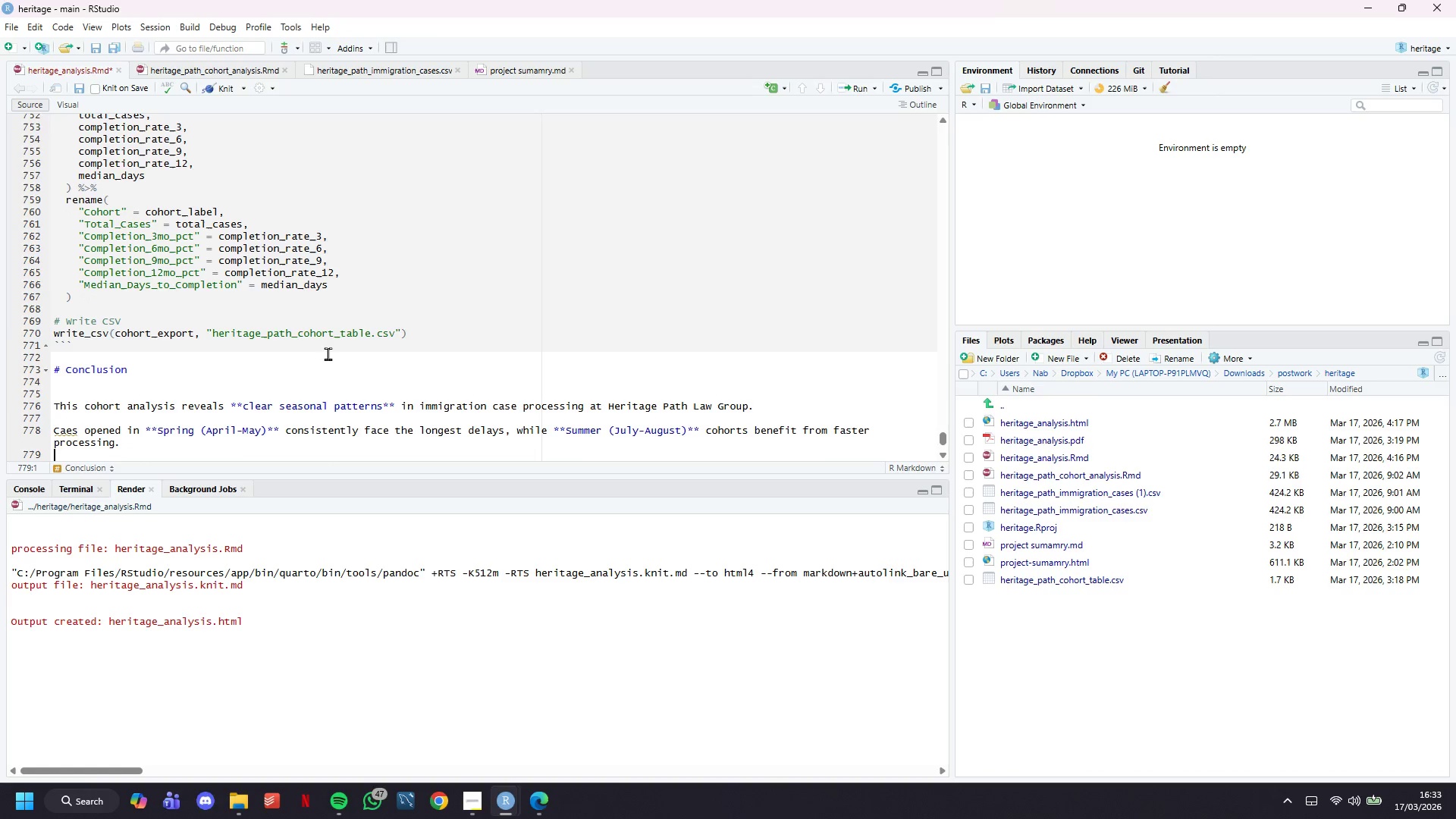 
key(Enter)
 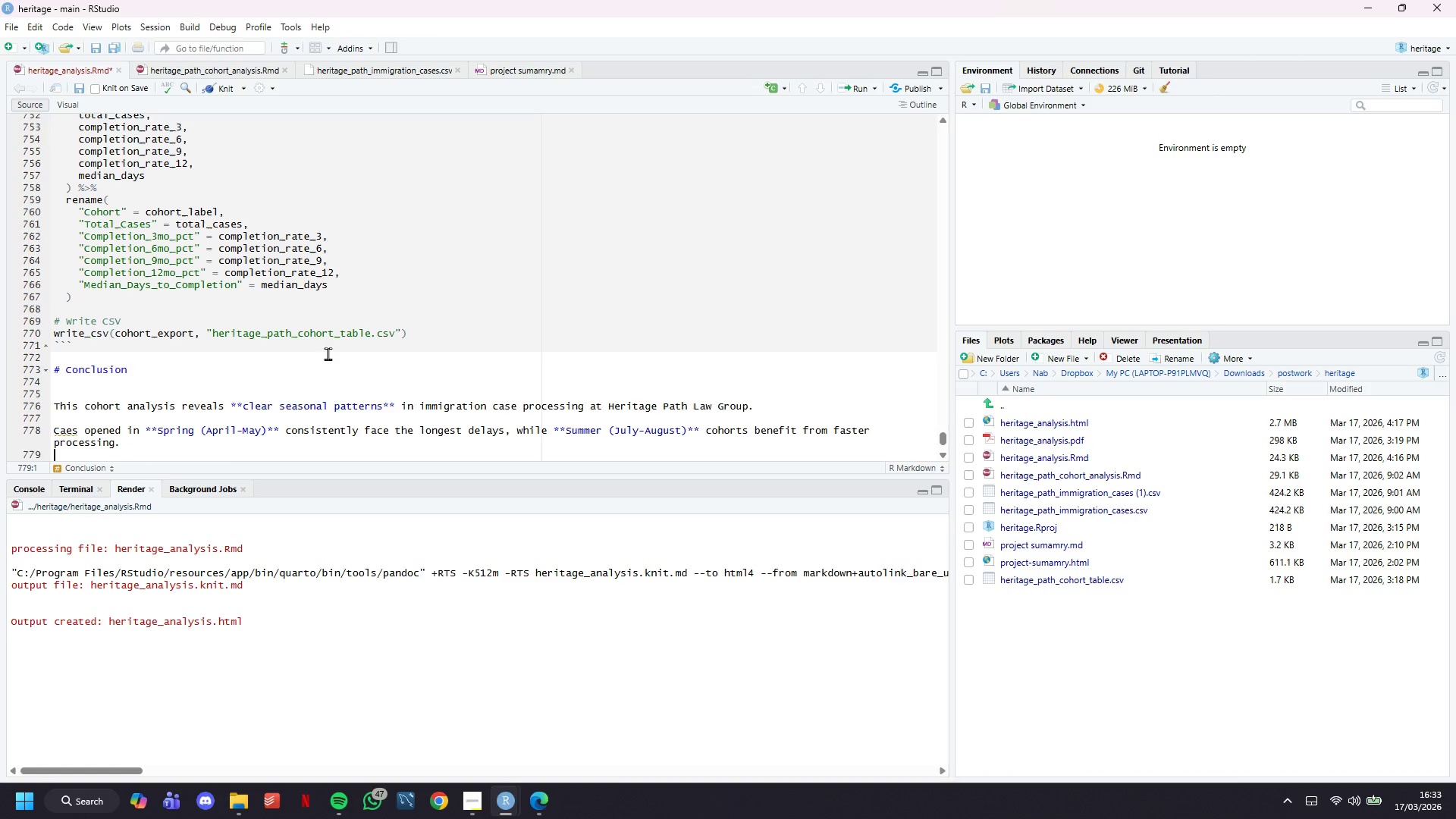 
key(Enter)
 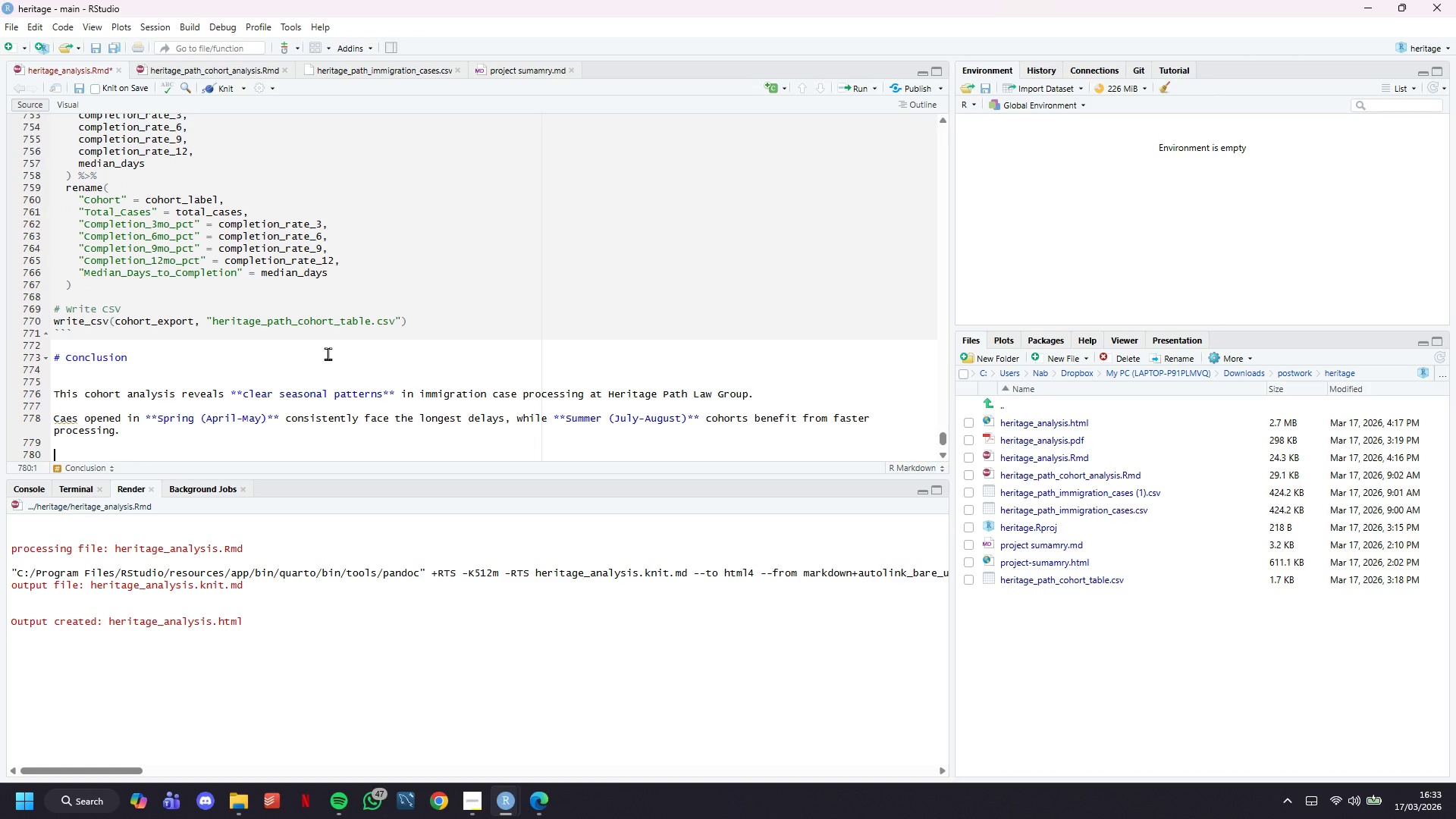 
wait(8.38)
 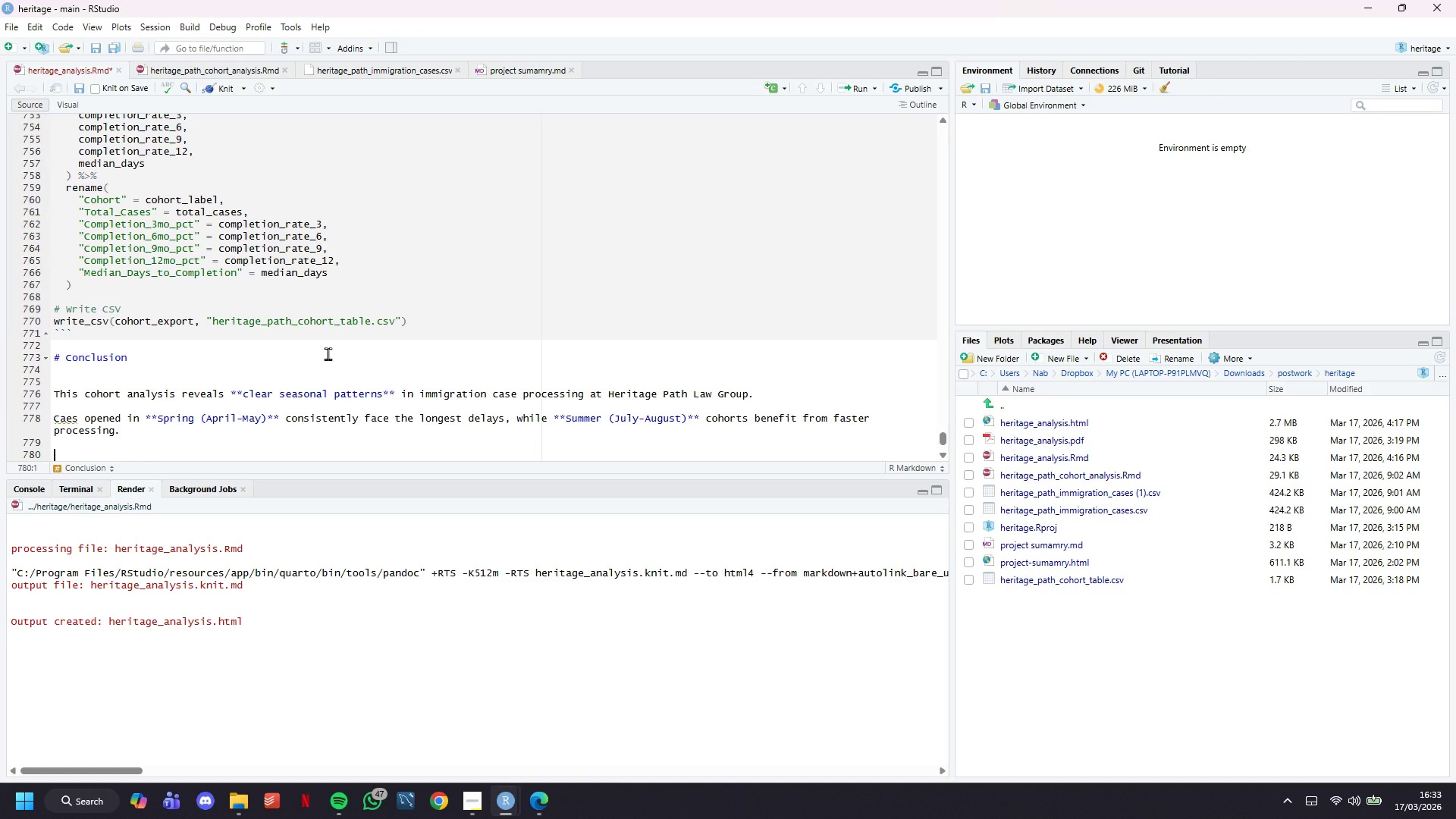 
key(Backspace)
 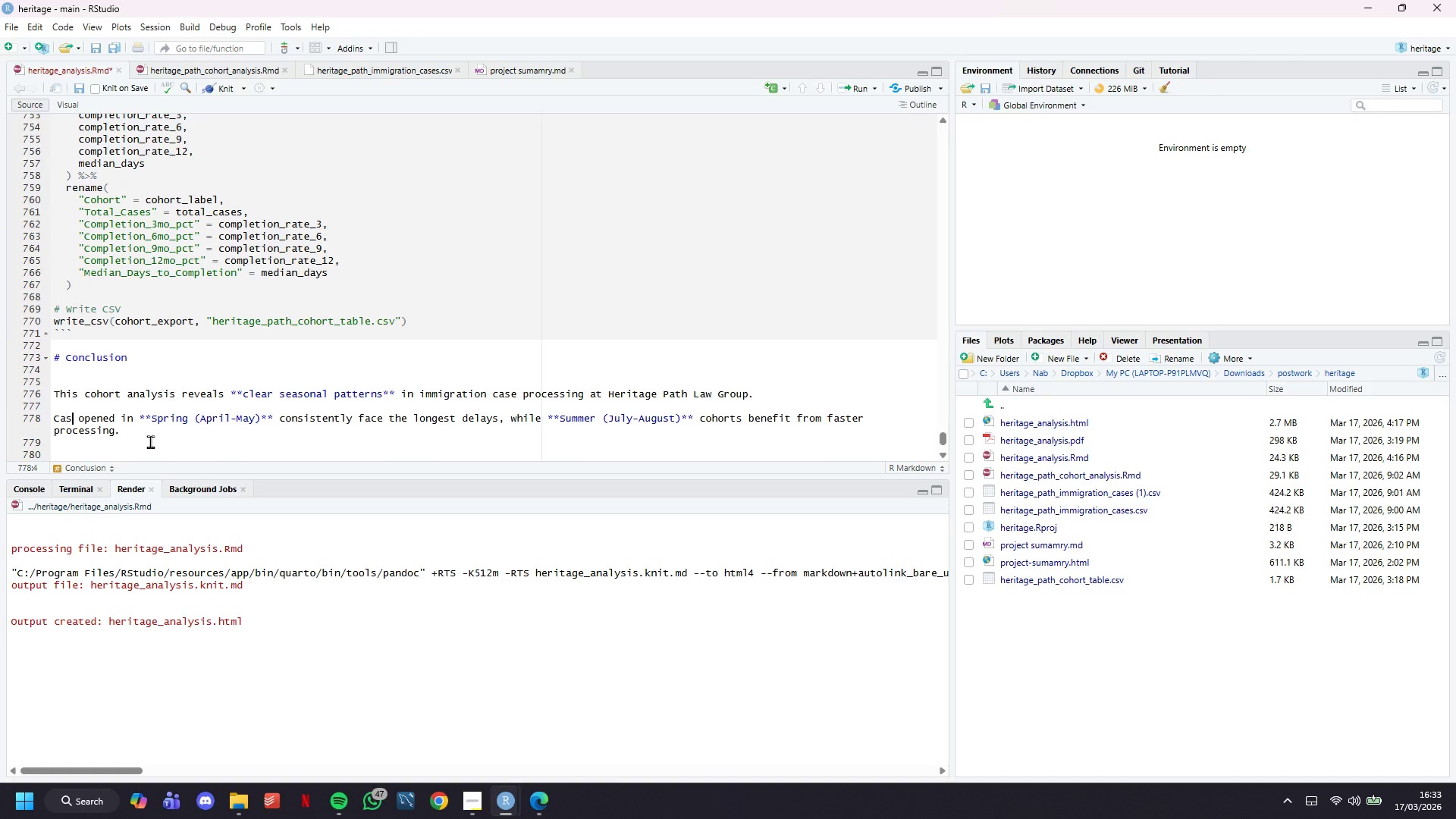 
key(ArrowRight)
 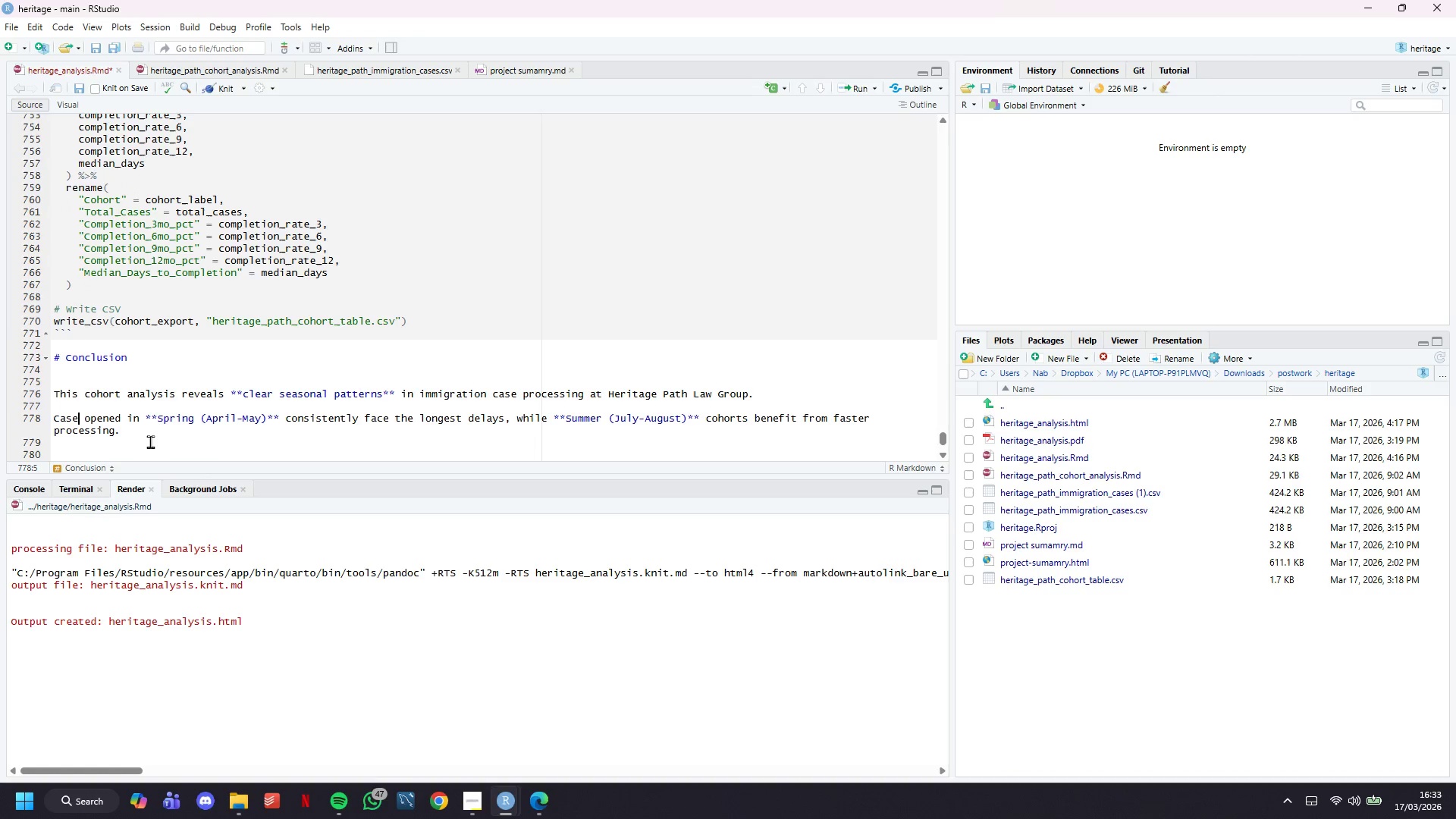 
key(E)
 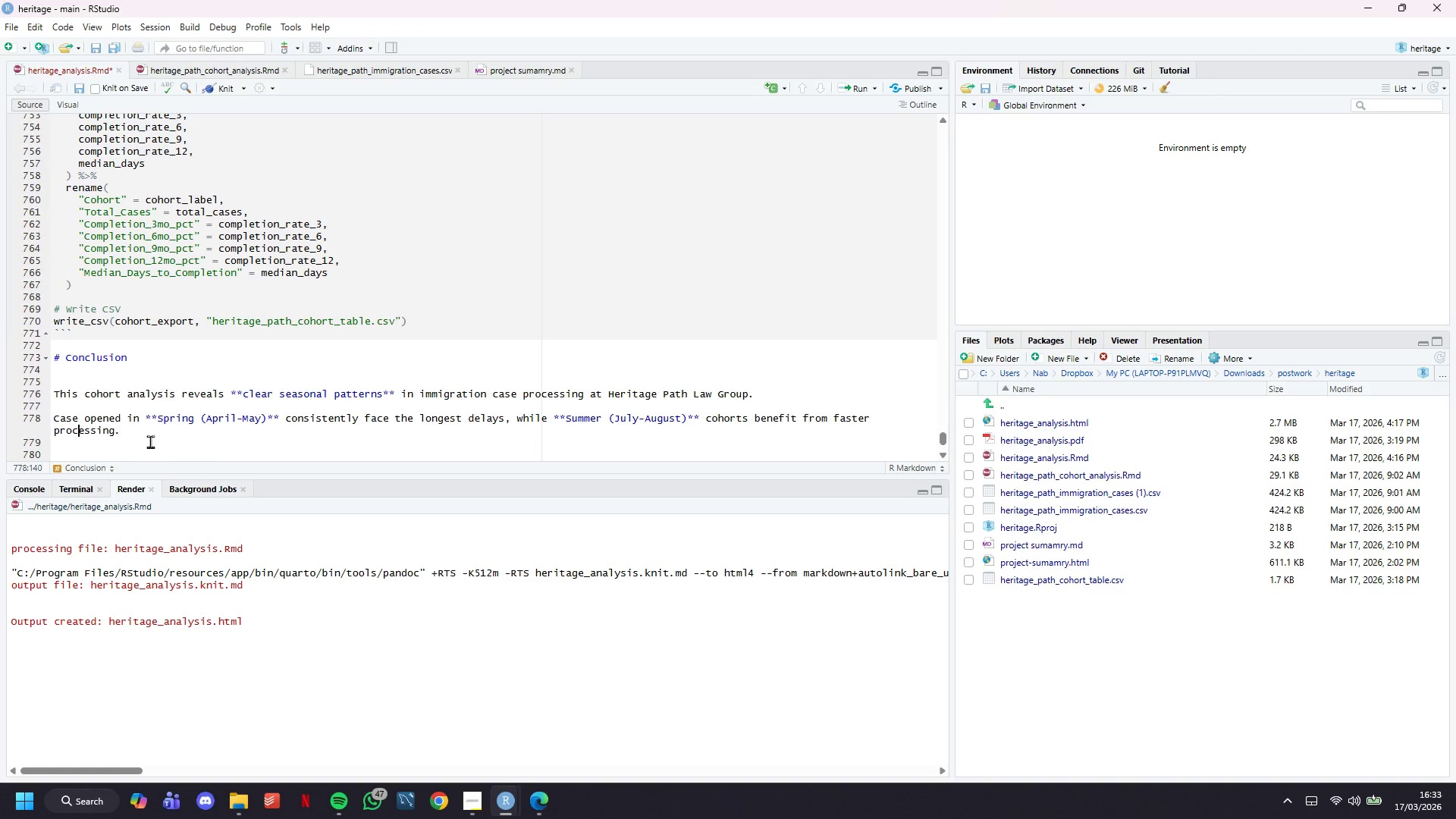 
key(ArrowDown)
 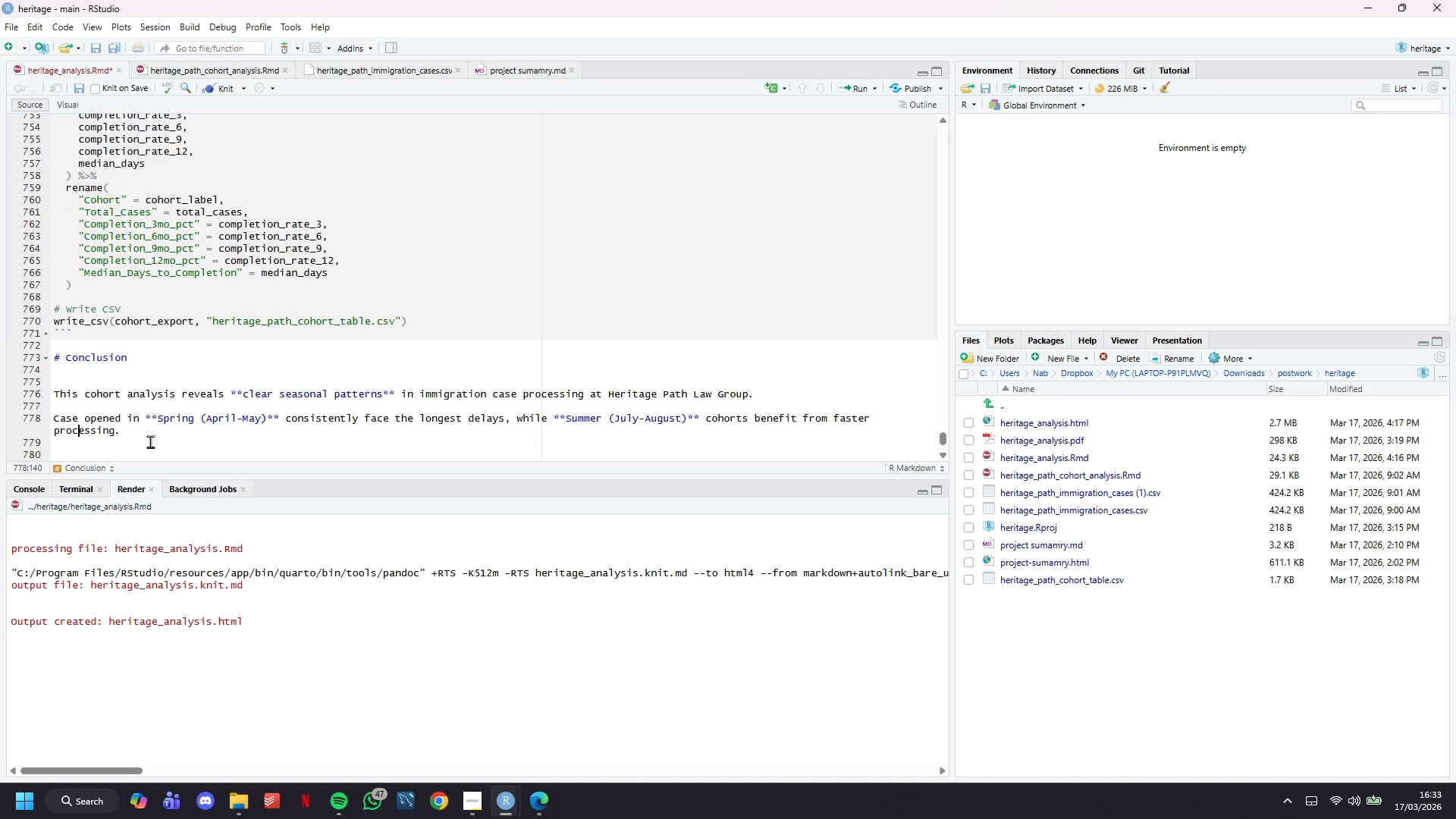 
key(ArrowDown)
 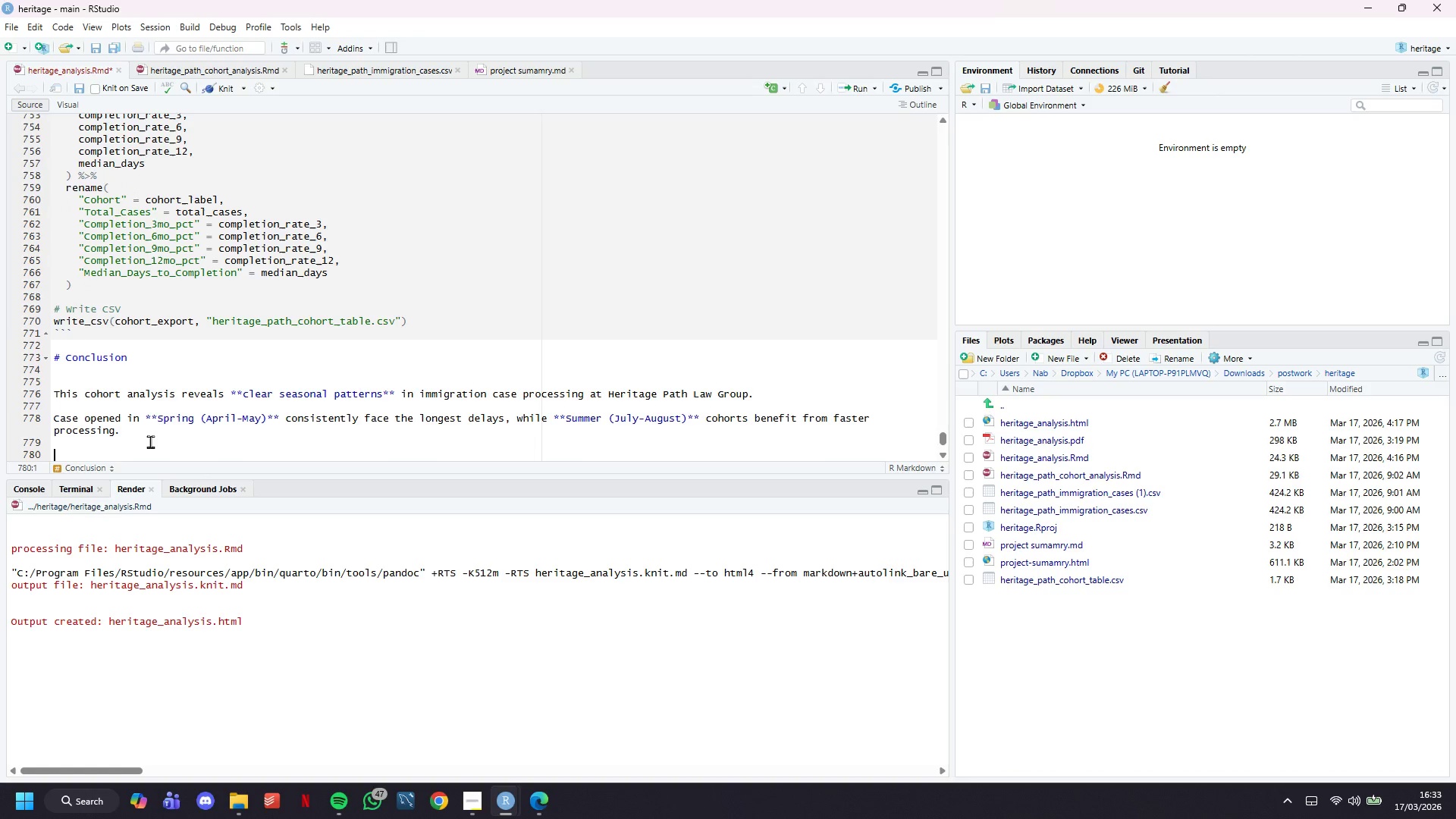 
key(Enter)
 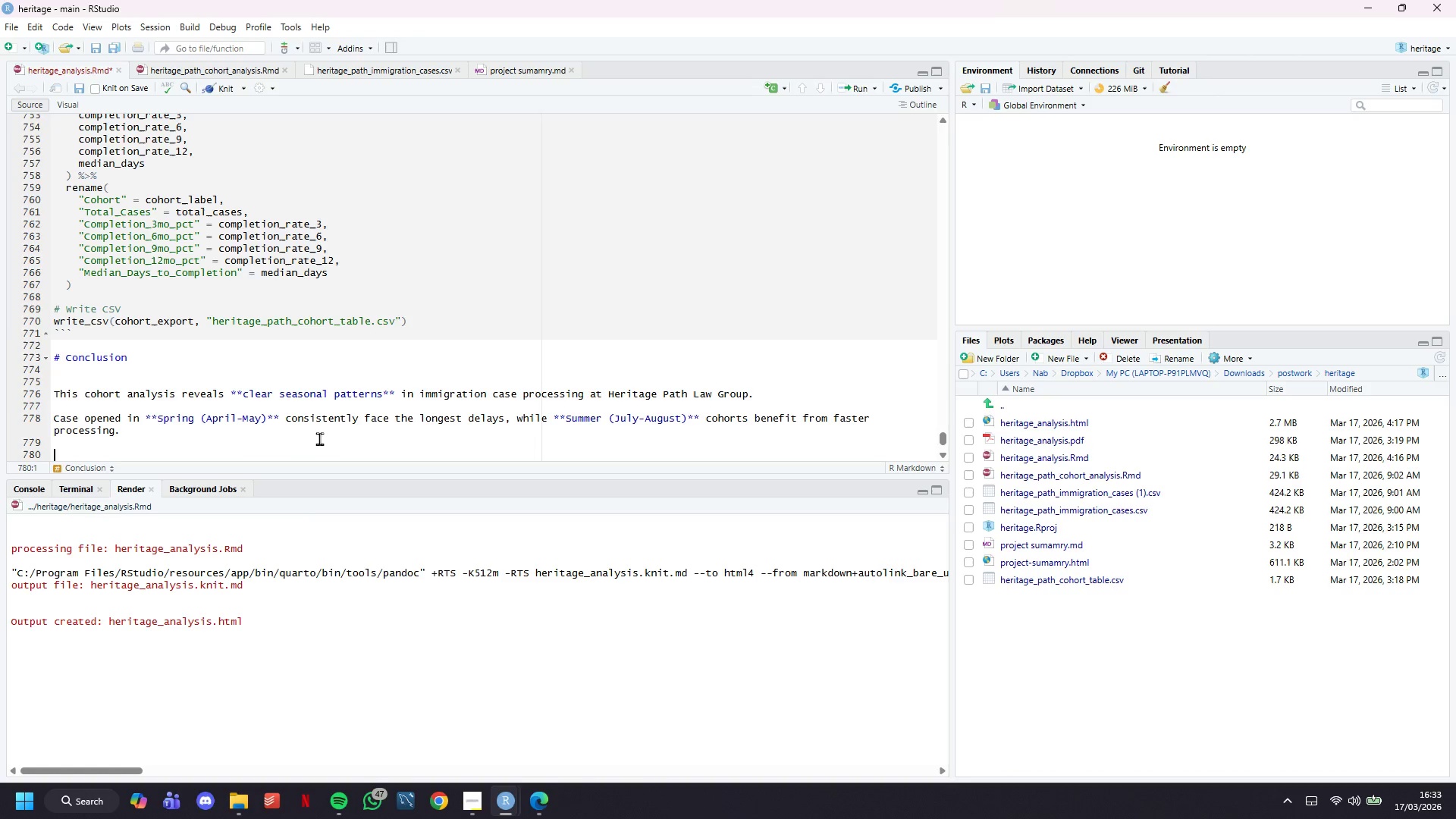 
key(Control+S)
 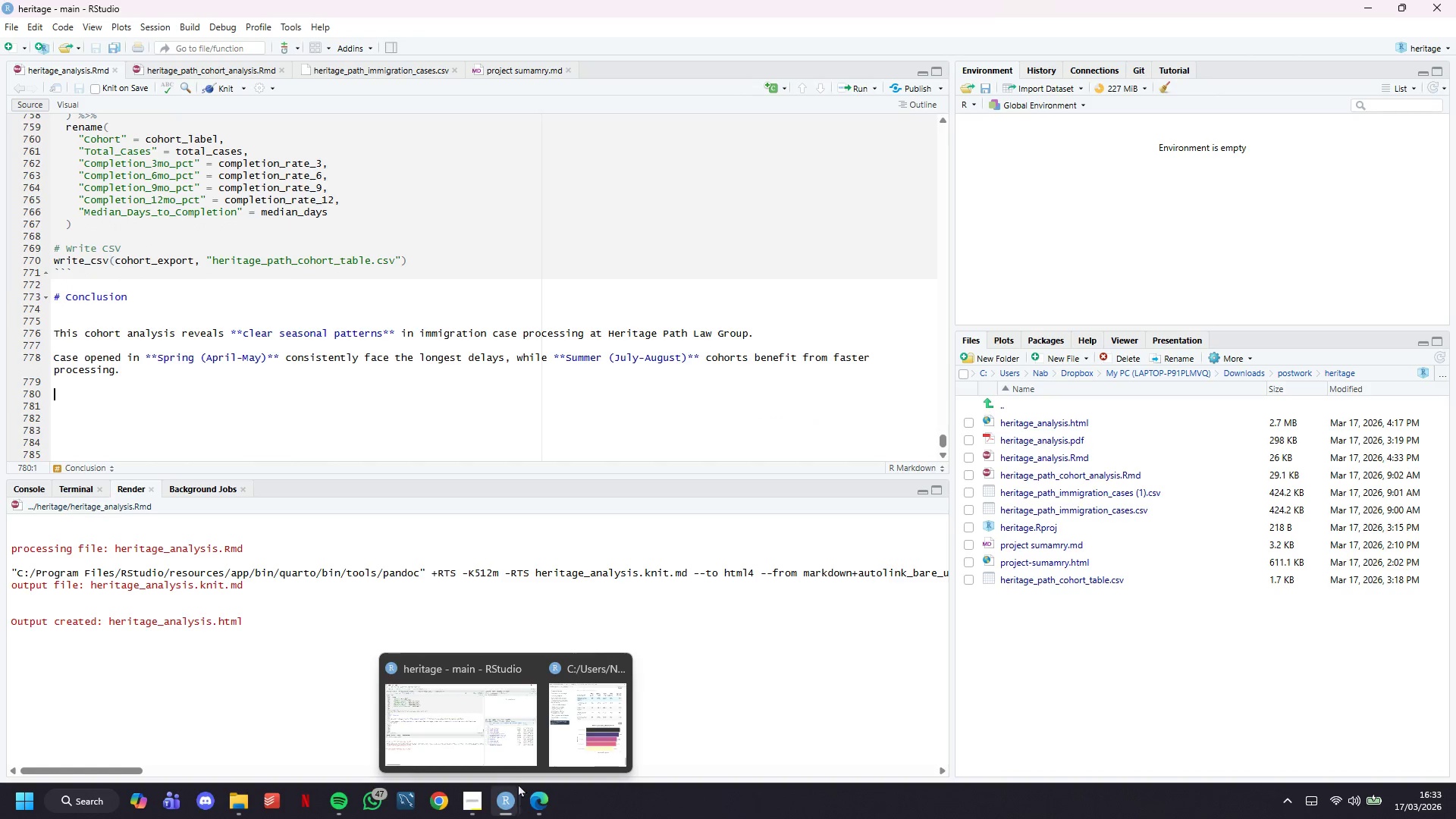 
scroll: coordinate [319, 372], scroll_direction: down, amount: 6.0
 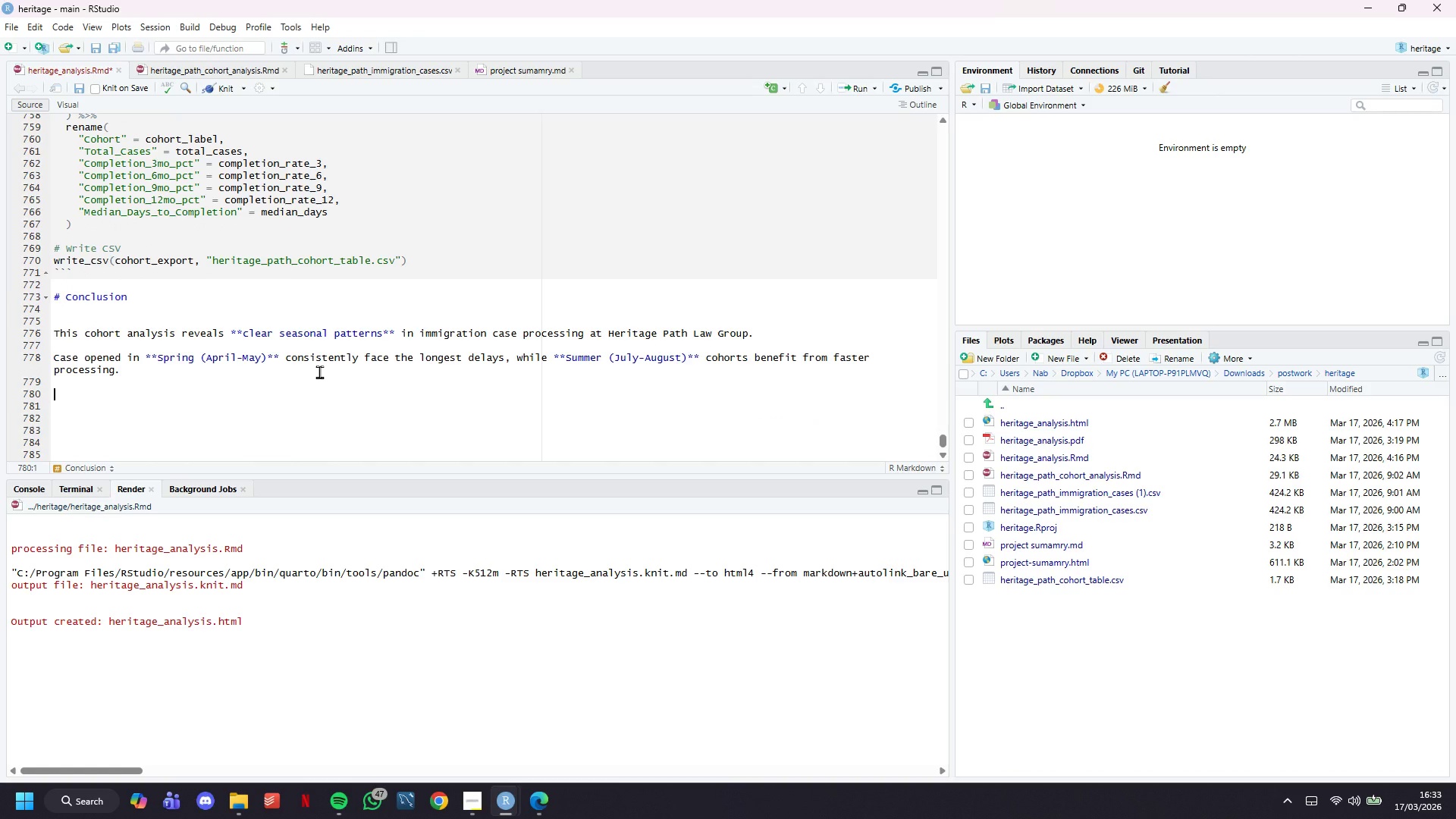 
left_click([562, 727])
 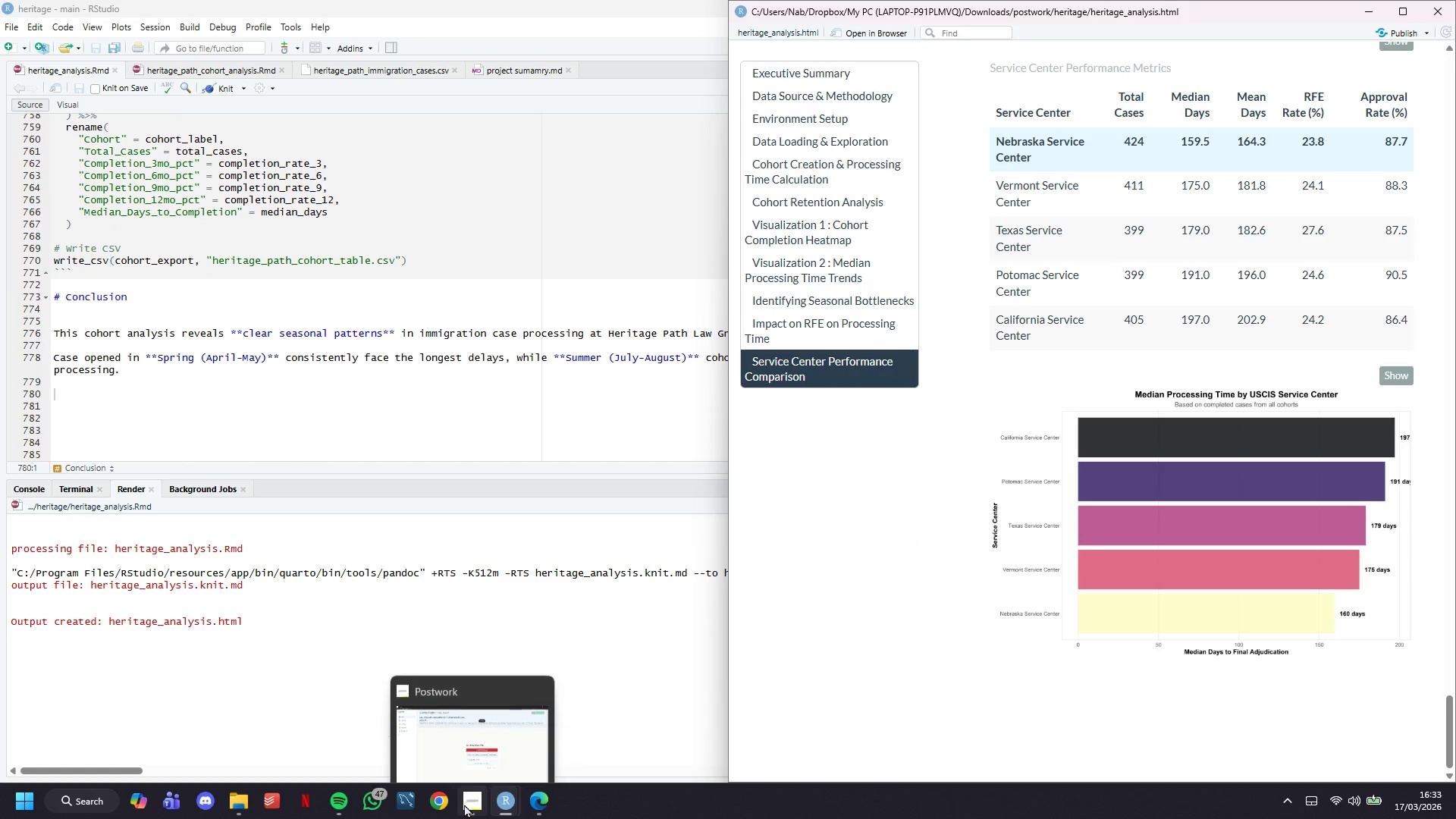 
left_click([435, 730])
 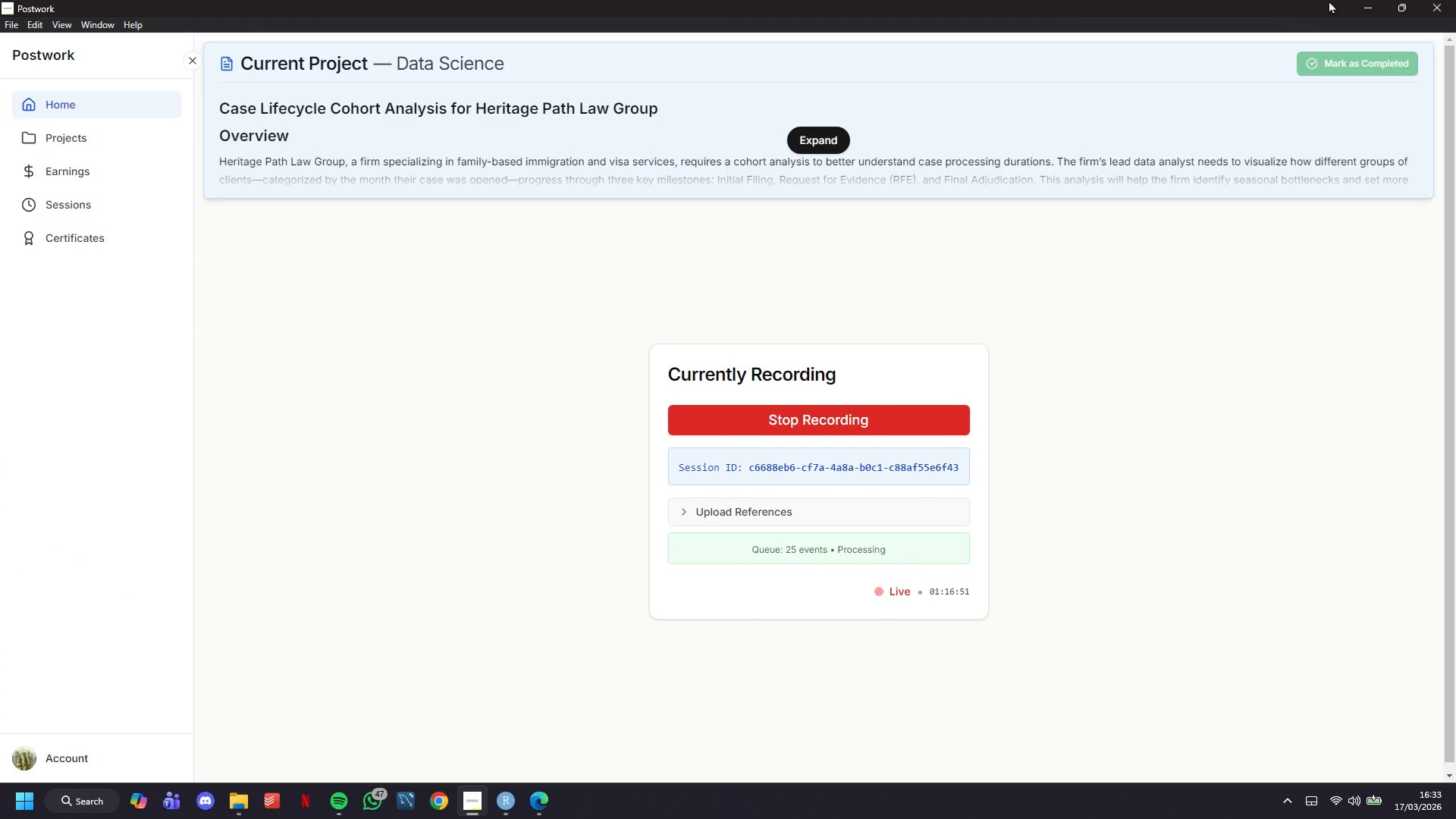 
left_click([1370, 0])
 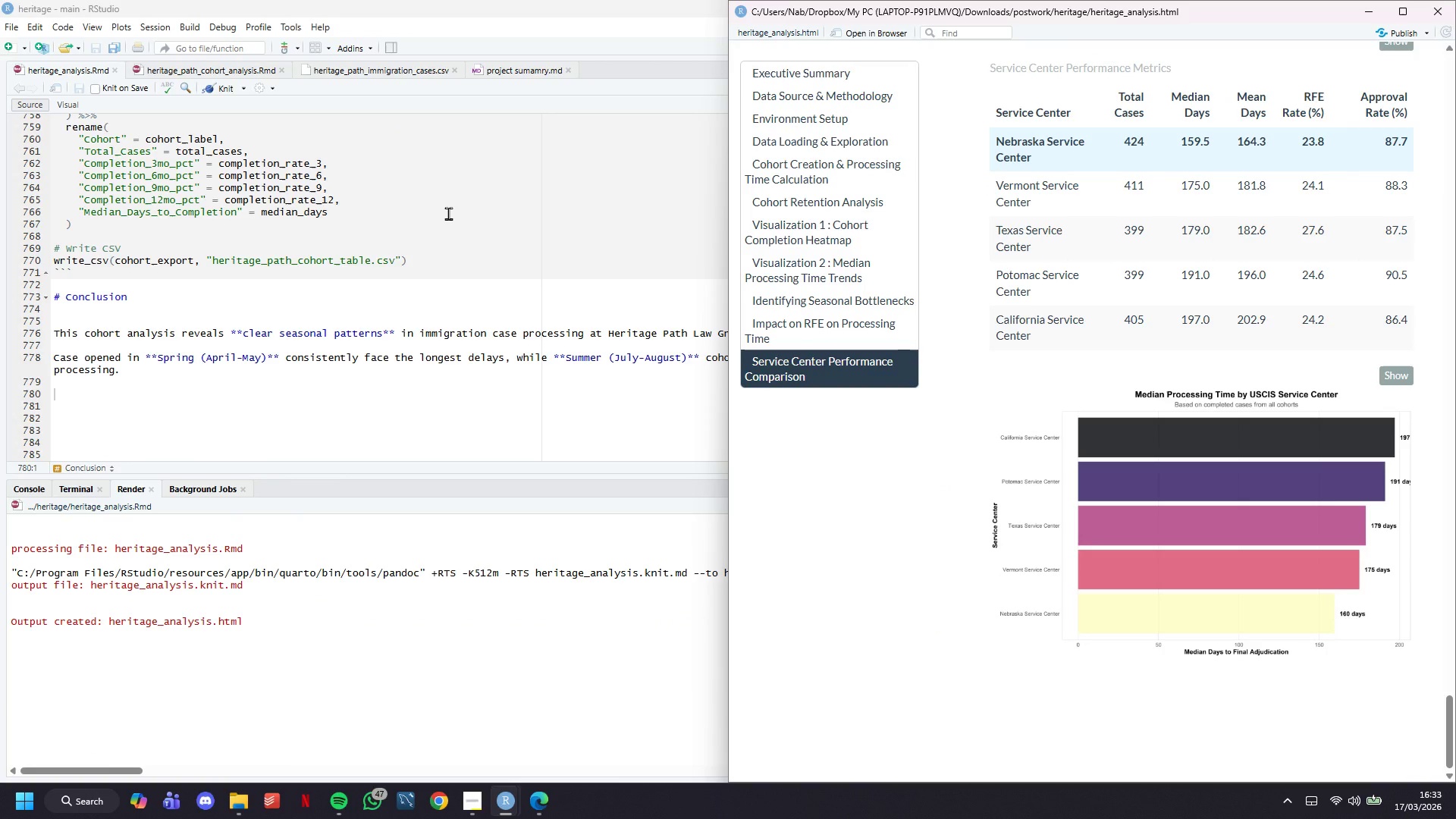 
wait(9.77)
 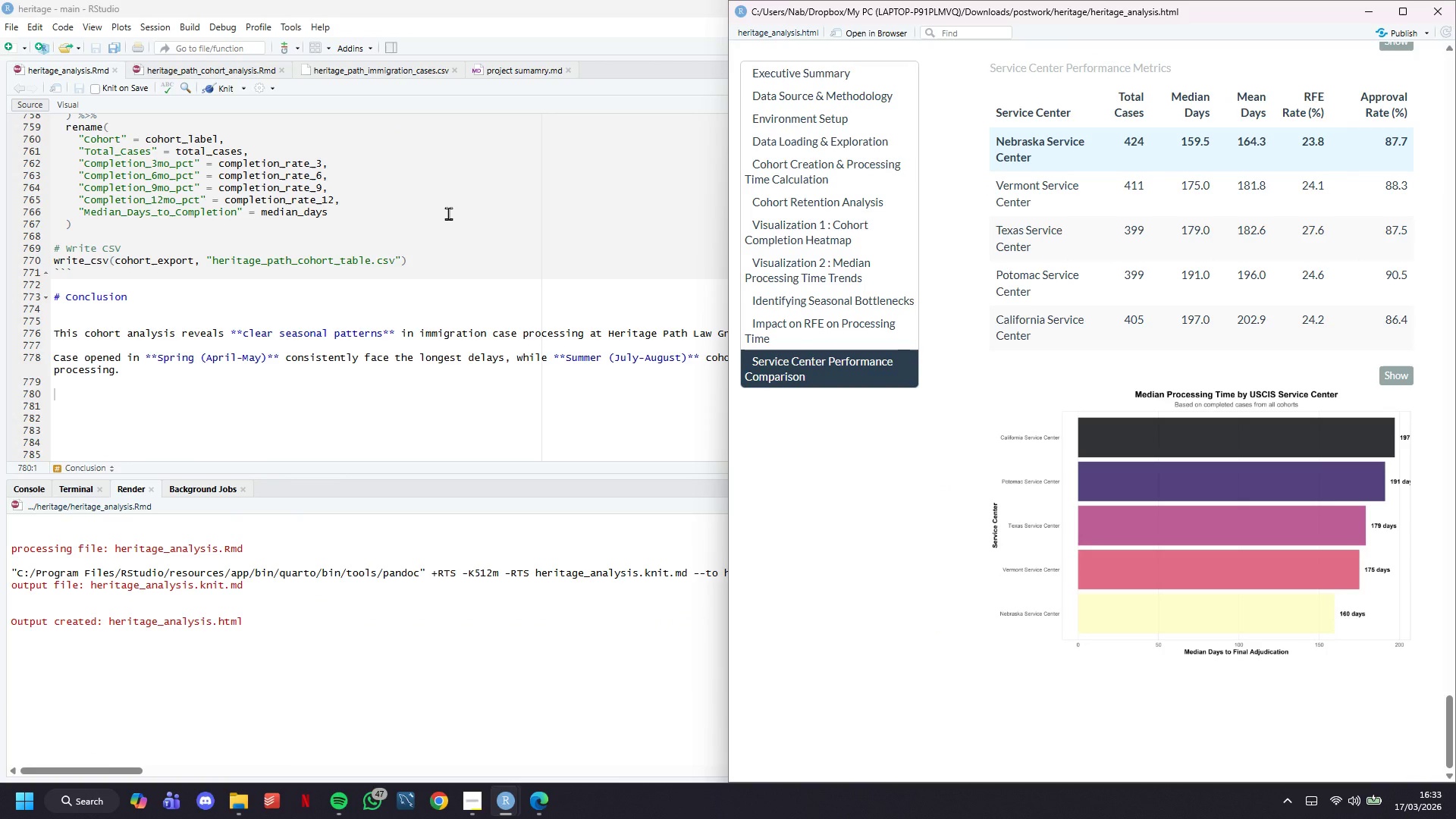 
scroll: coordinate [442, 292], scroll_direction: down, amount: 4.0
 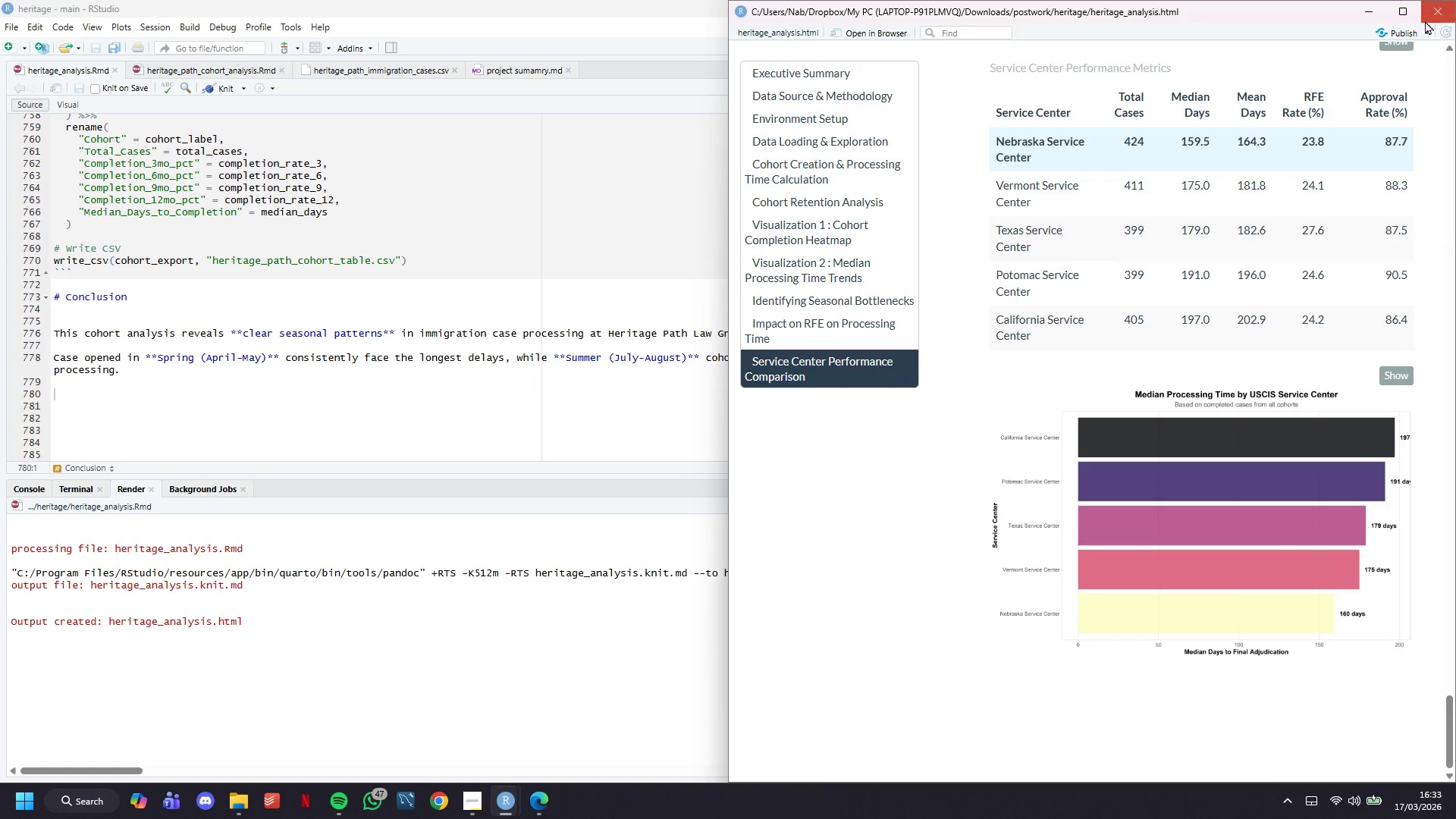 
left_click([1366, 17])
 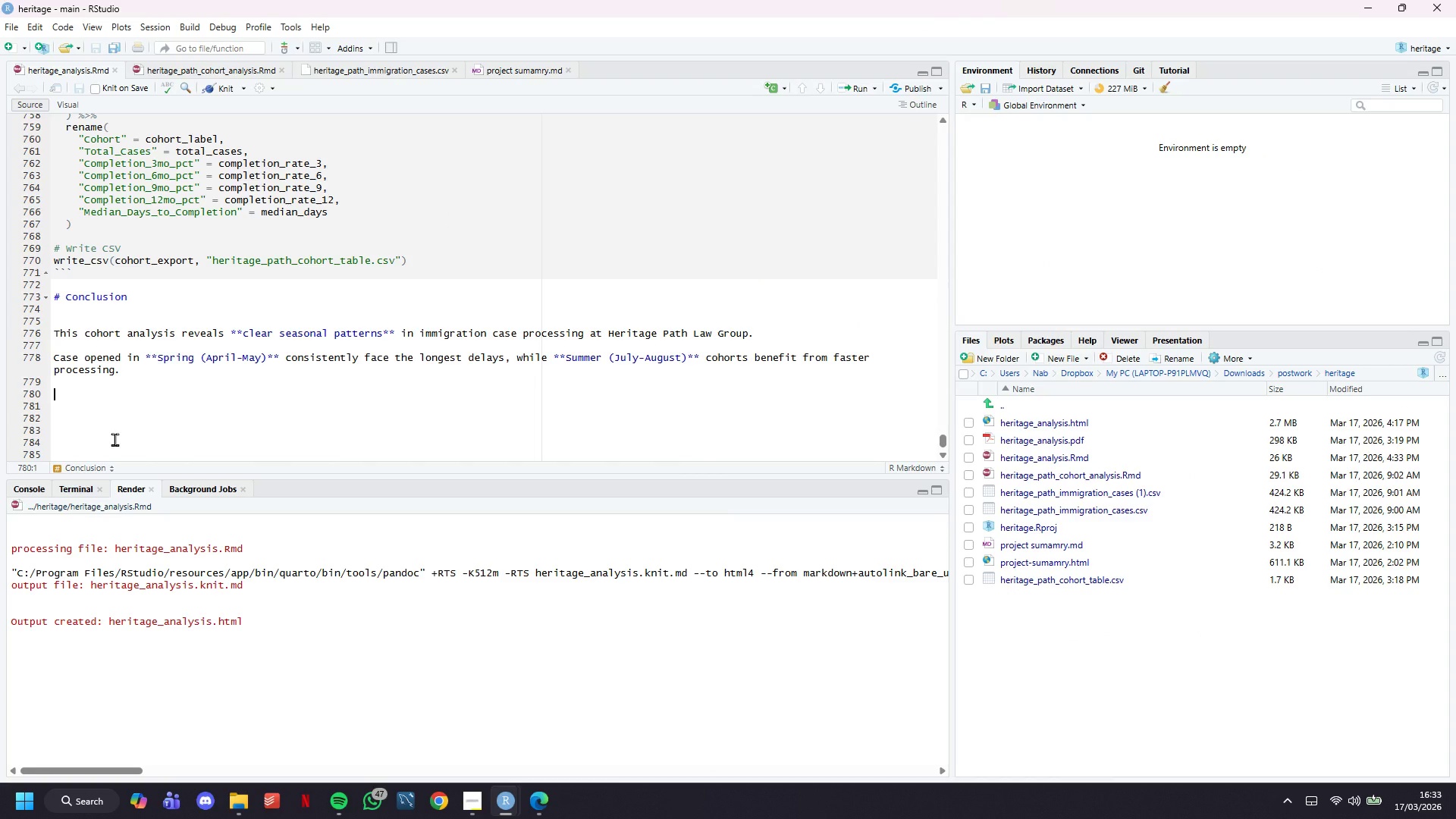 
type(The)
 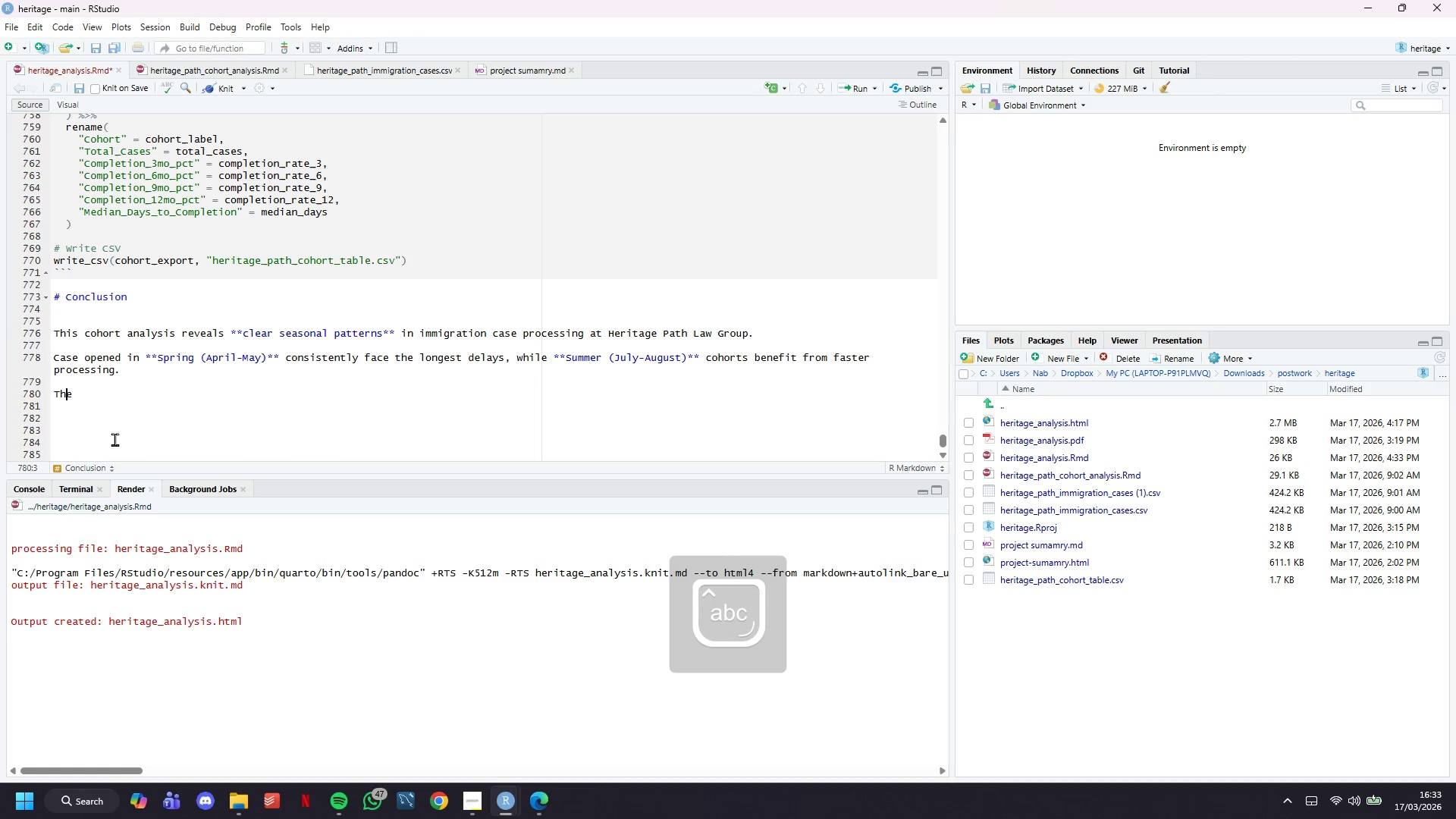 
key(ArrowLeft)
 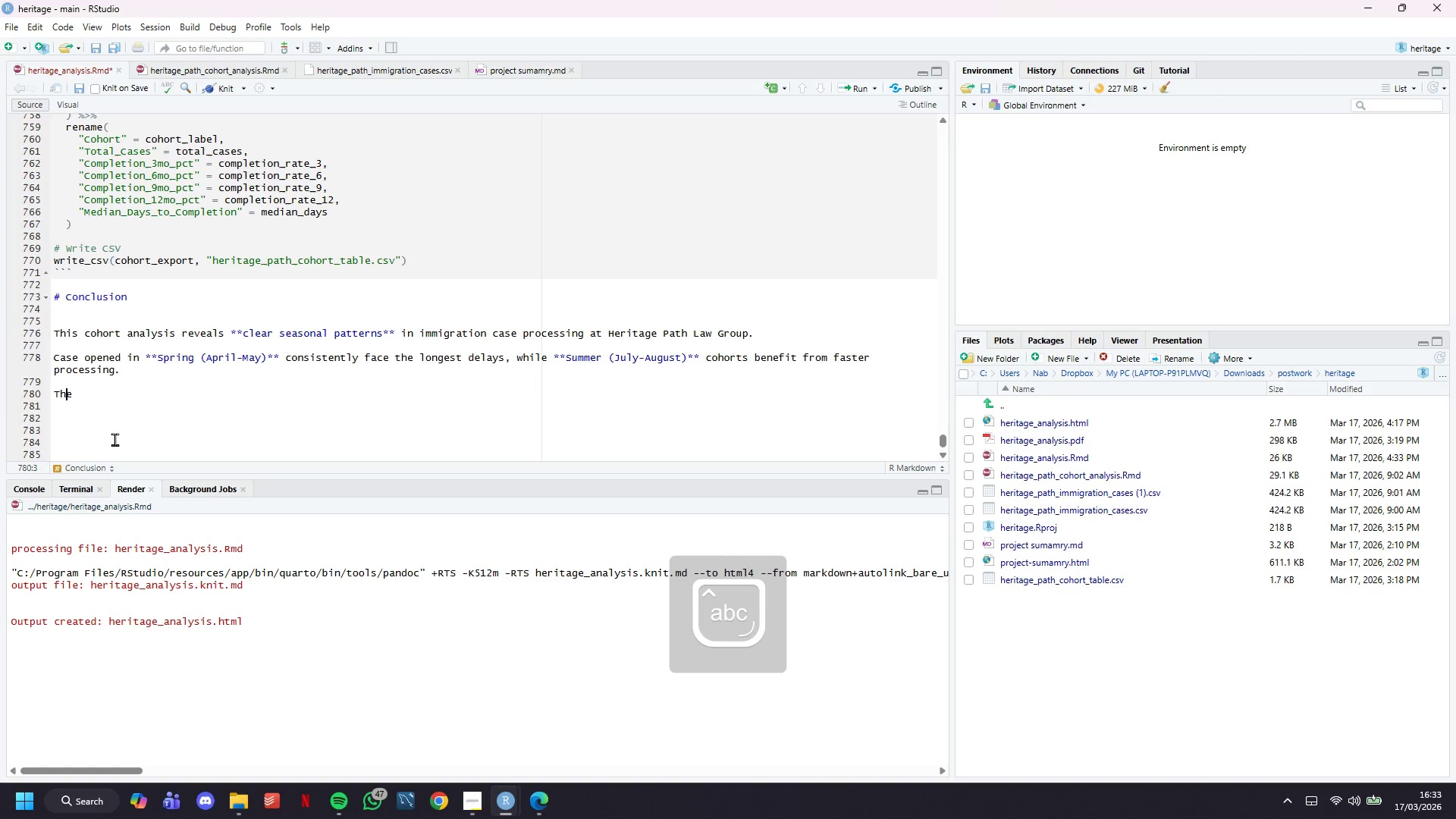 
key(ArrowUp)
 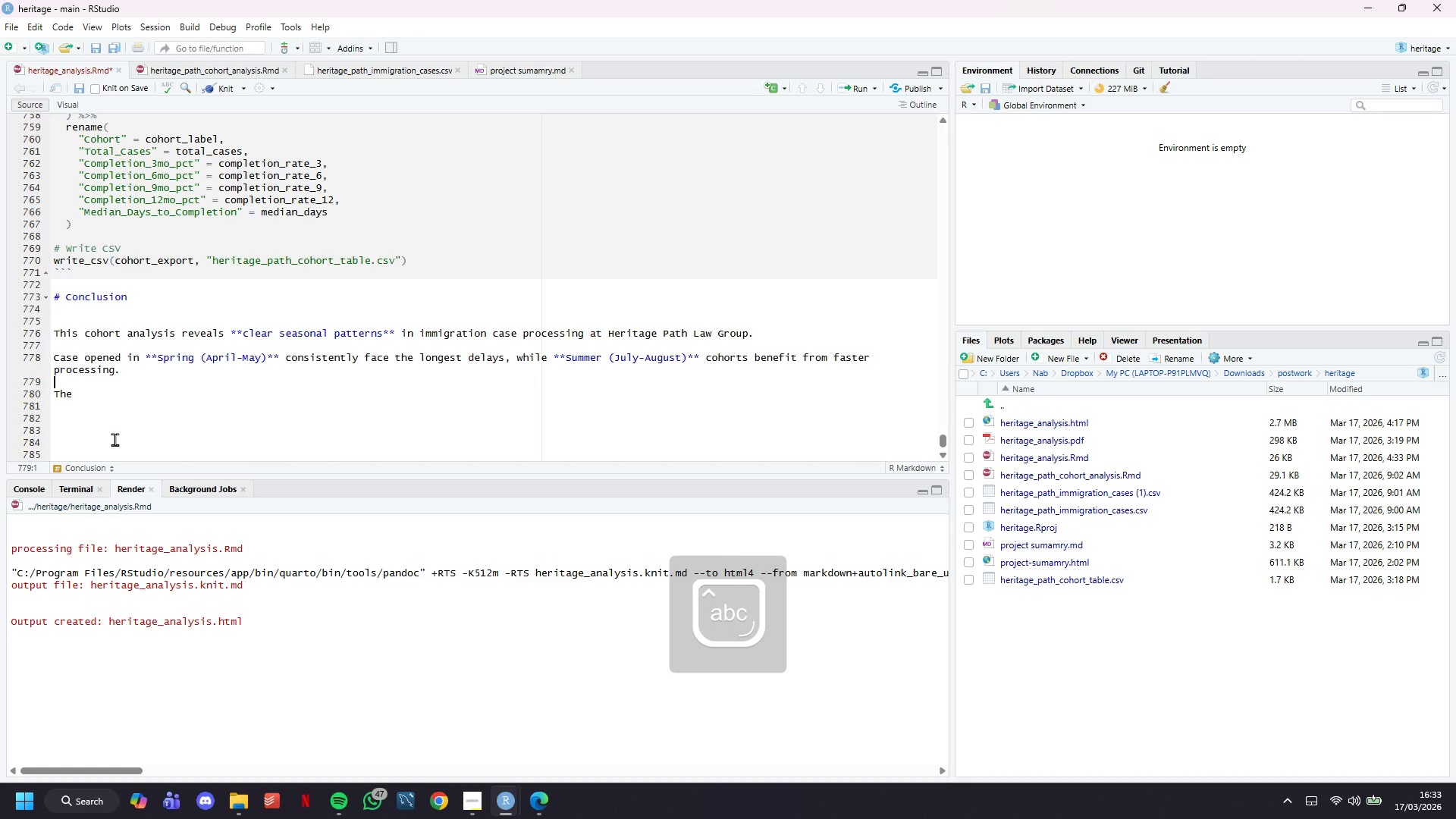 
key(Enter)
 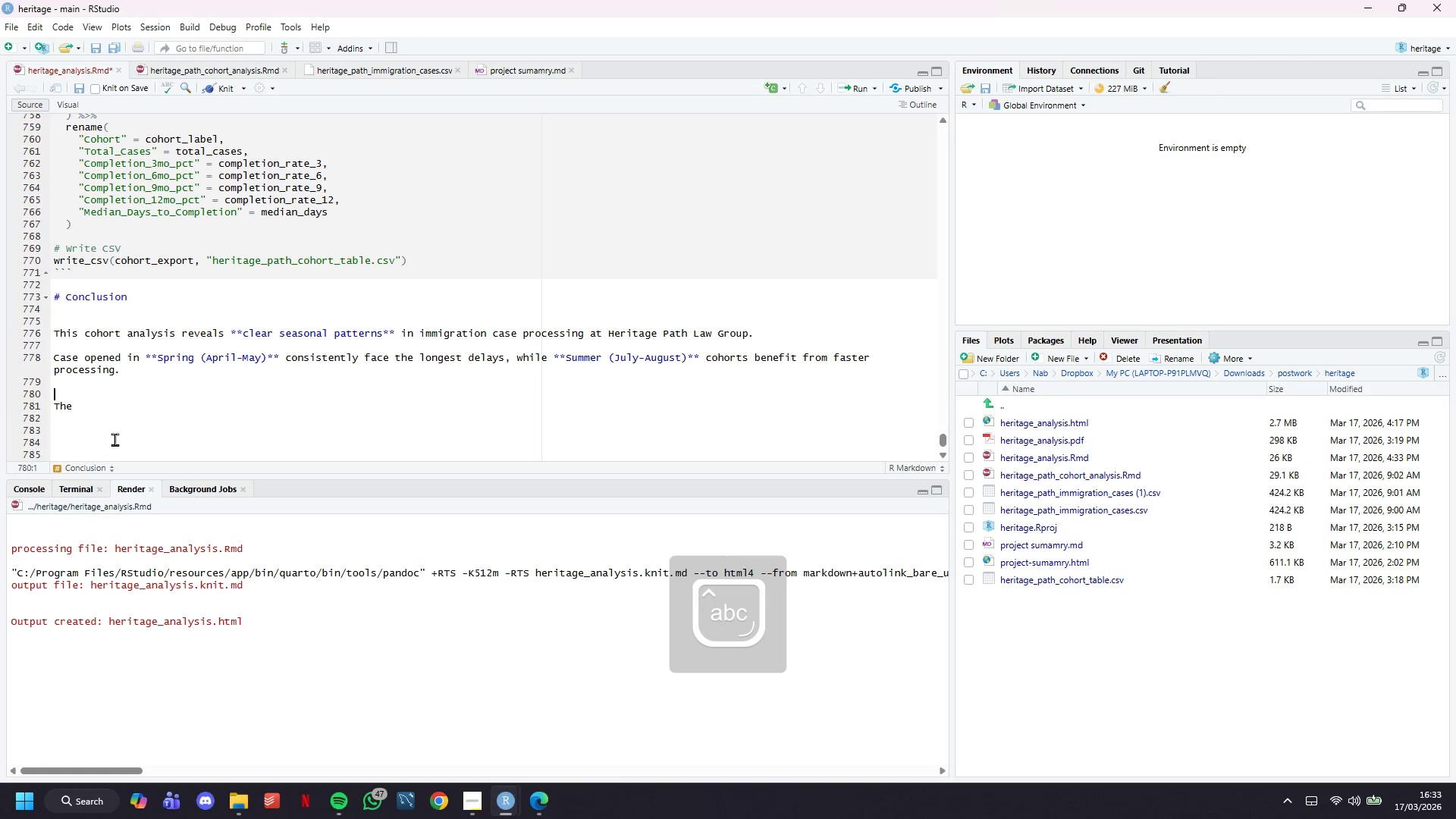 
type(<br> )
 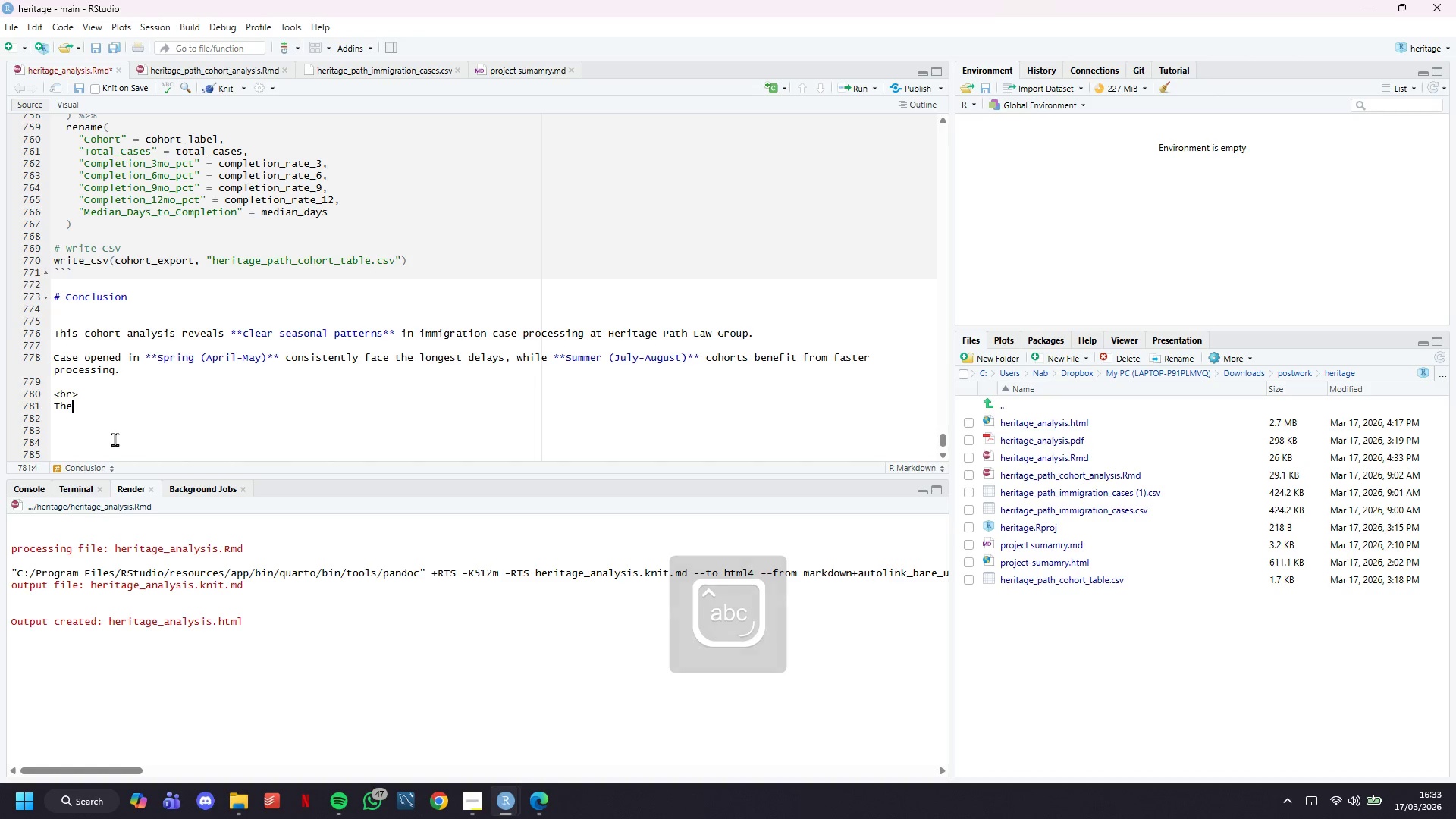 
key(ArrowDown)
 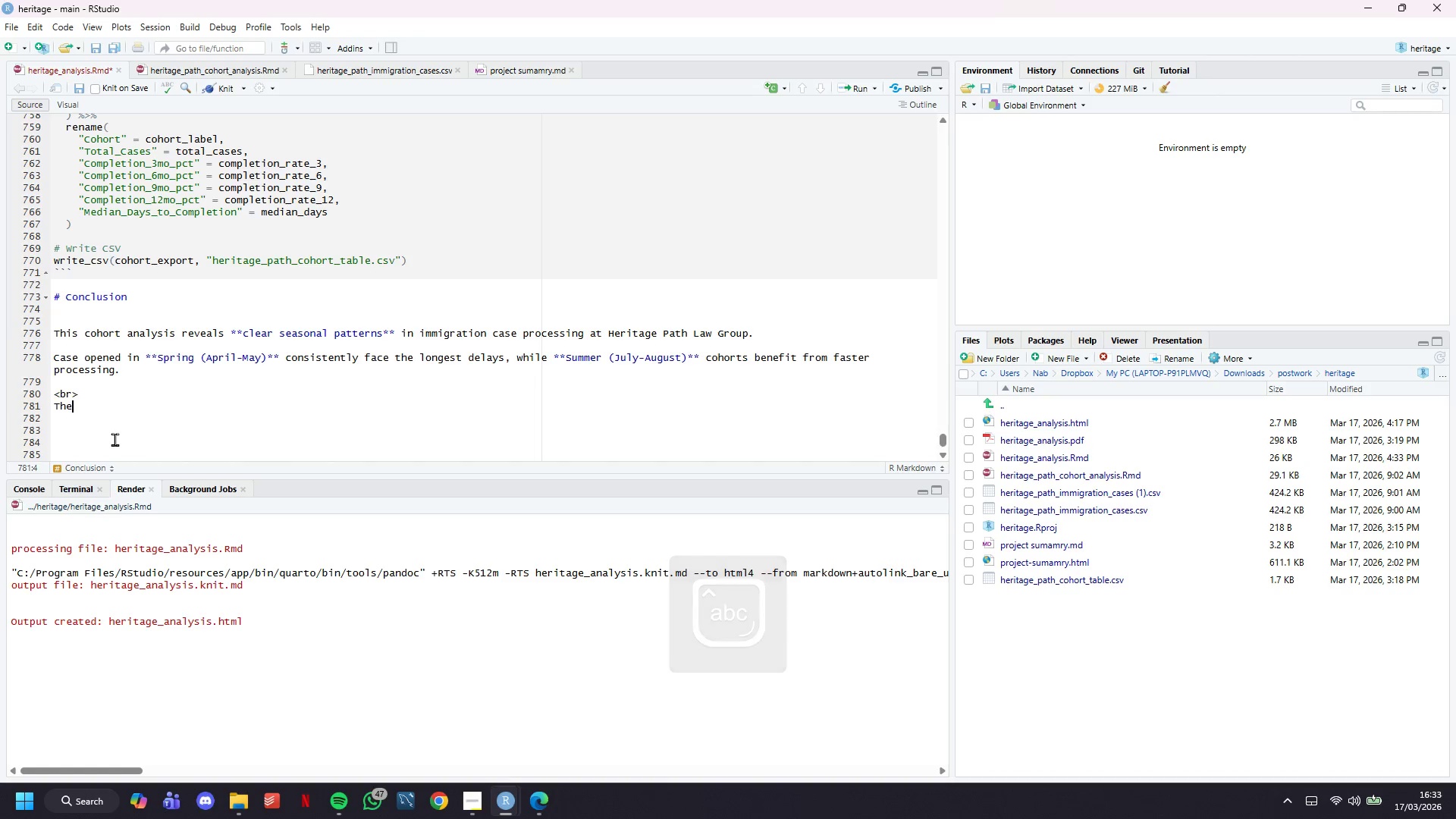 
key(ArrowLeft)
 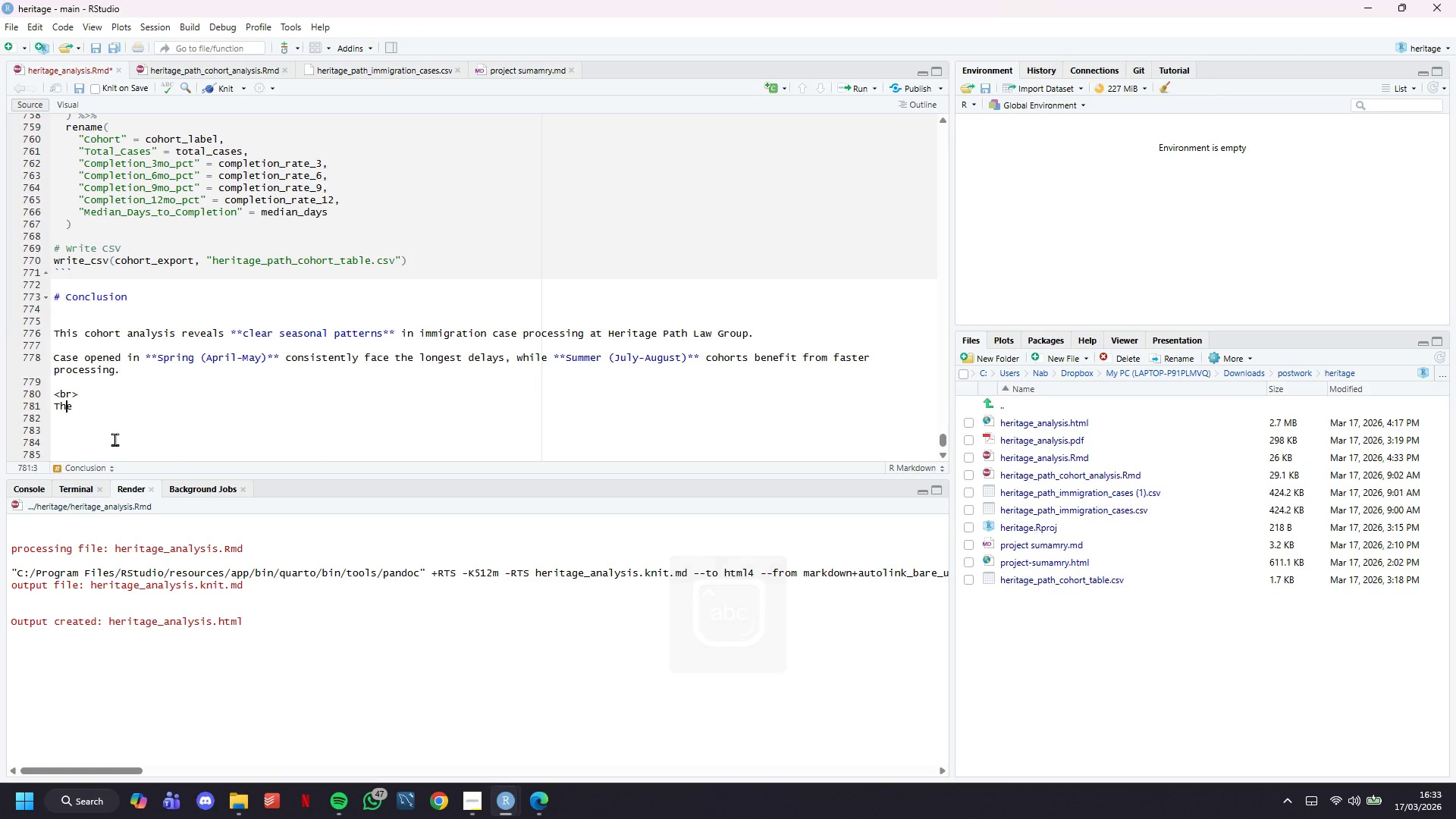 
key(ArrowLeft)
 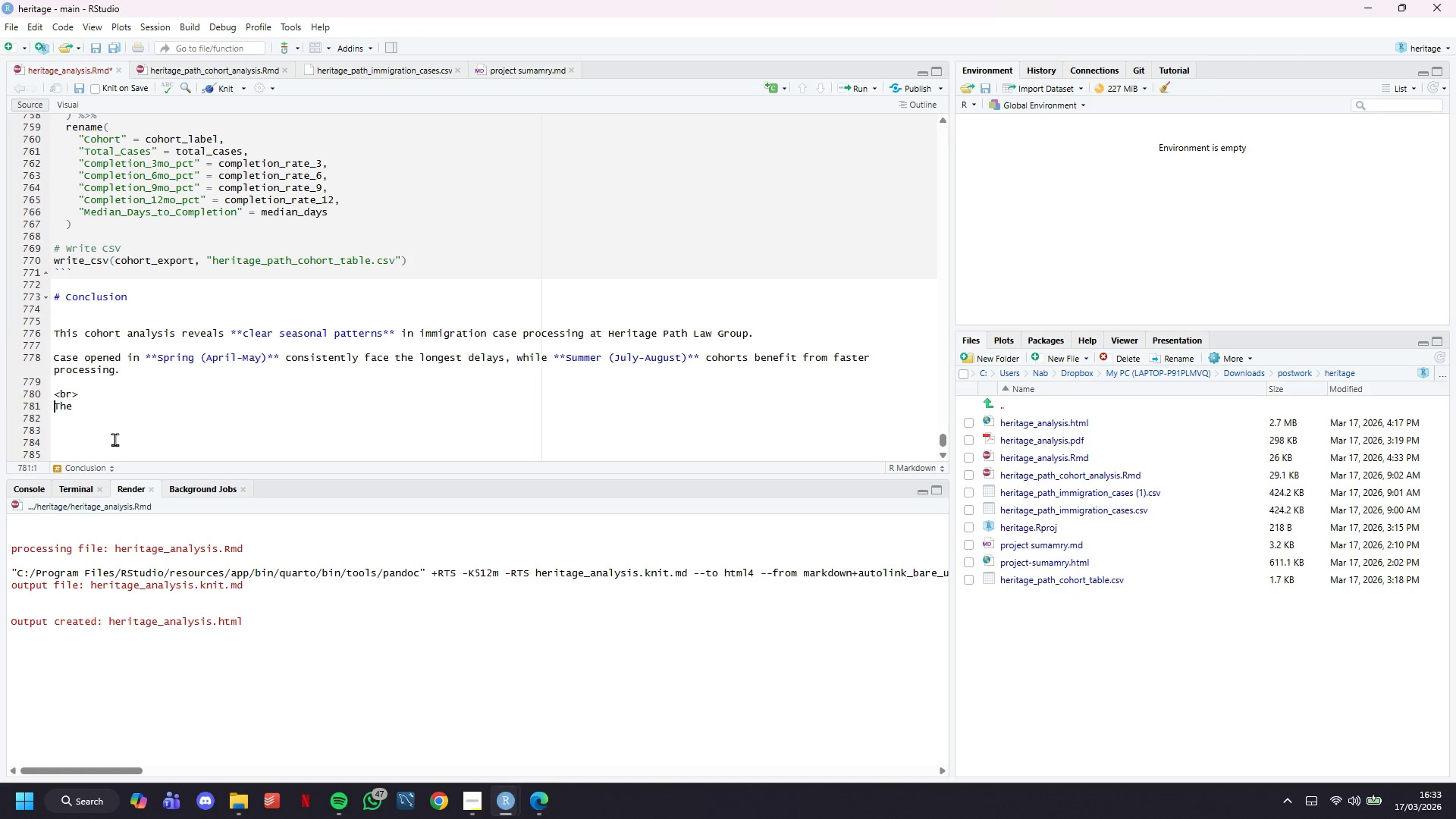 
key(ArrowLeft)
 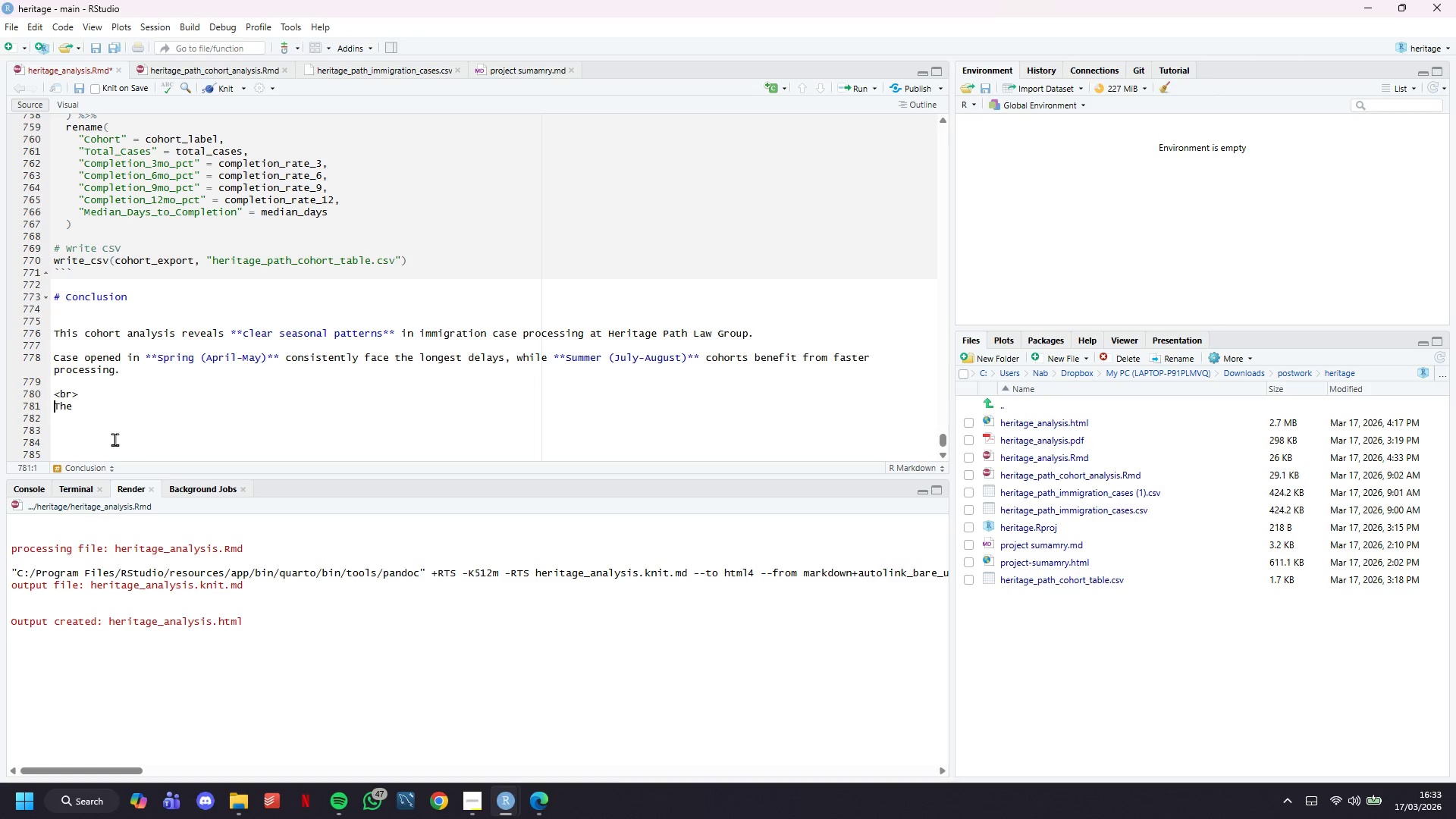 
key(Enter)
 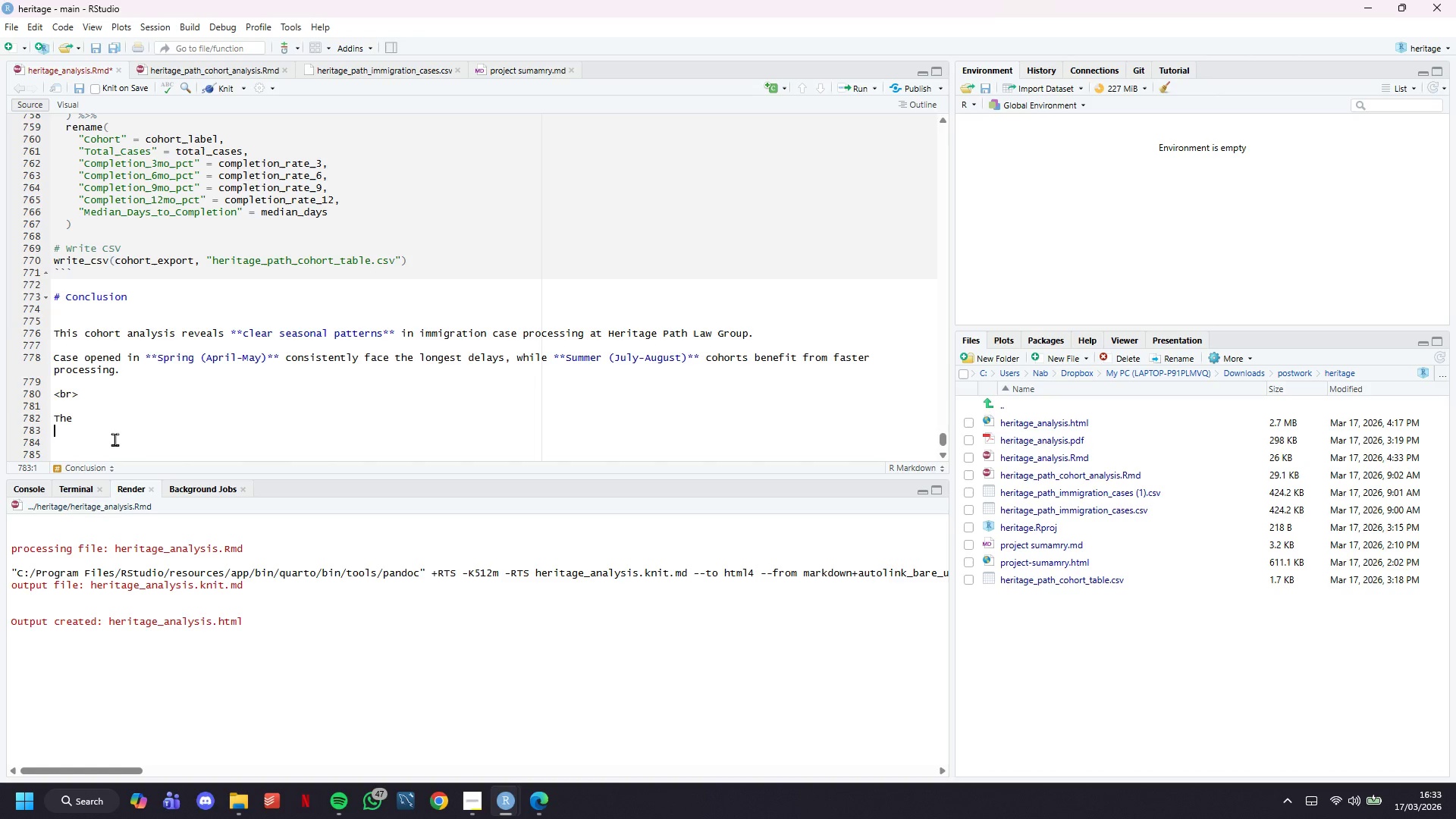 
key(ArrowDown)
 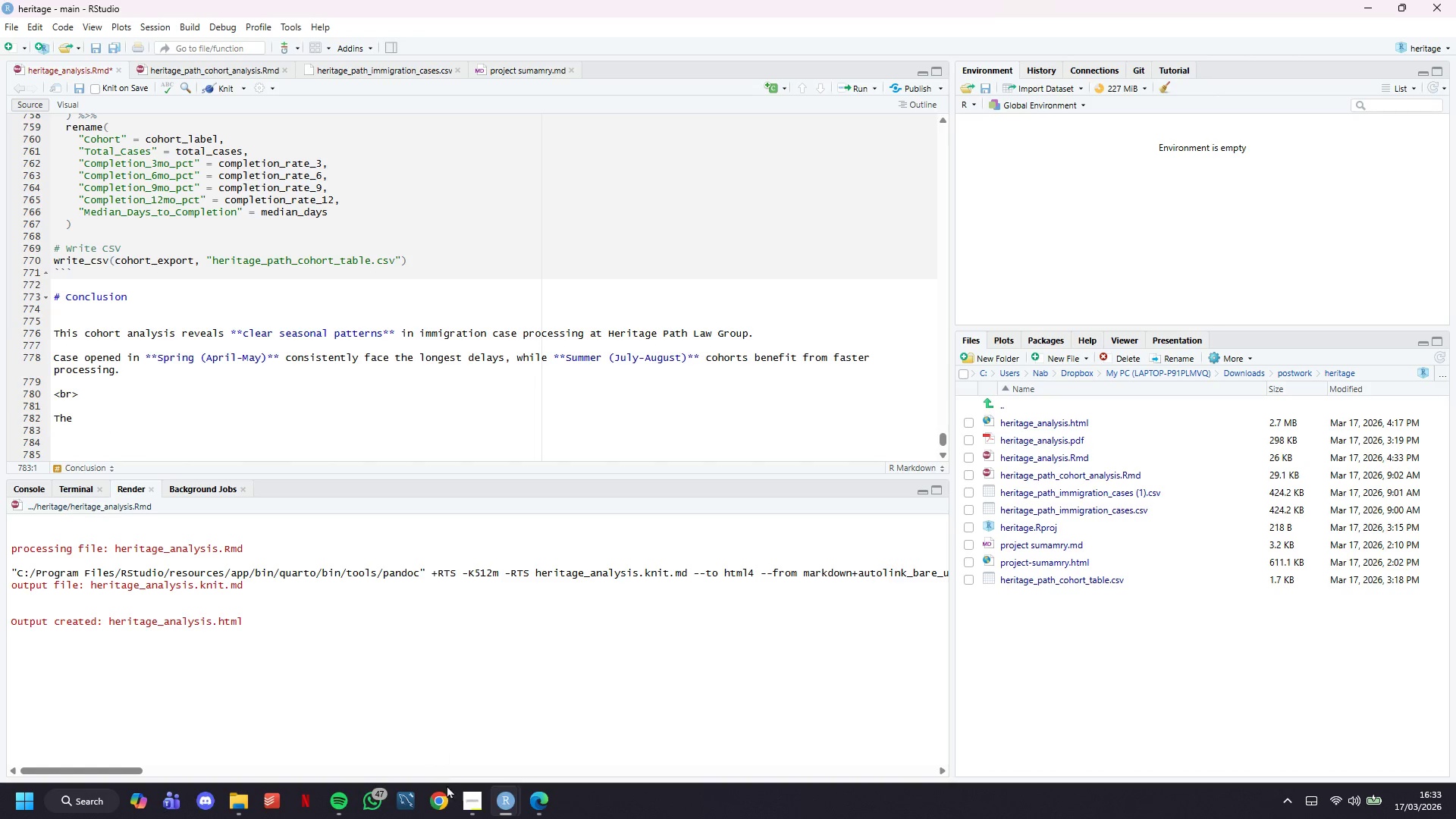 
left_click([468, 804])